 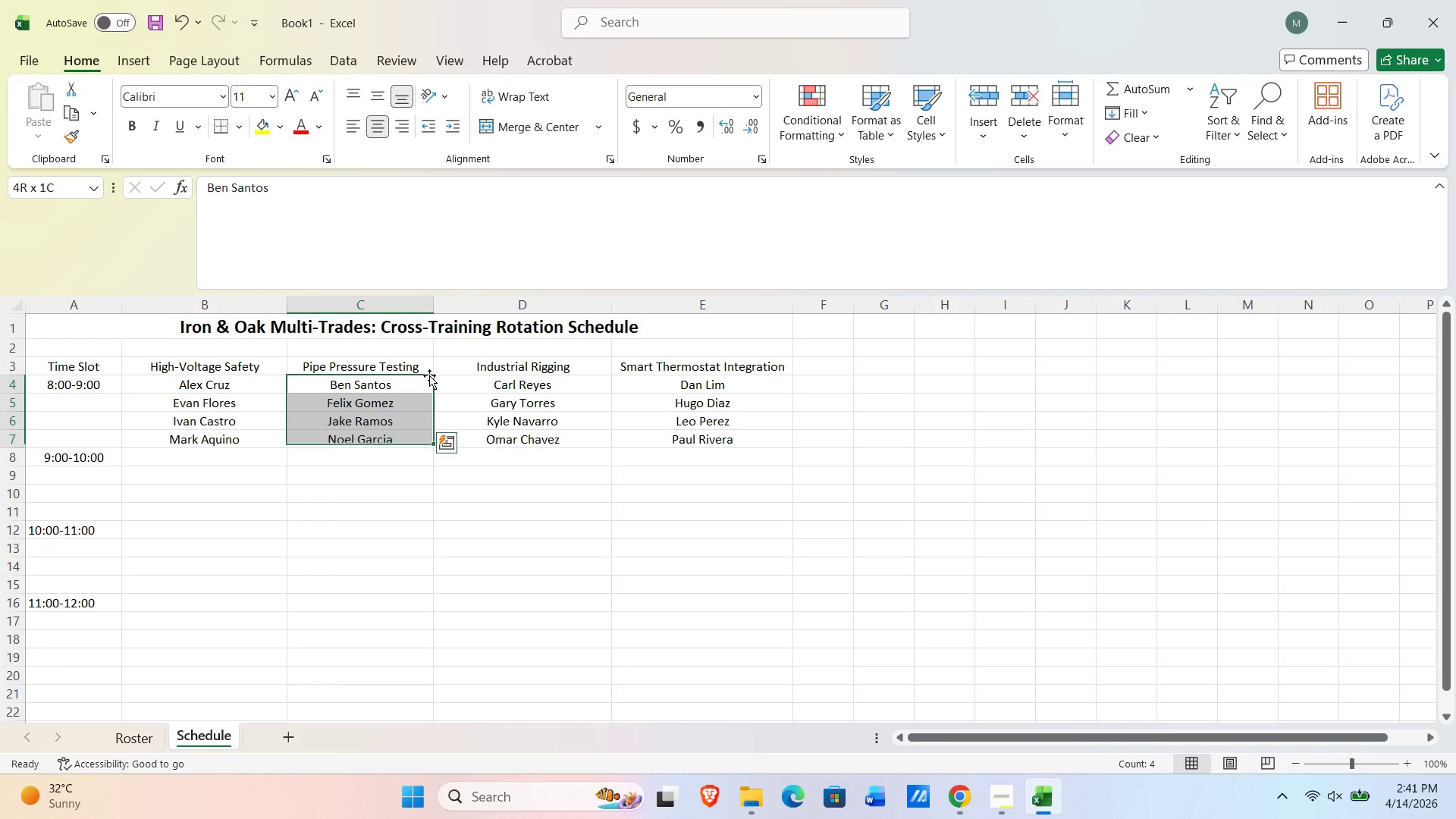 
key(Shift+ArrowDown)
 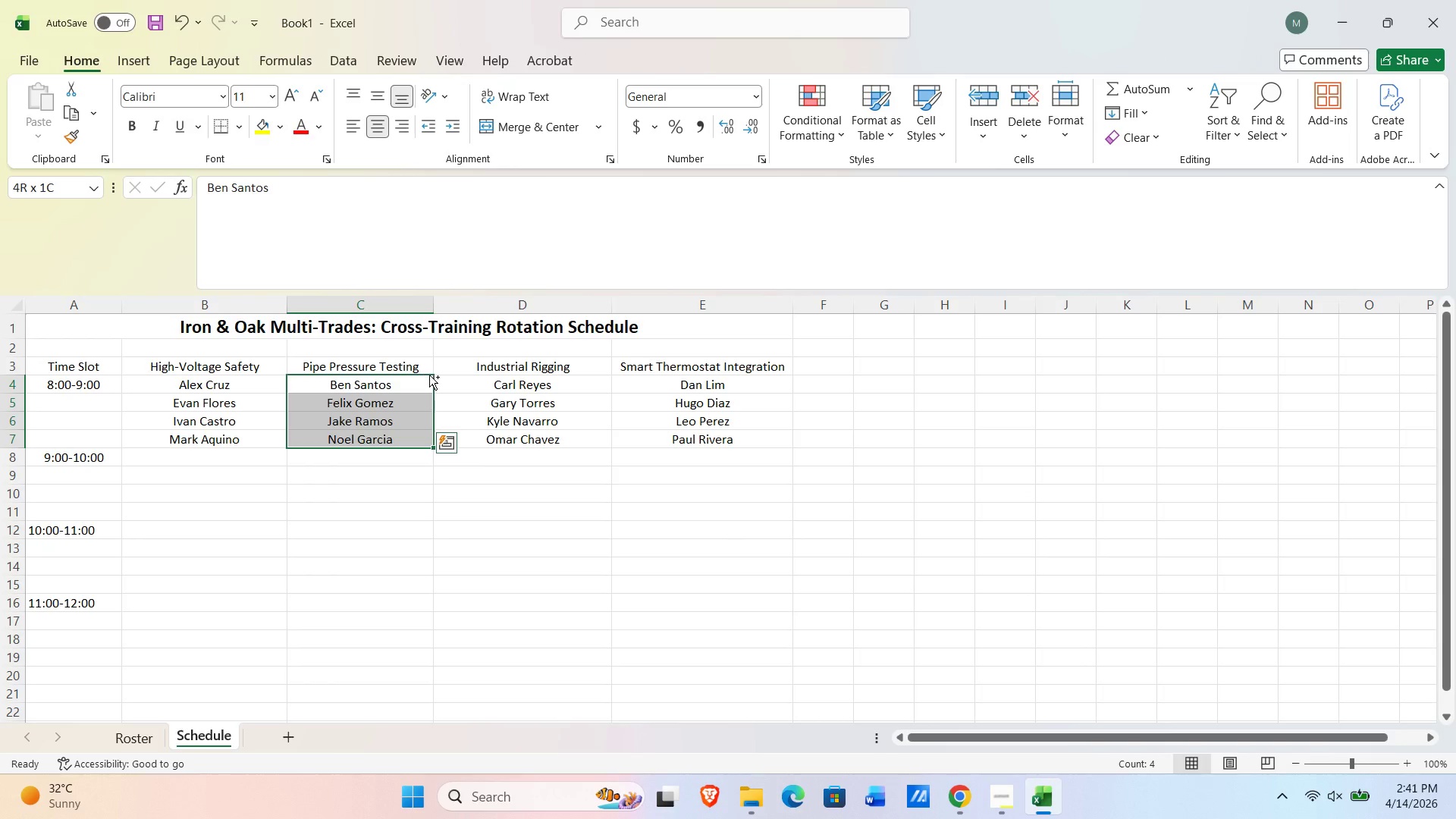 
key(Control+C)
 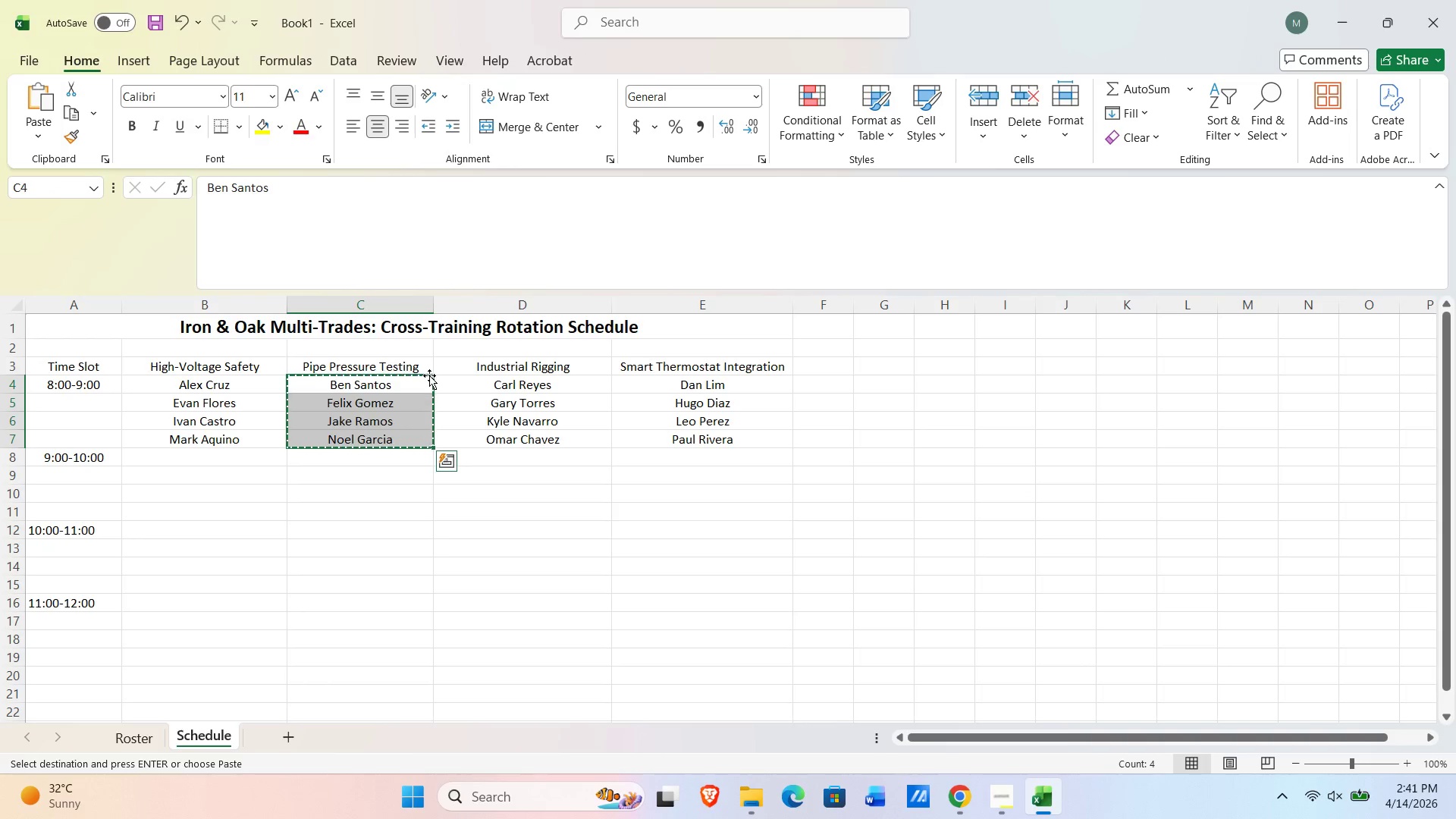 
key(Control+ArrowDown)
 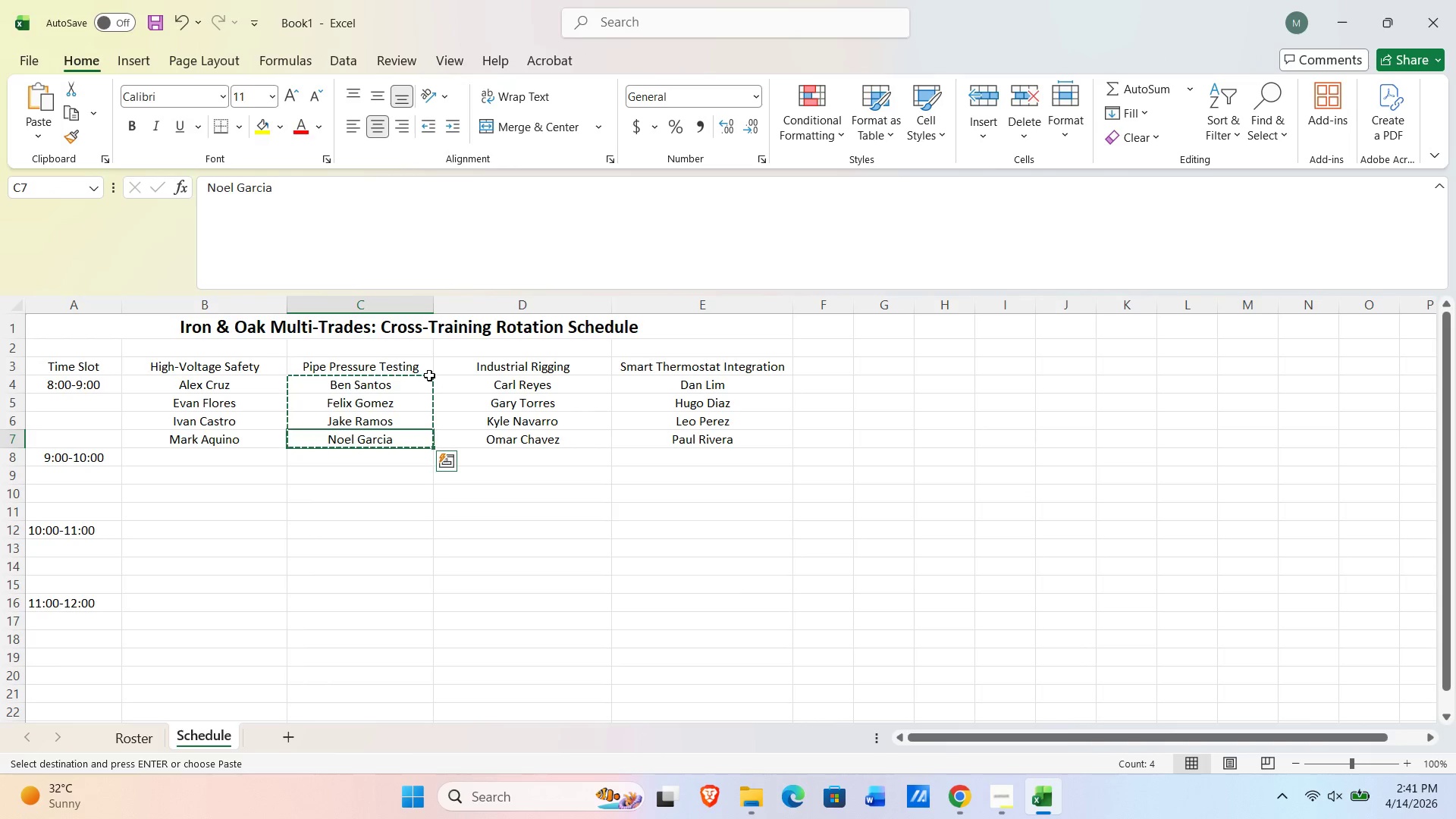 
key(ArrowLeft)
 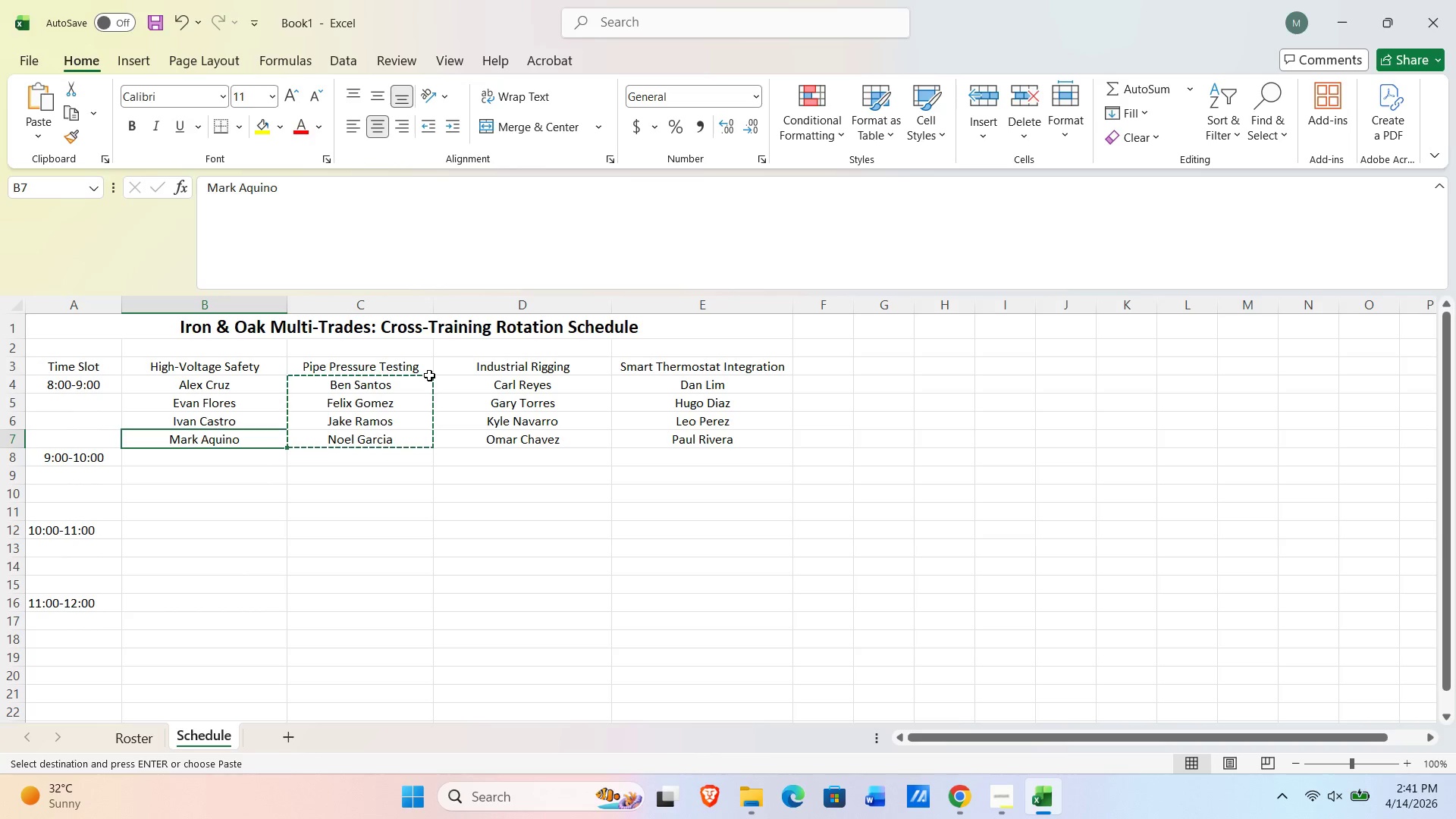 
key(ArrowDown)
 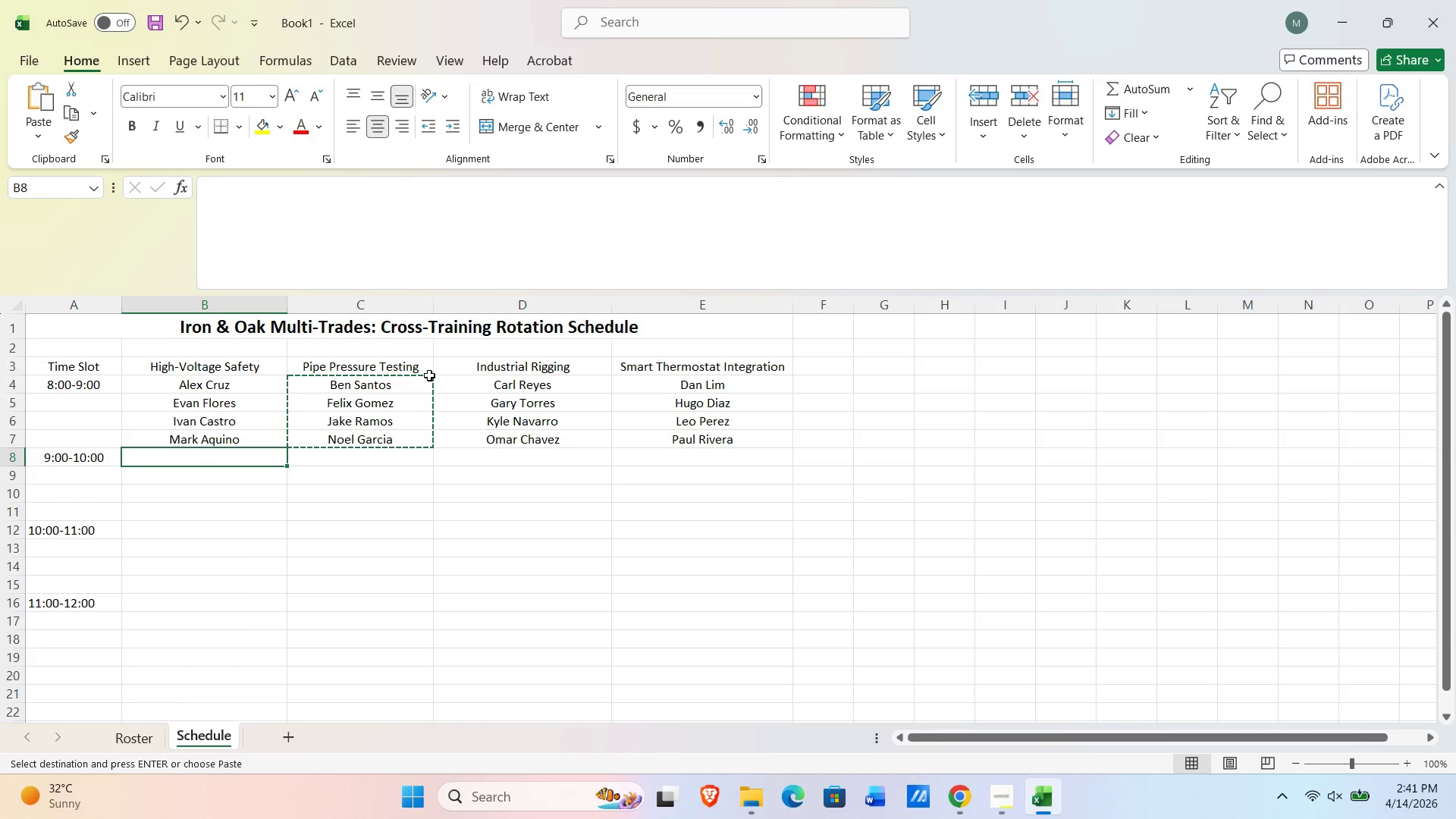 
key(NumpadEnter)
 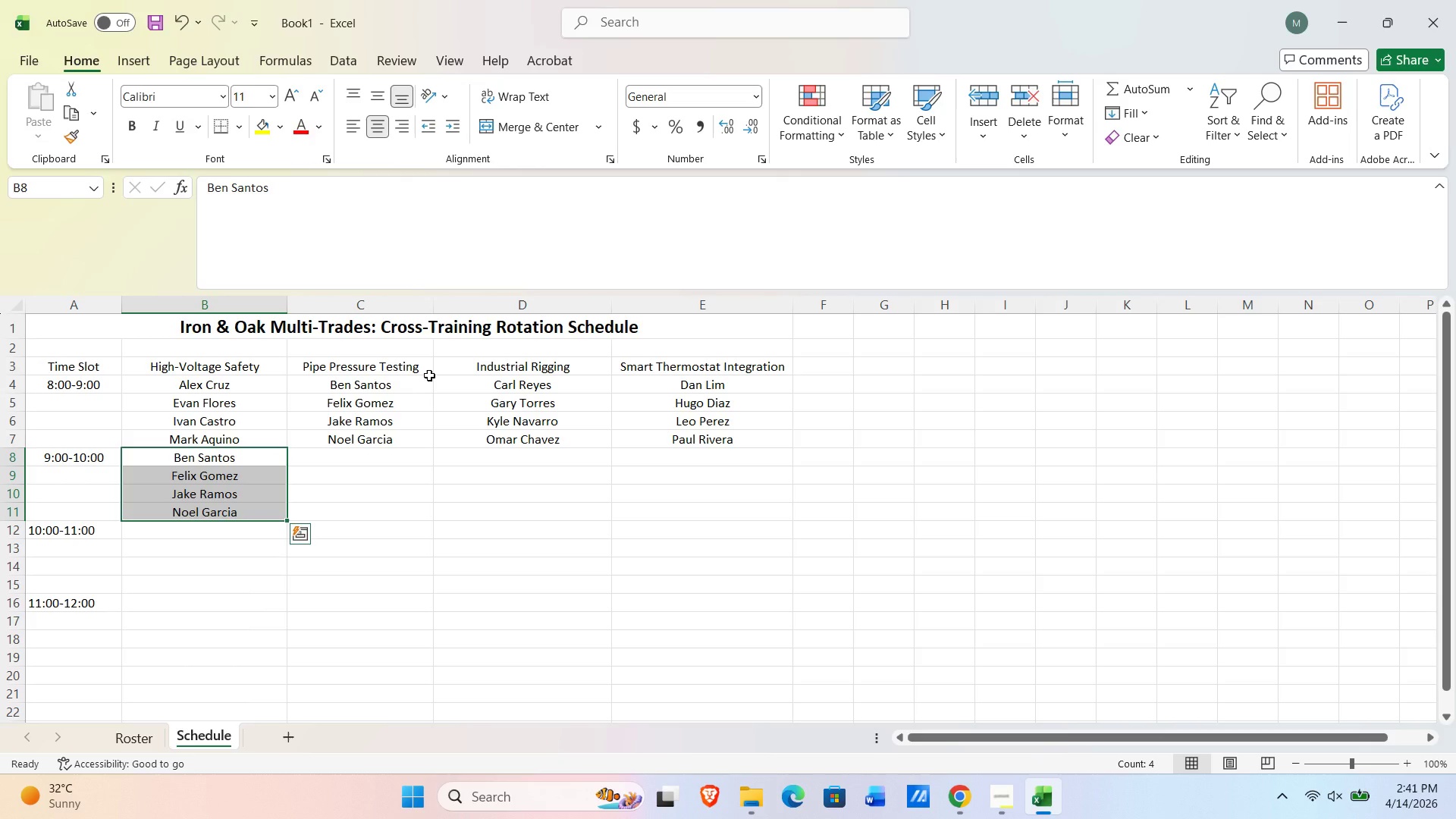 
key(ArrowUp)
 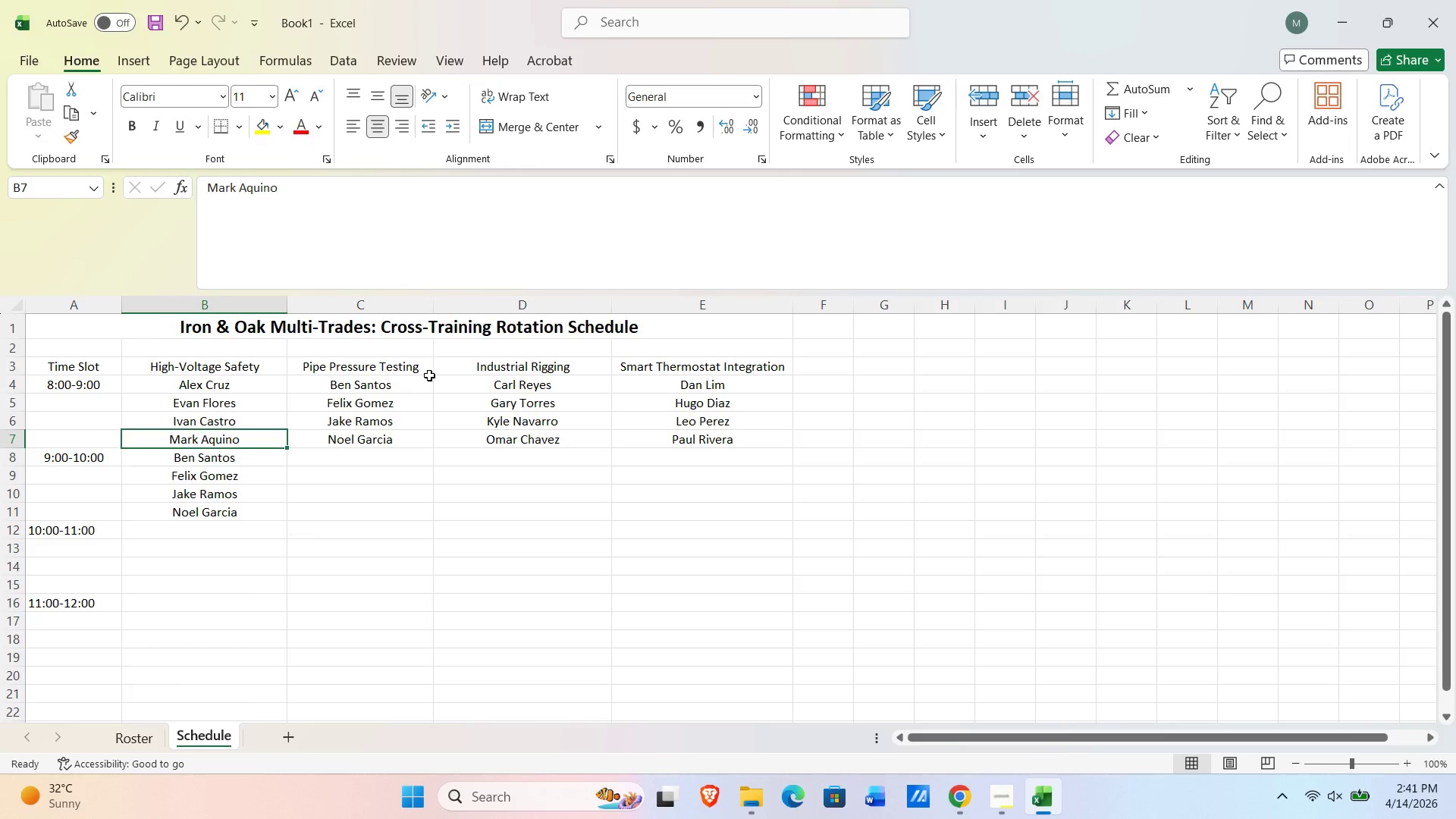 
key(ArrowUp)
 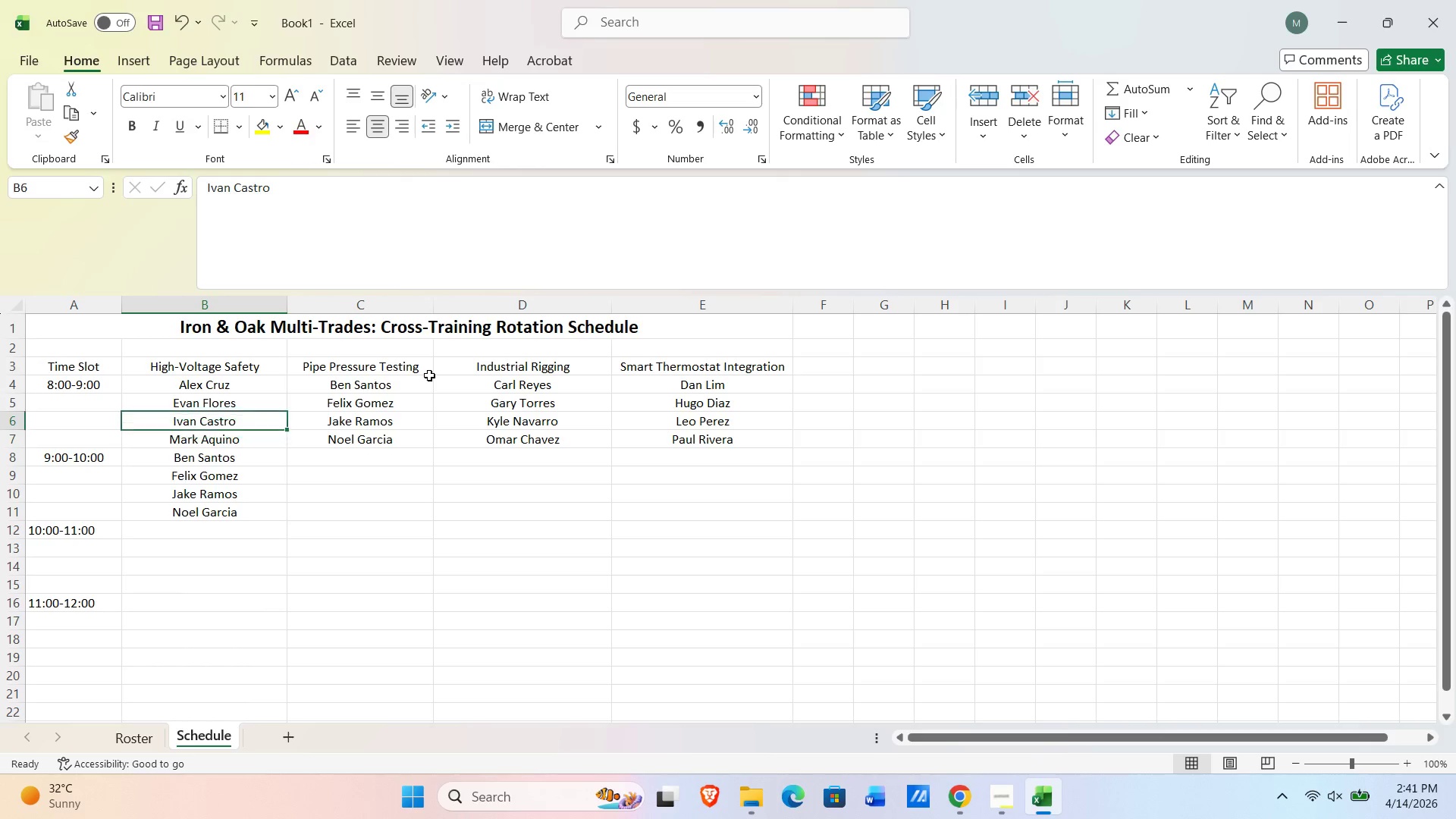 
key(ArrowUp)
 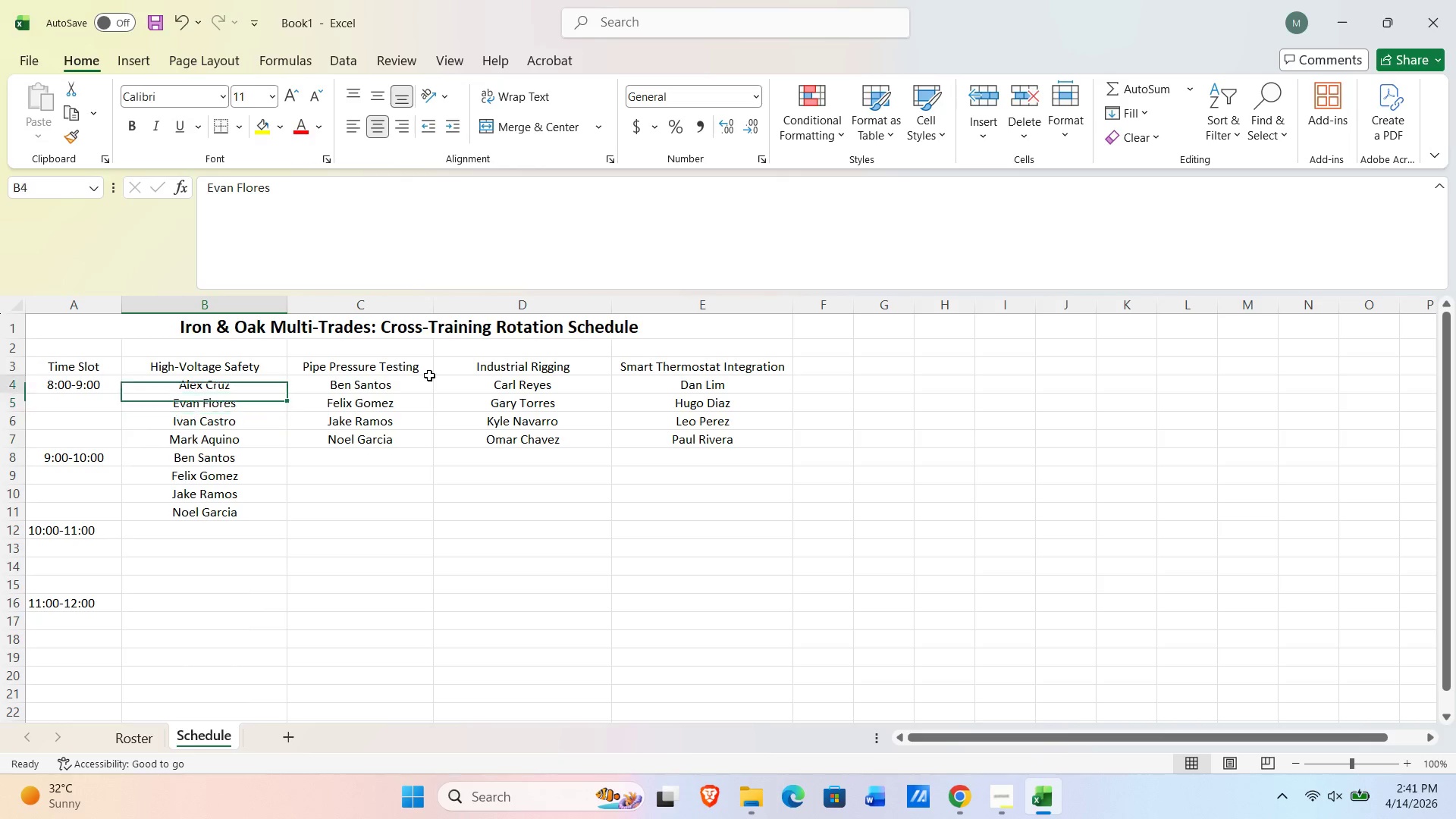 
key(ArrowUp)
 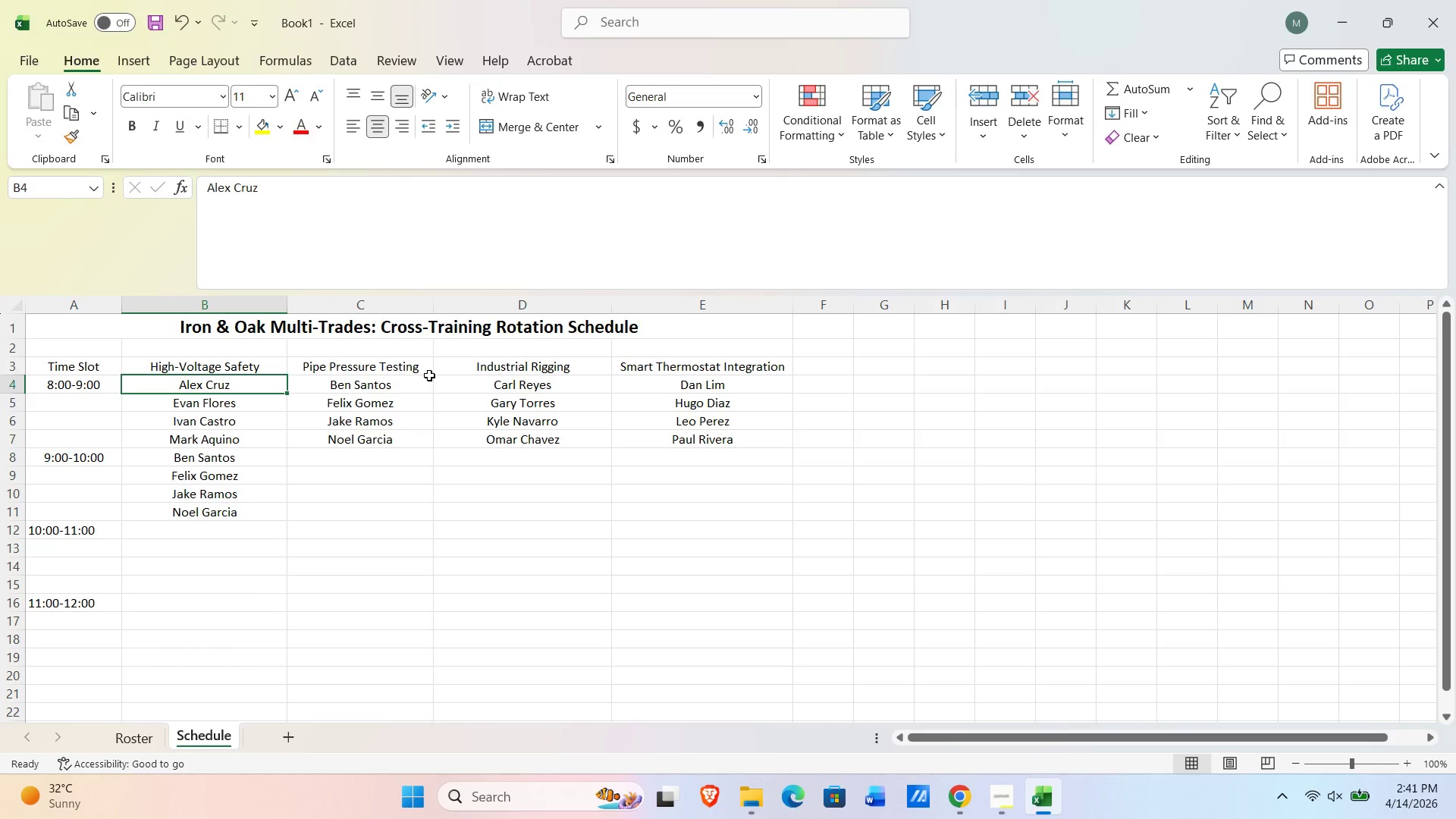 
key(Control+ArrowRight)
 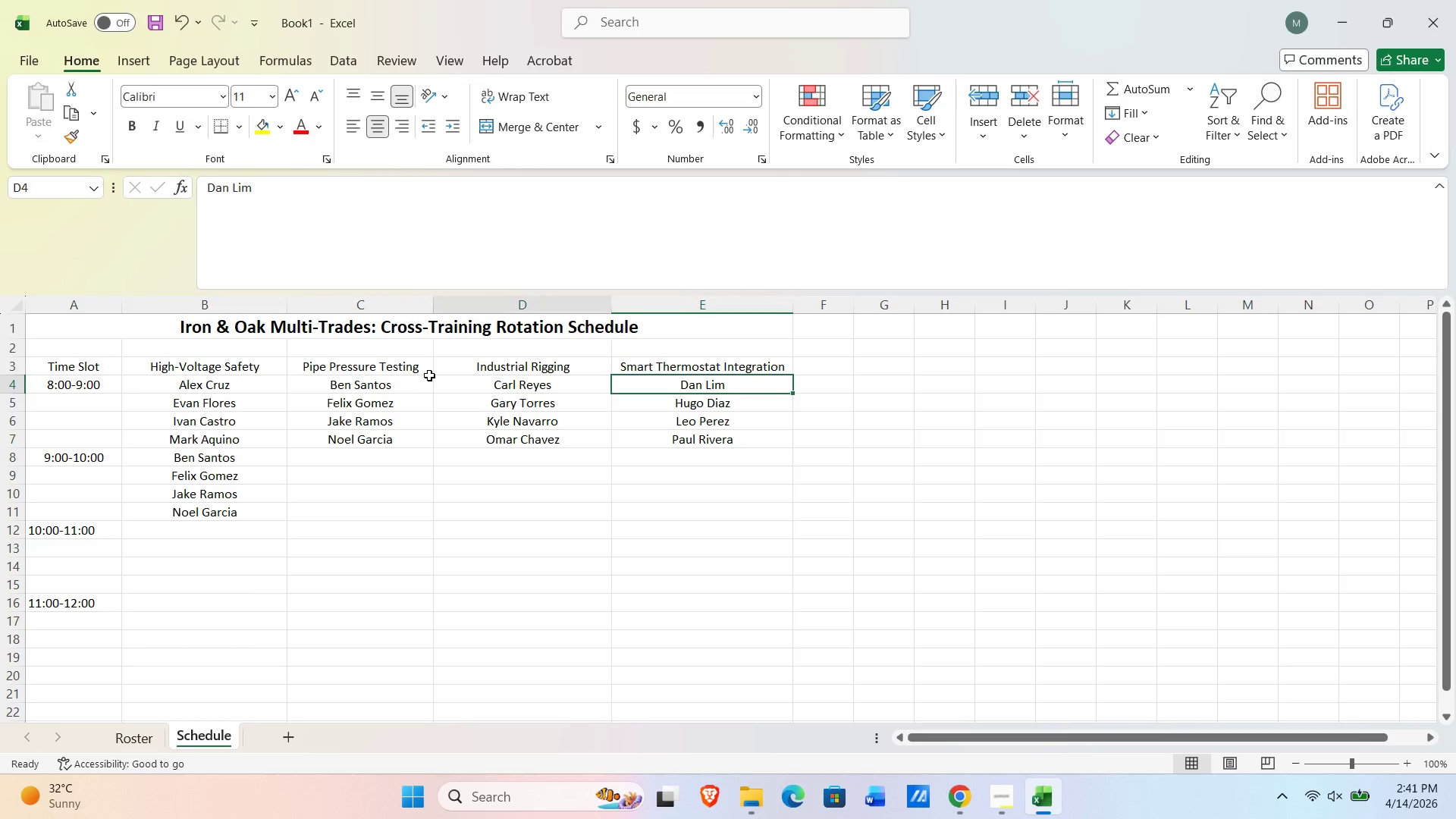 
key(ArrowLeft)
 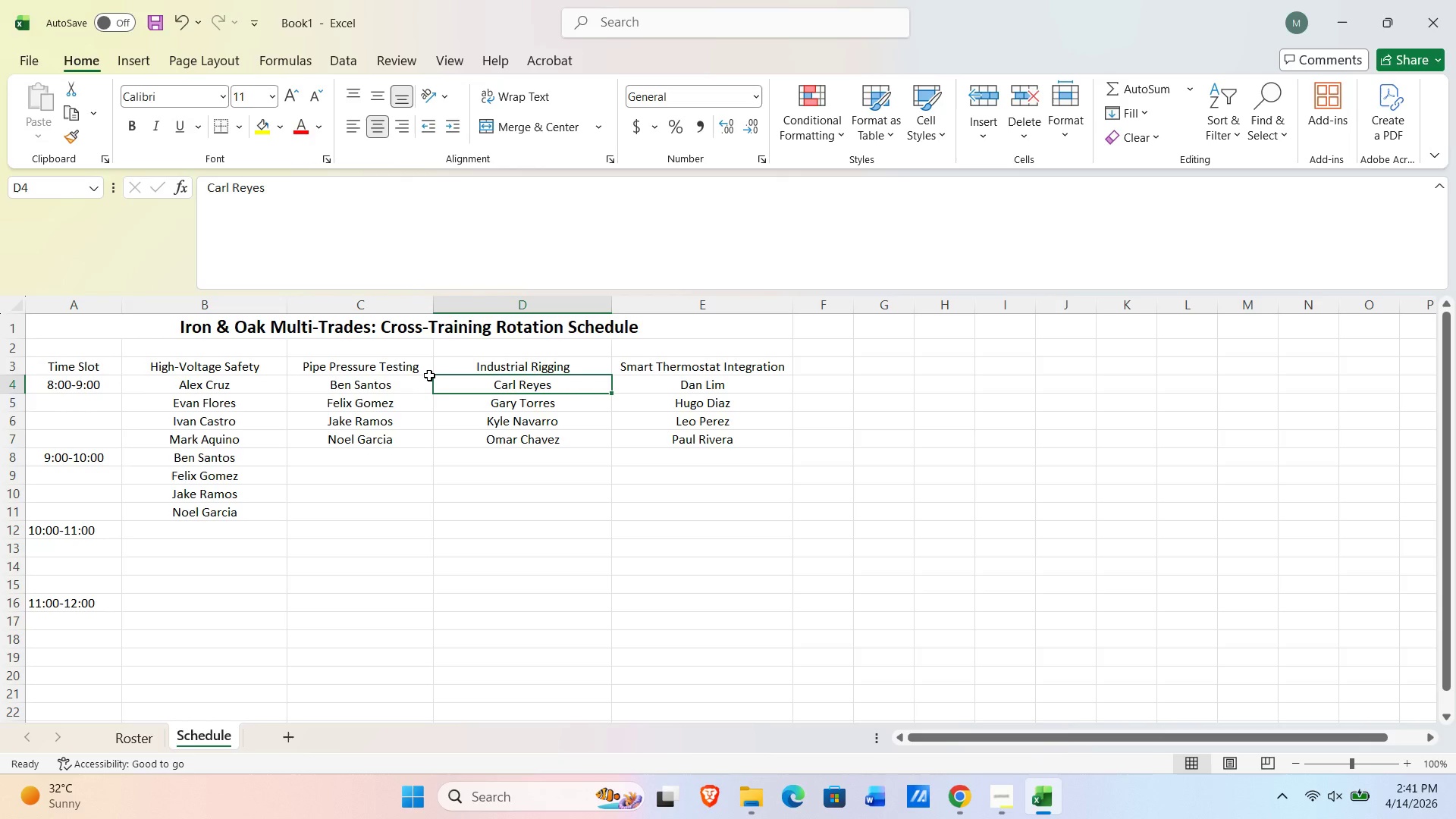 
key(Shift+ArrowDown)
 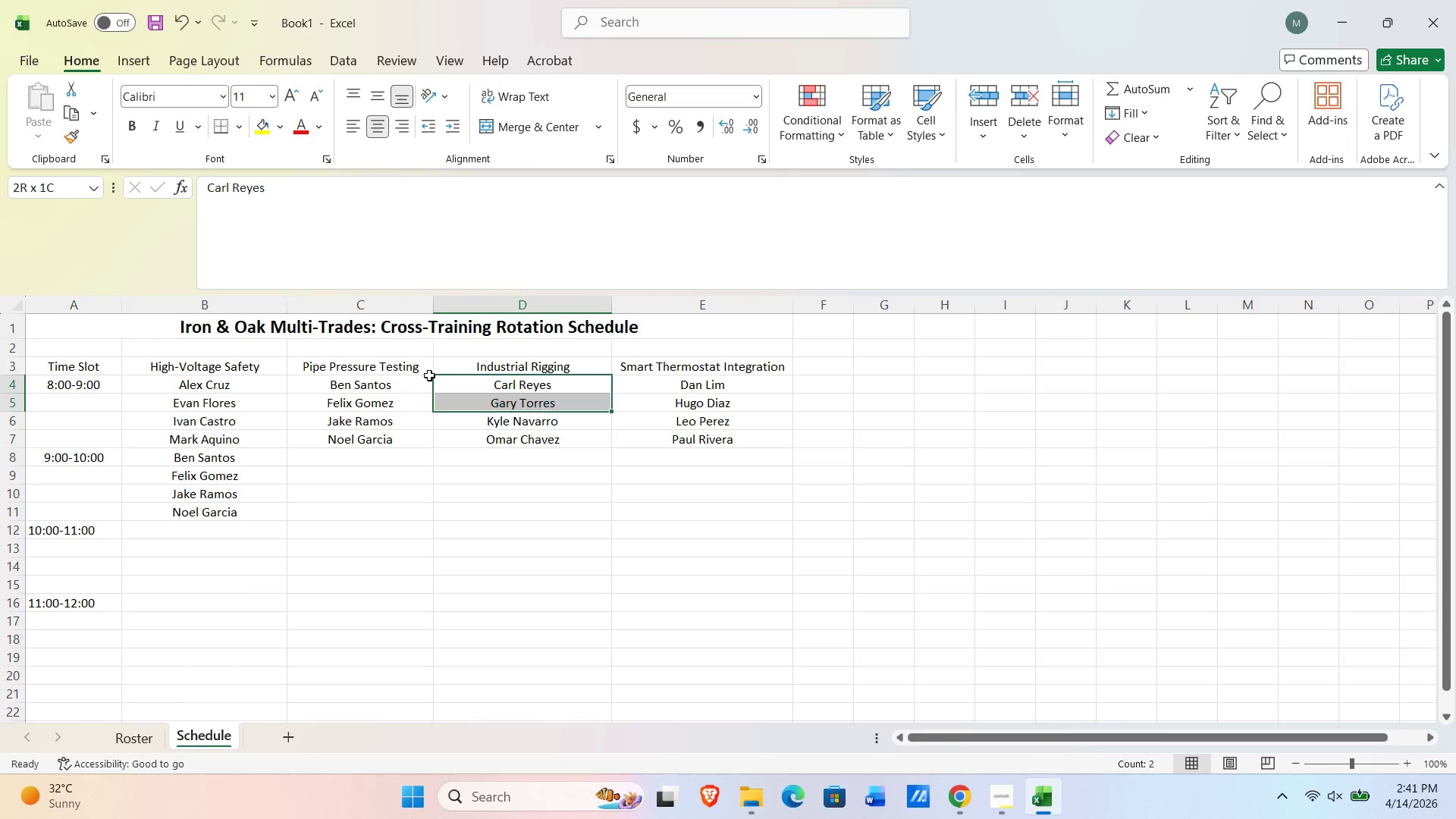 
key(Shift+ArrowDown)
 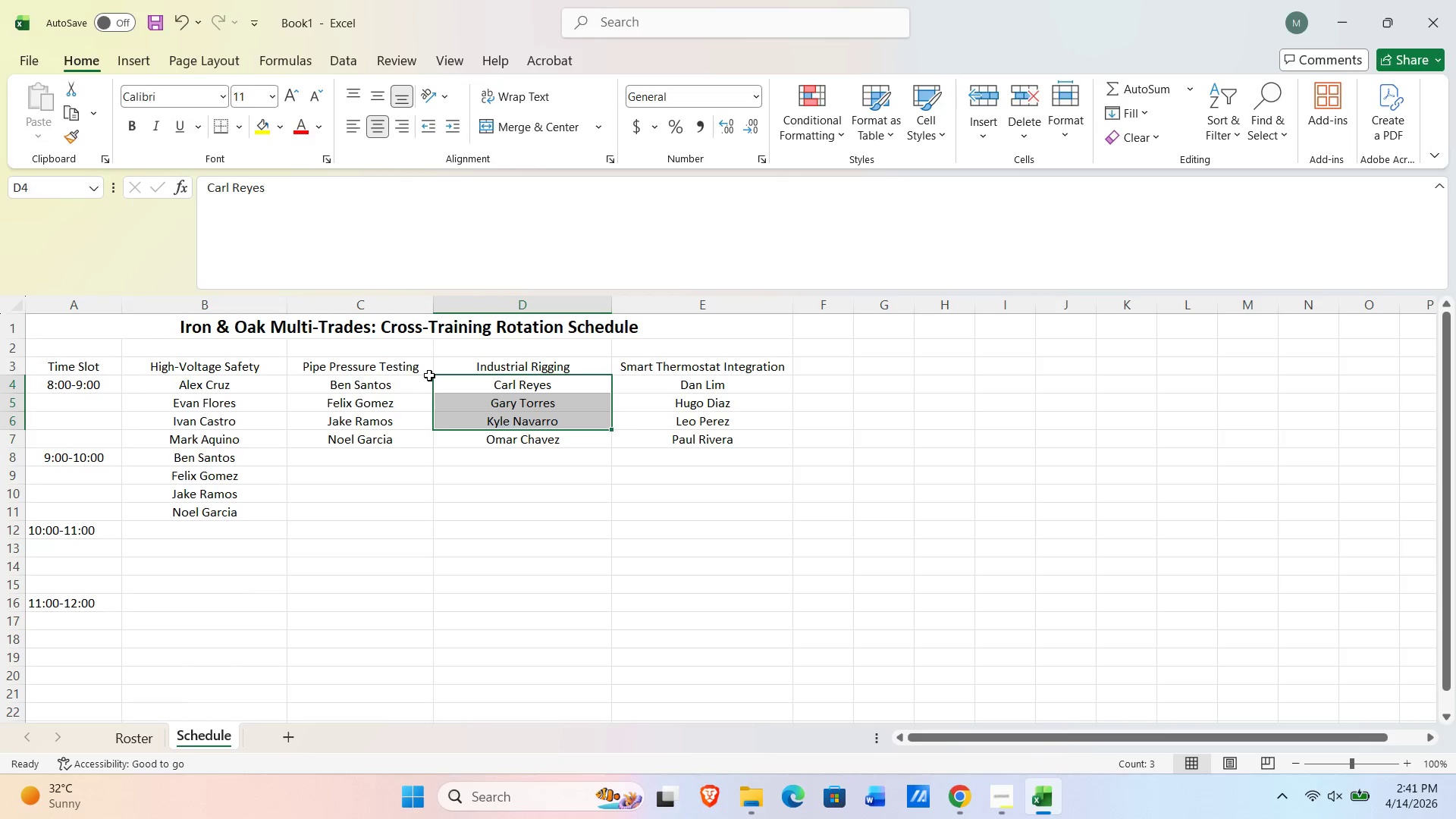 
key(Shift+ShiftLeft)
 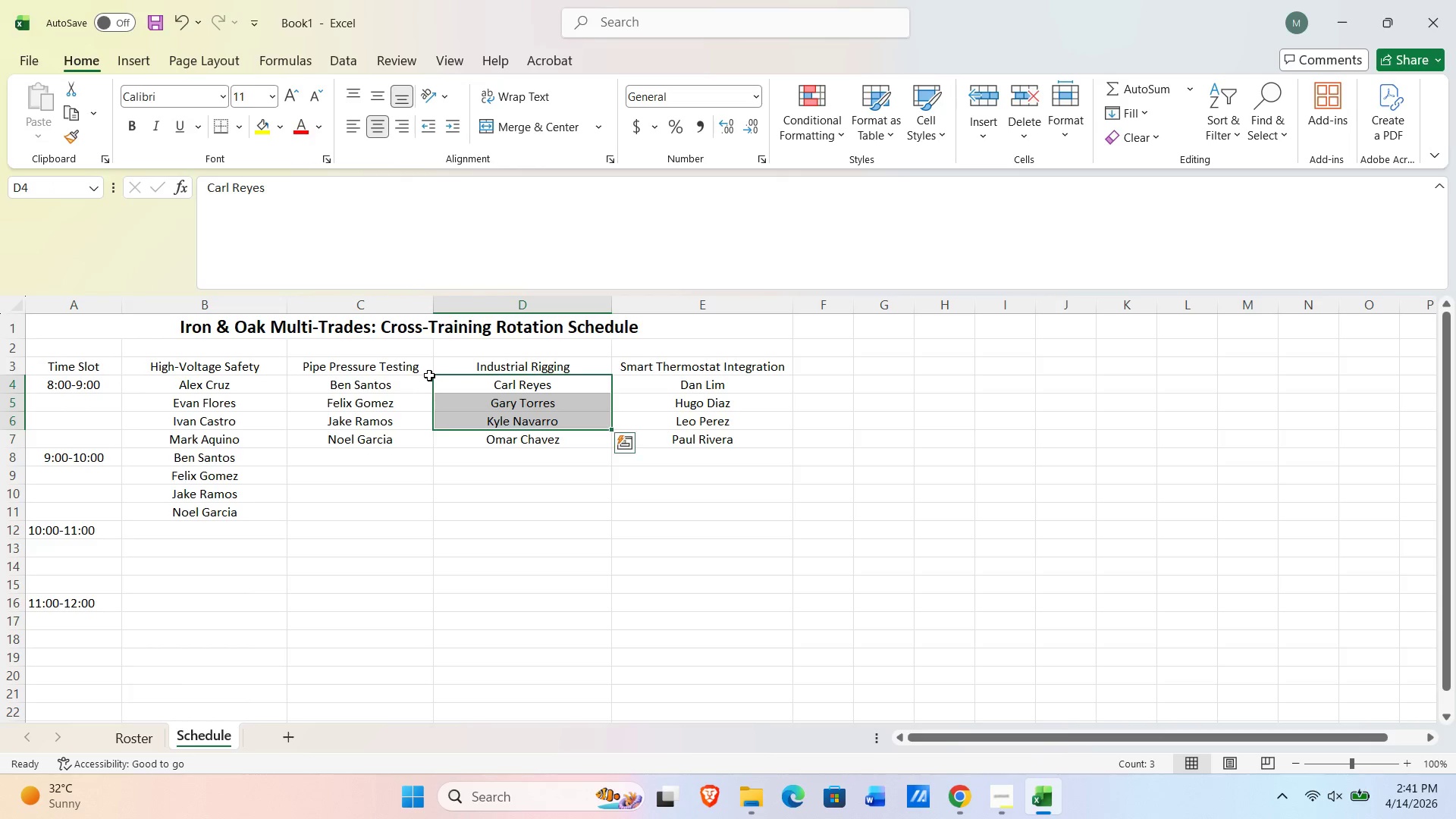 
key(Shift+ArrowDown)
 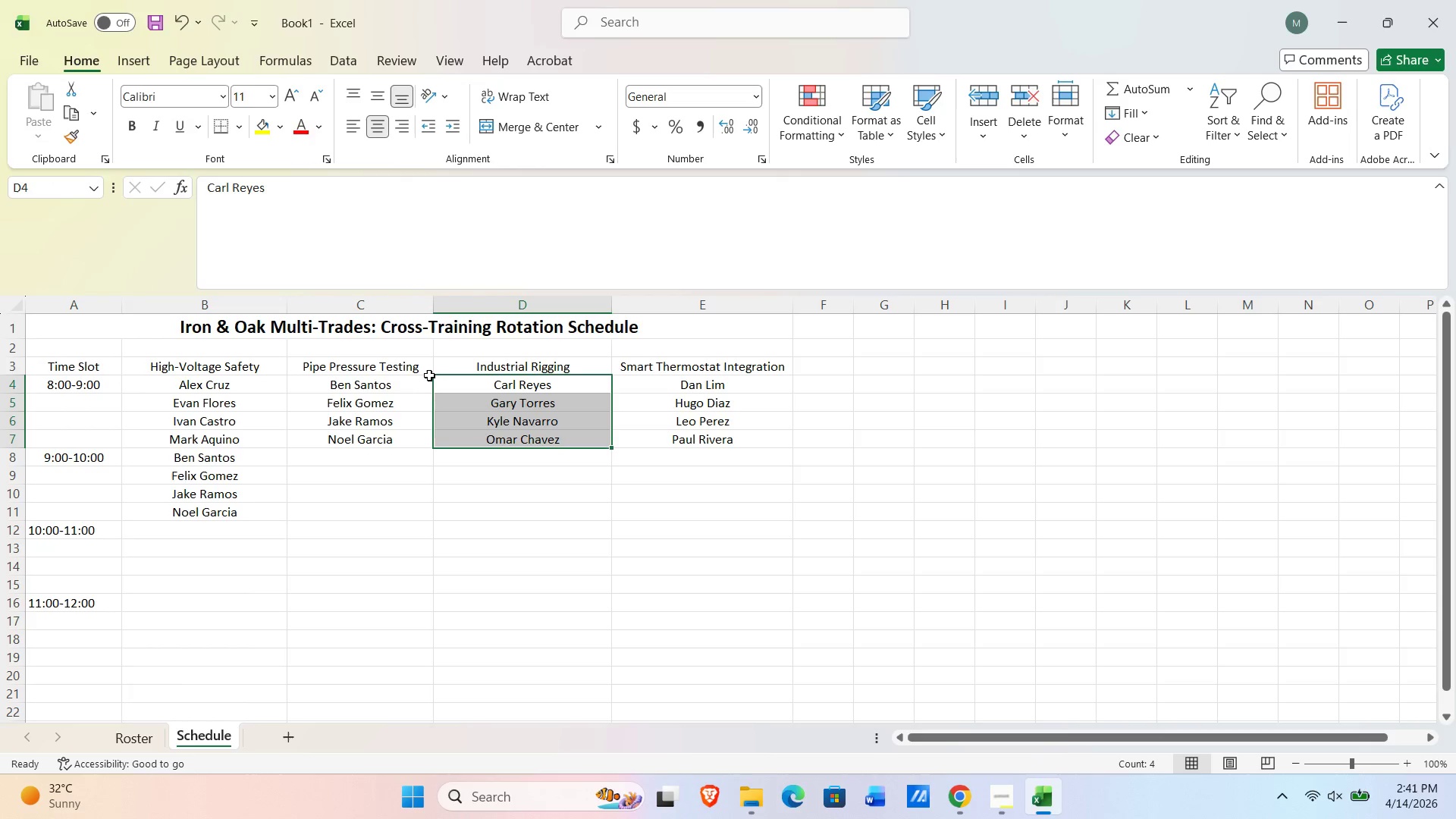 
key(Control+C)
 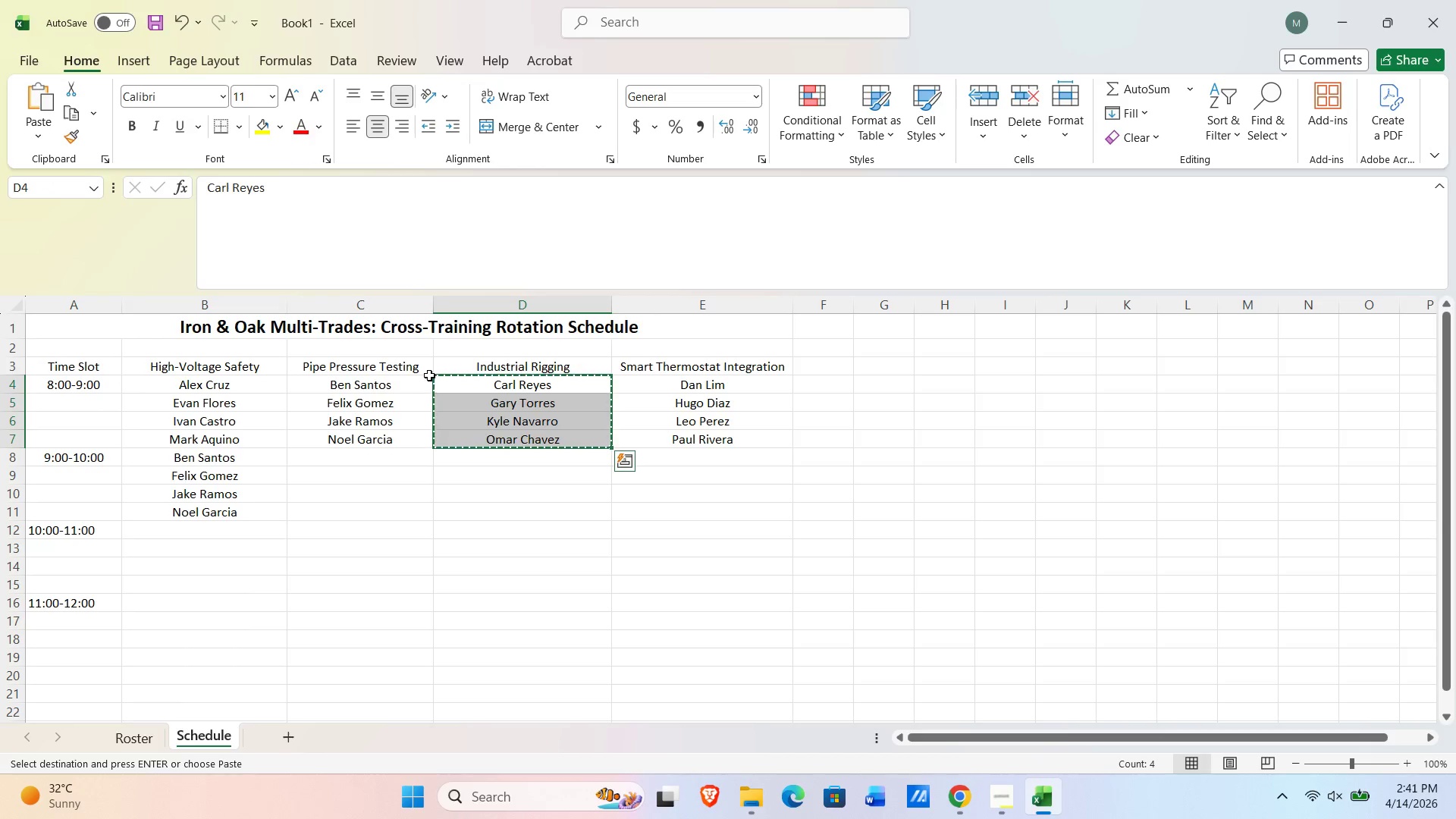 
key(ArrowLeft)
 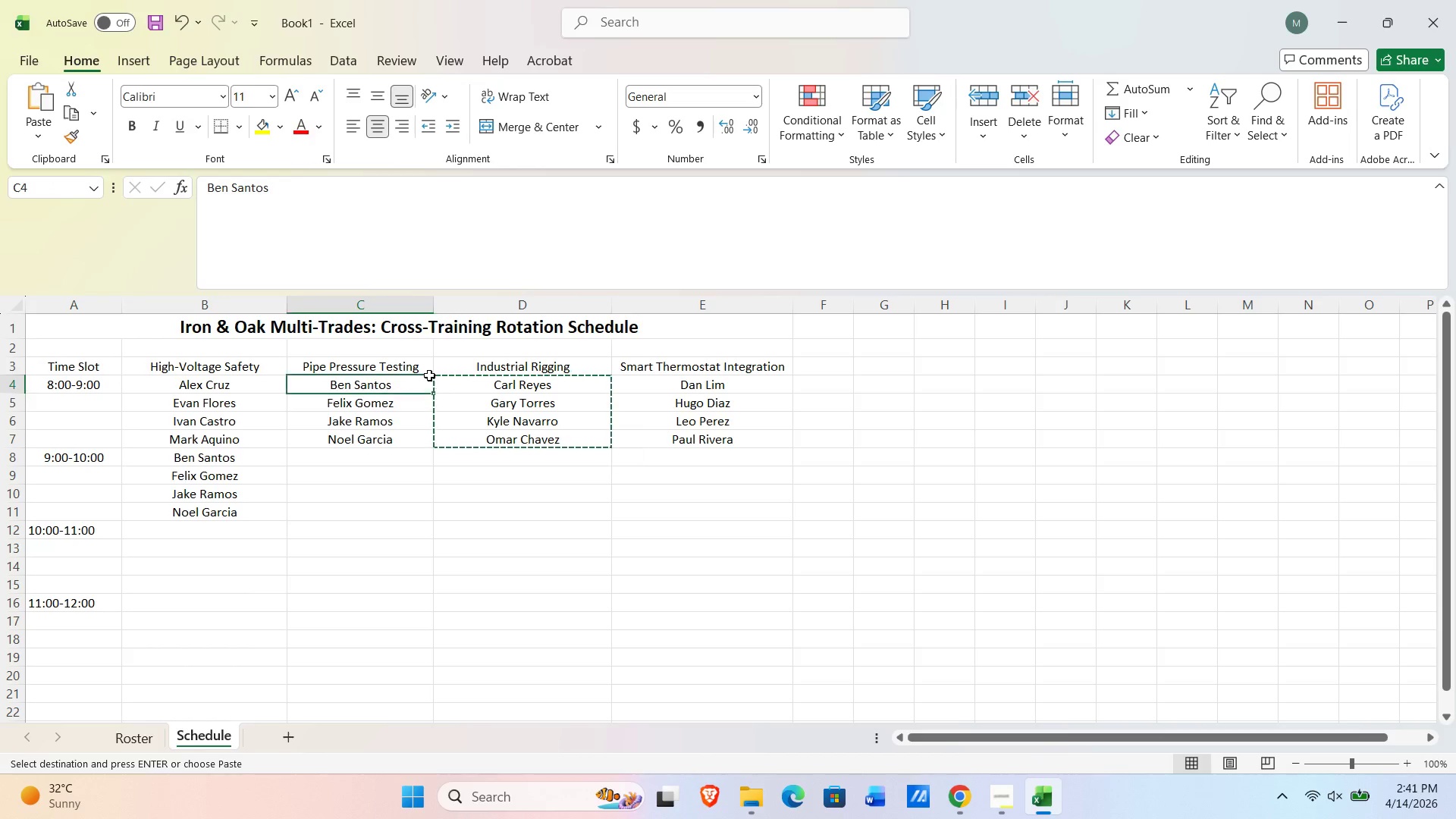 
key(ArrowLeft)
 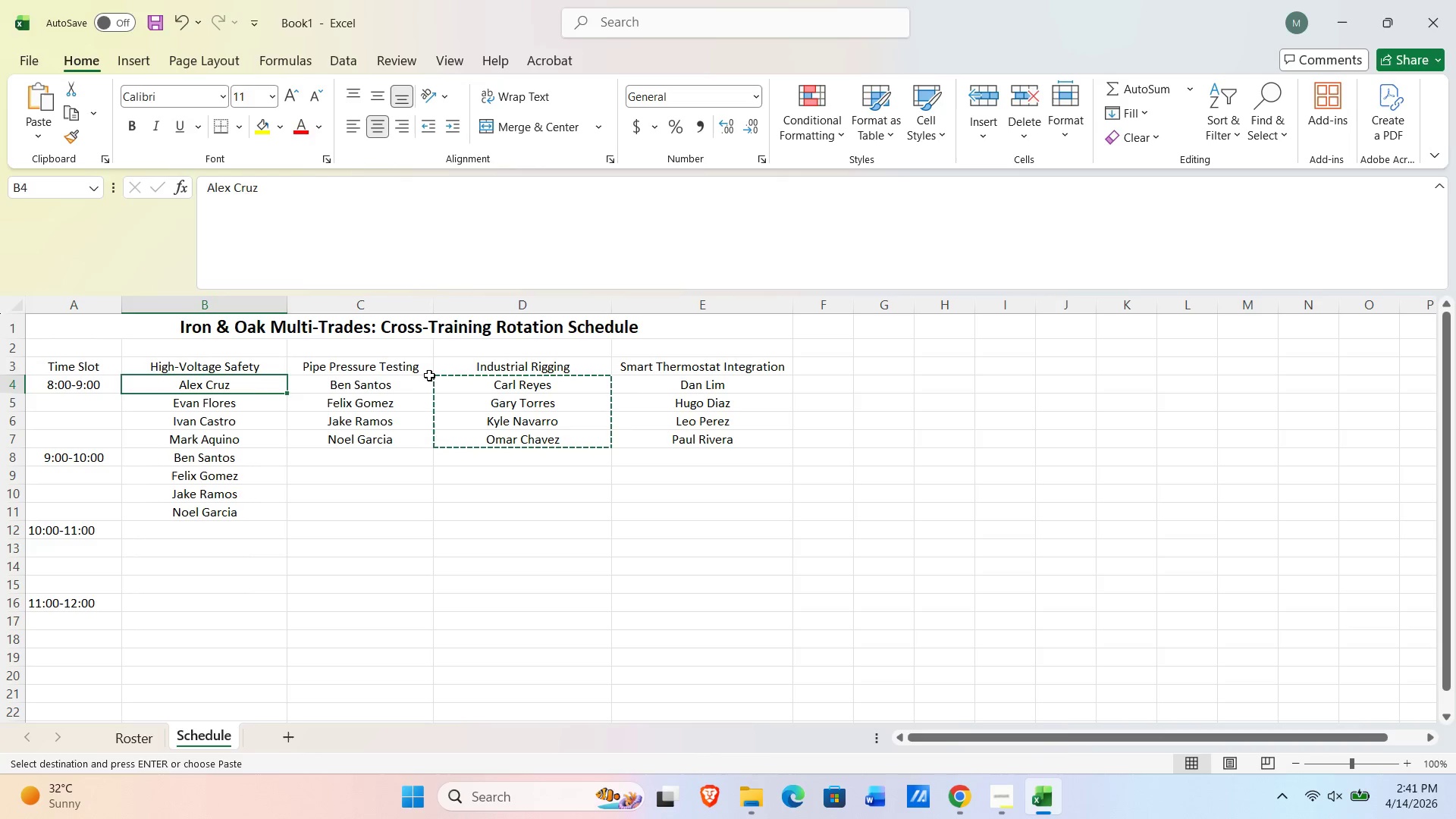 
key(ArrowRight)
 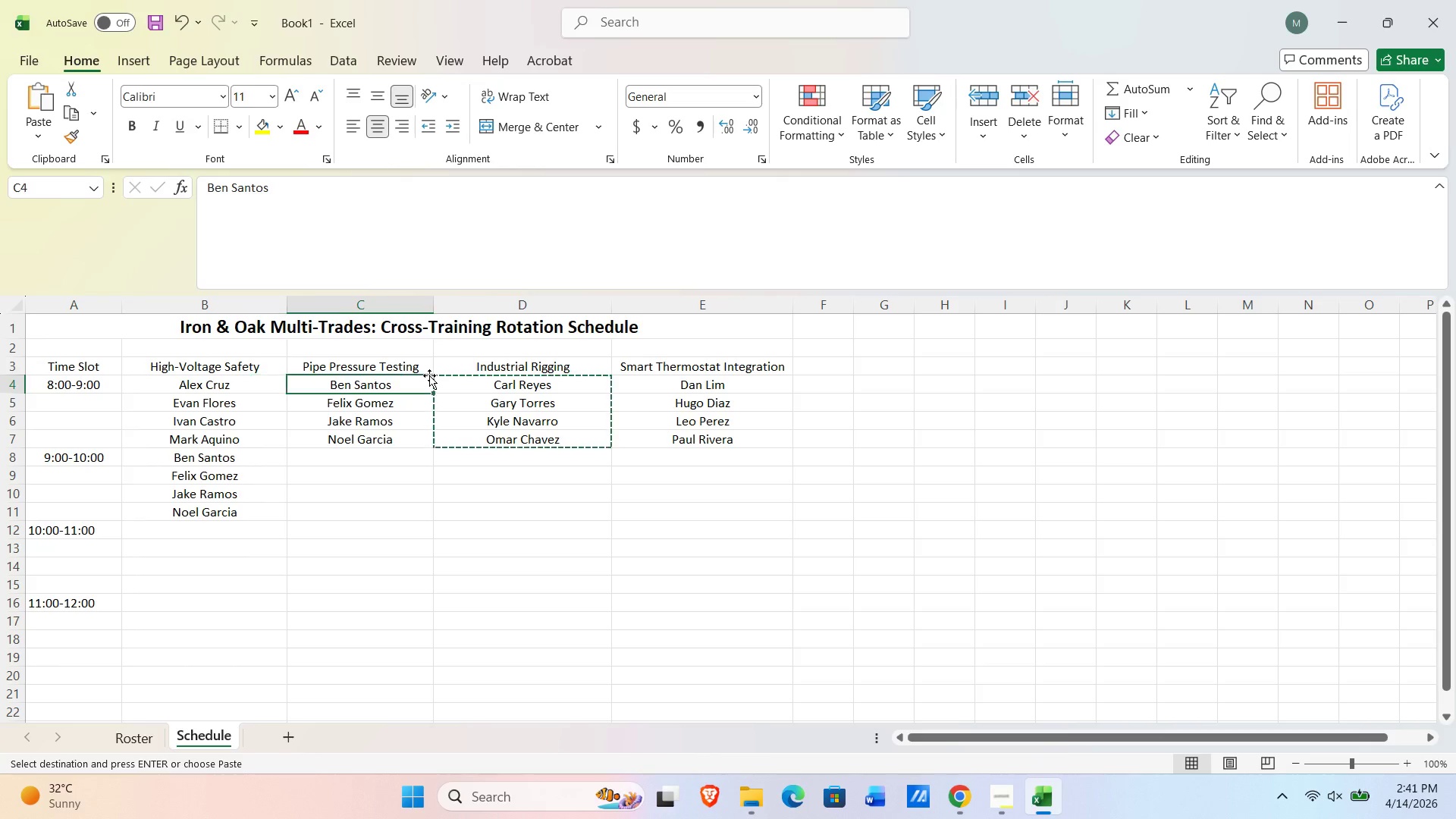 
key(ArrowDown)
 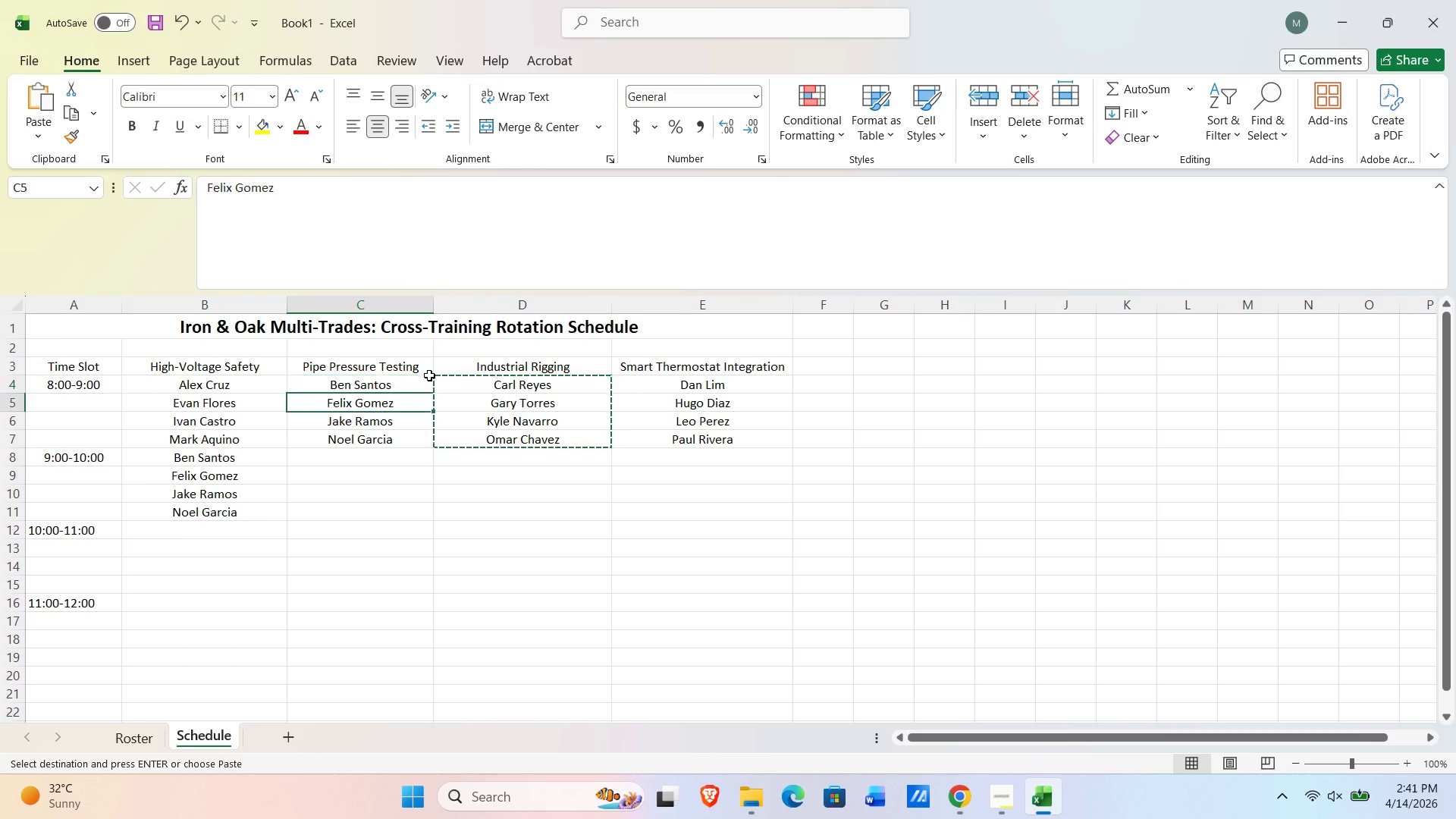 
key(Control+ArrowDown)
 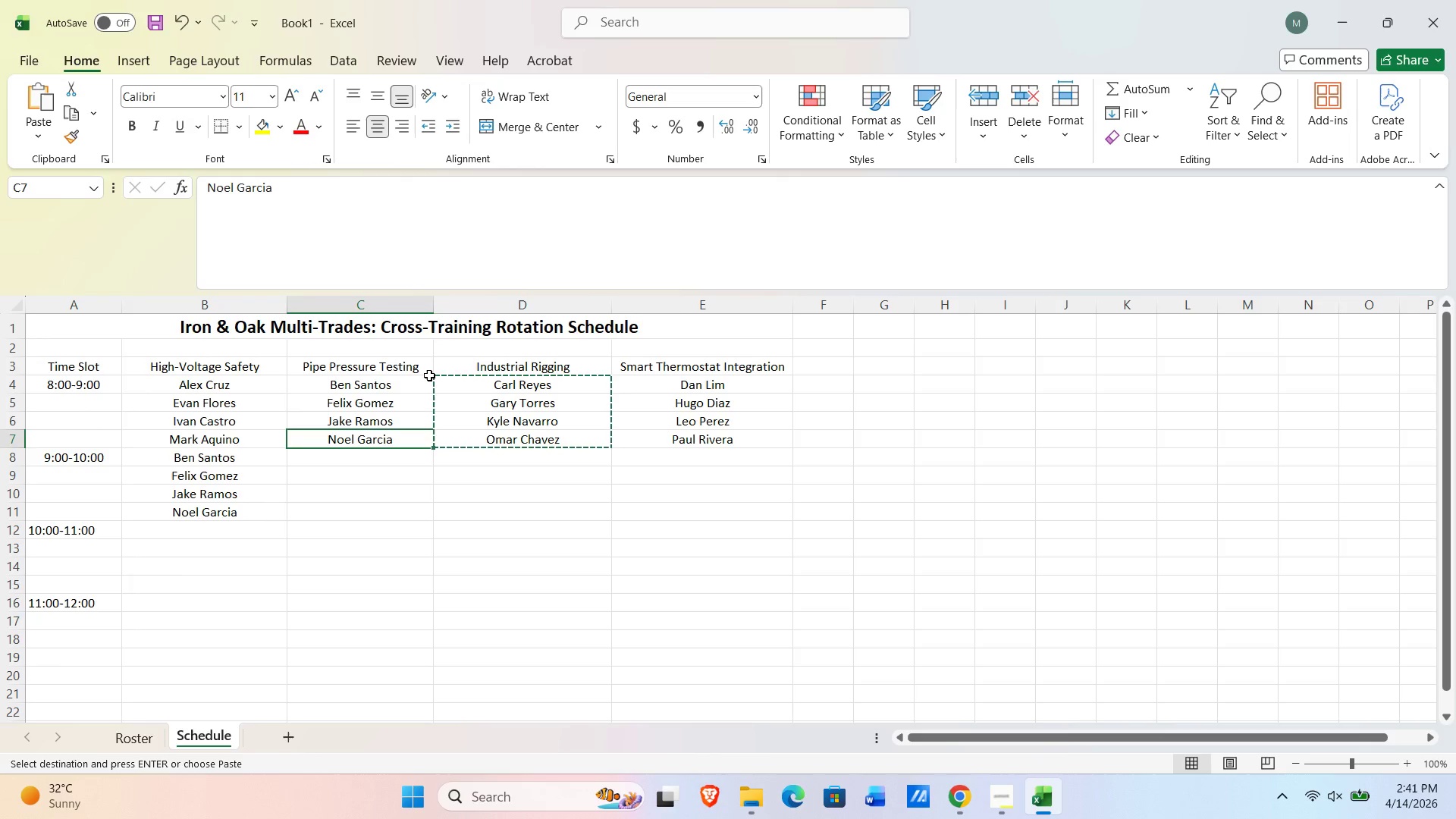 
key(ArrowDown)
 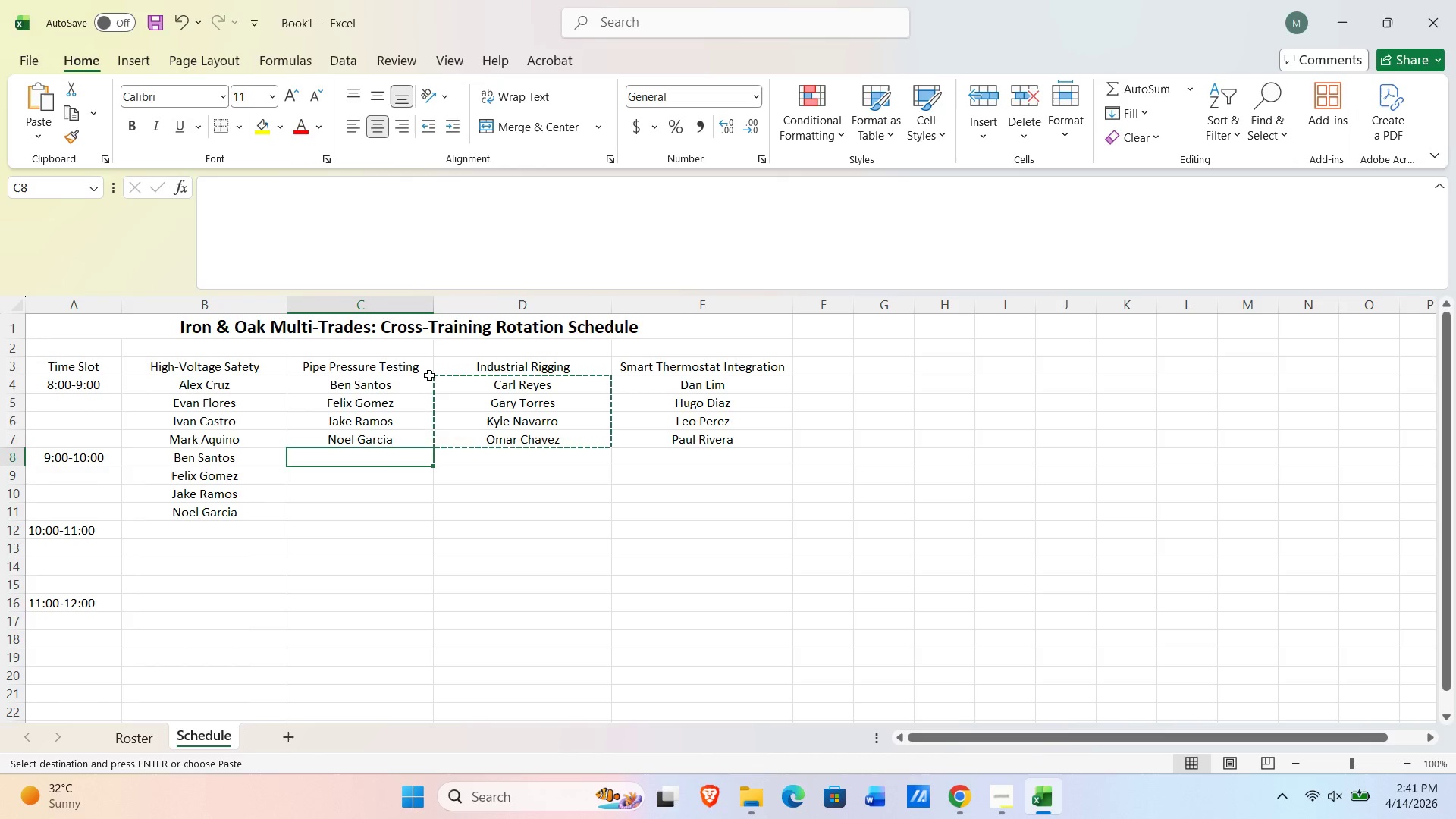 
key(NumpadEnter)
 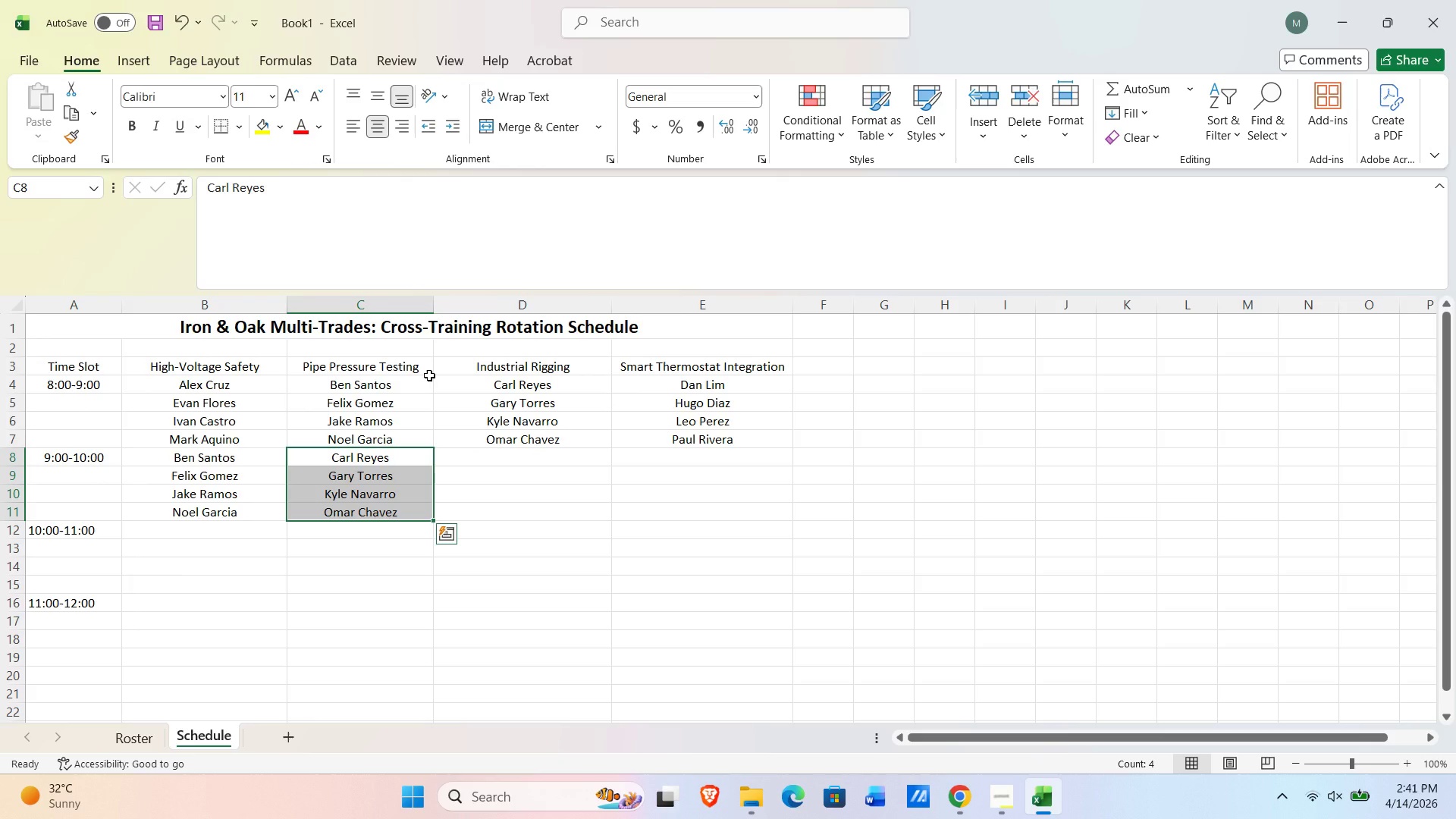 
key(ArrowUp)
 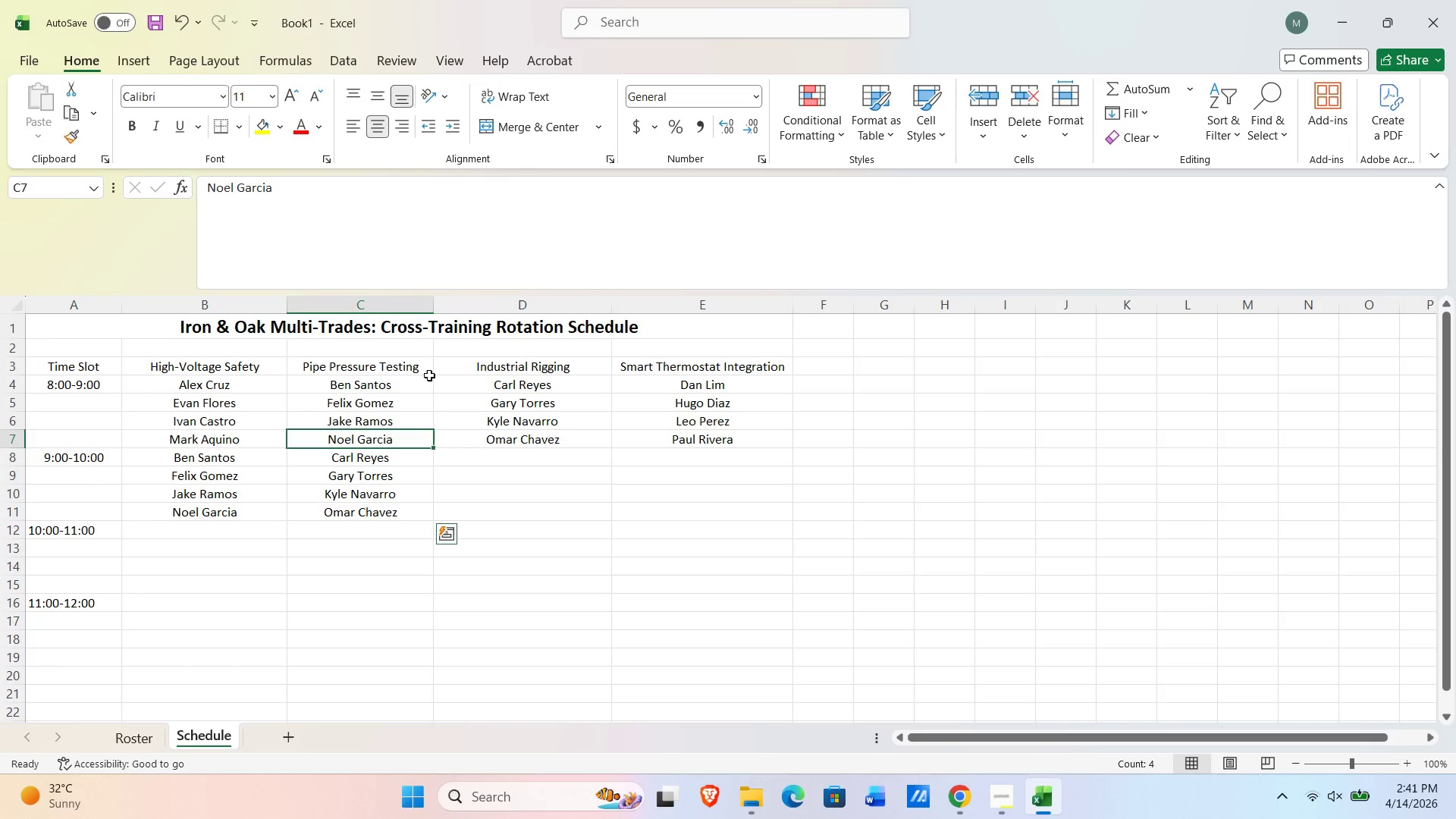 
key(ArrowUp)
 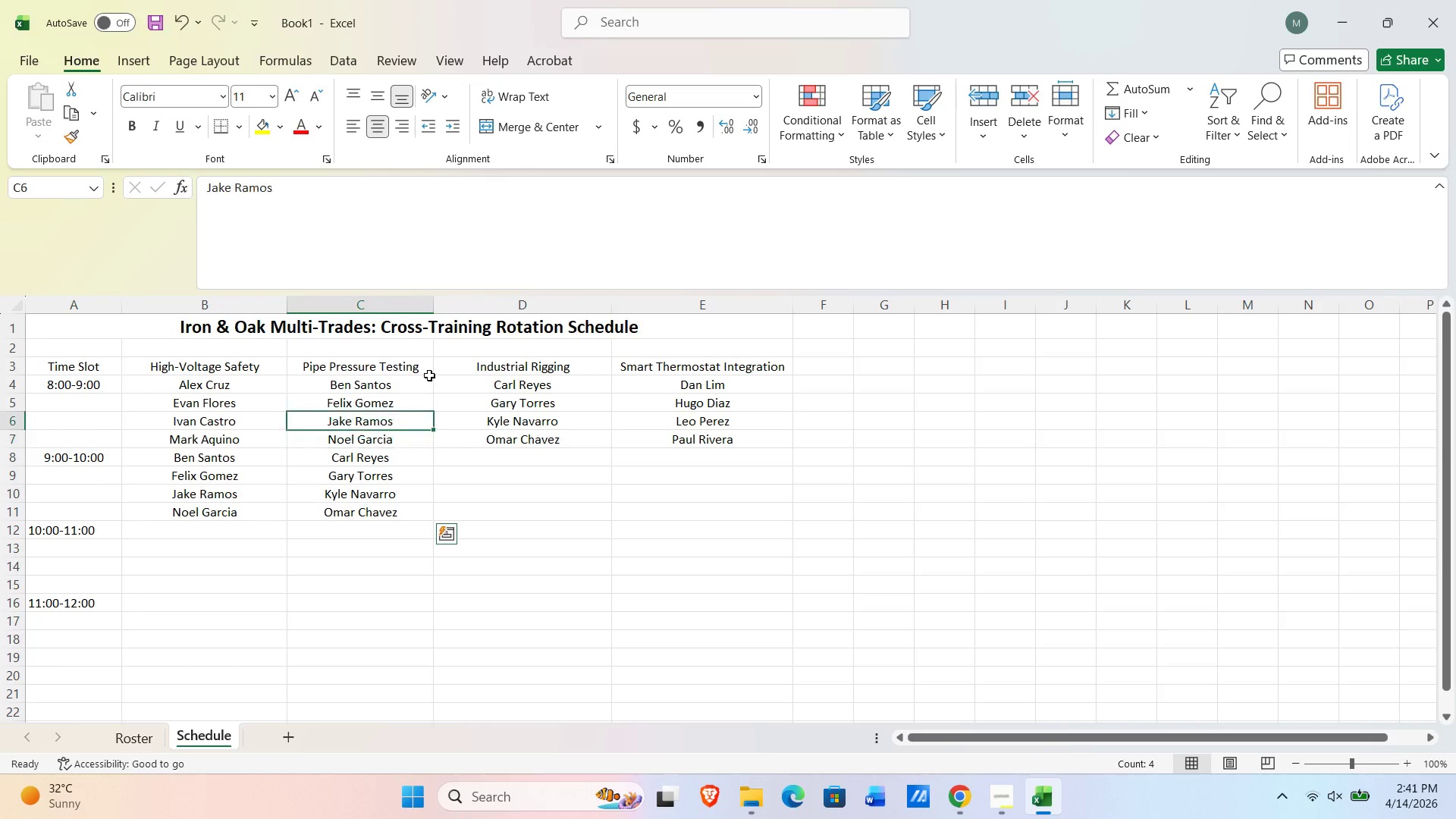 
key(ArrowUp)
 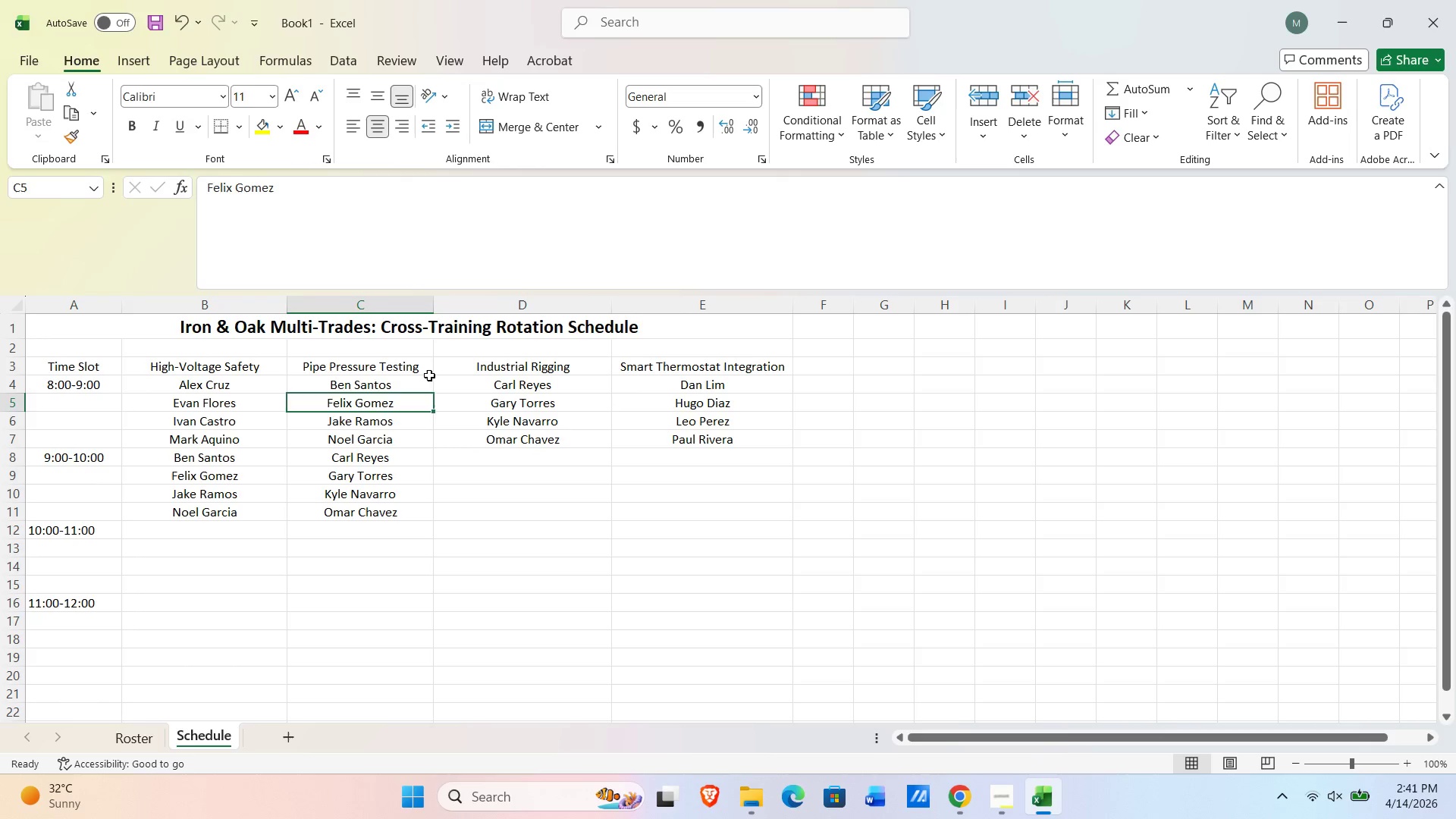 
key(ArrowUp)
 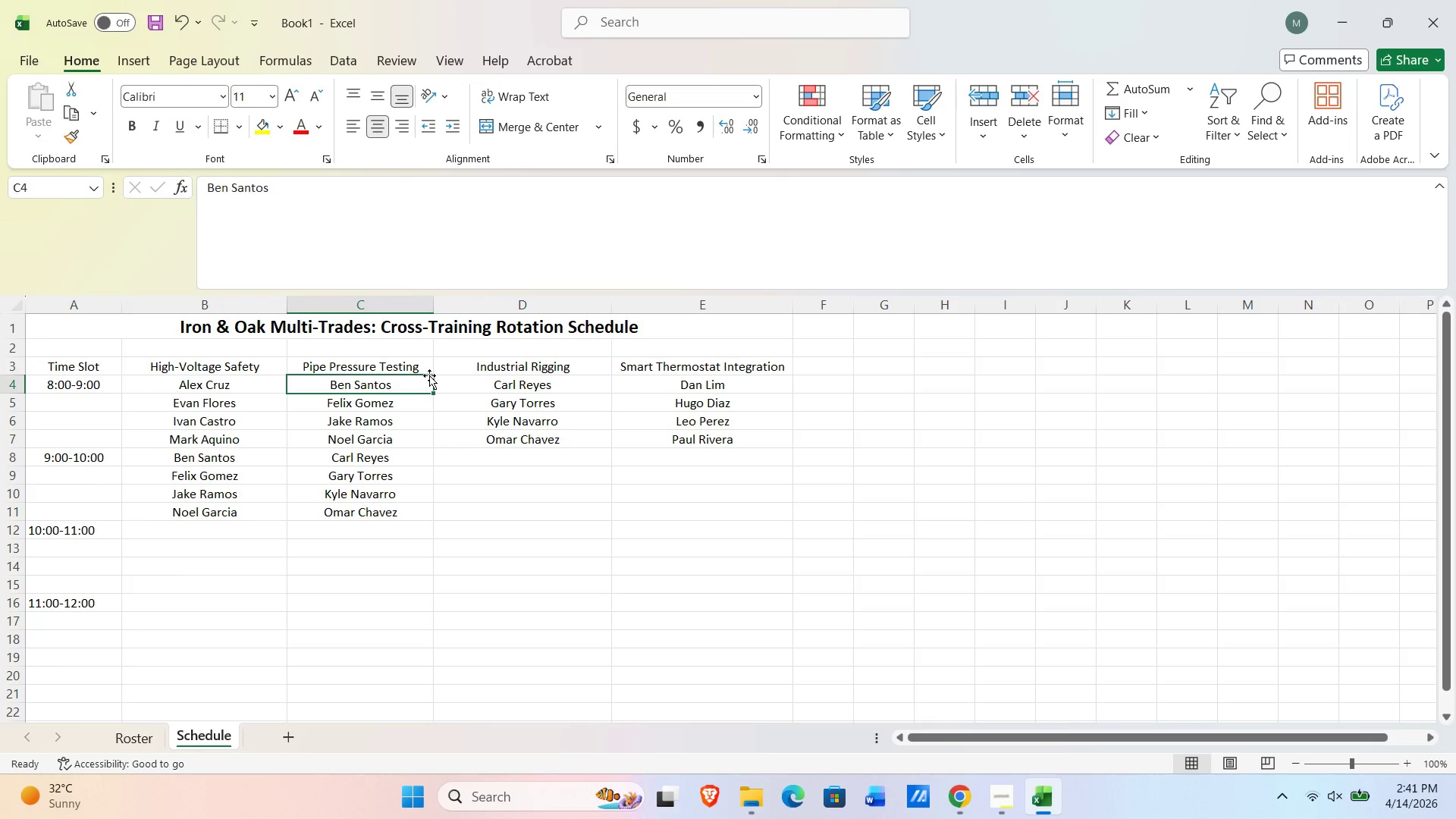 
key(Control+ArrowRight)
 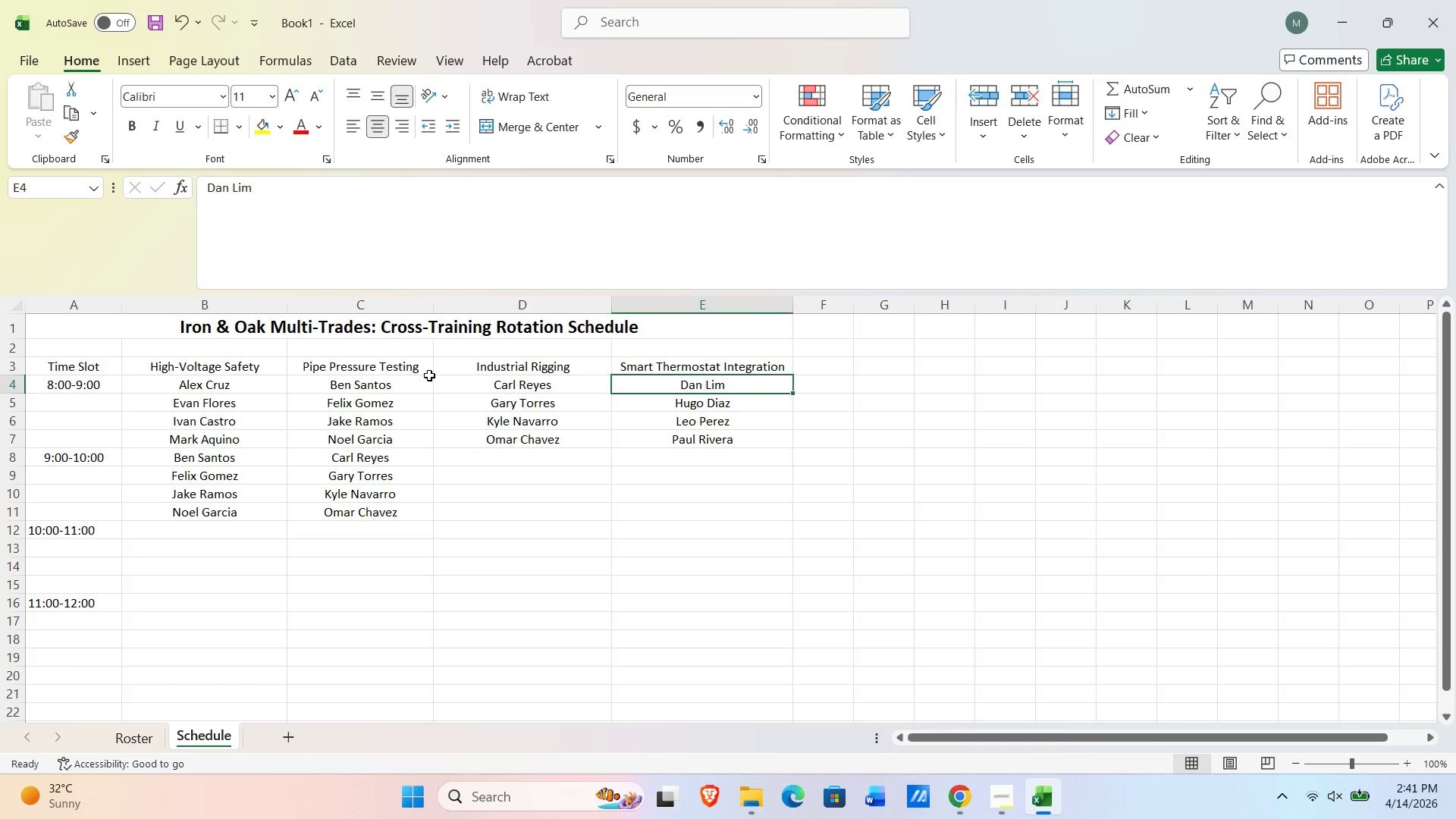 
key(Control+ArrowRight)
 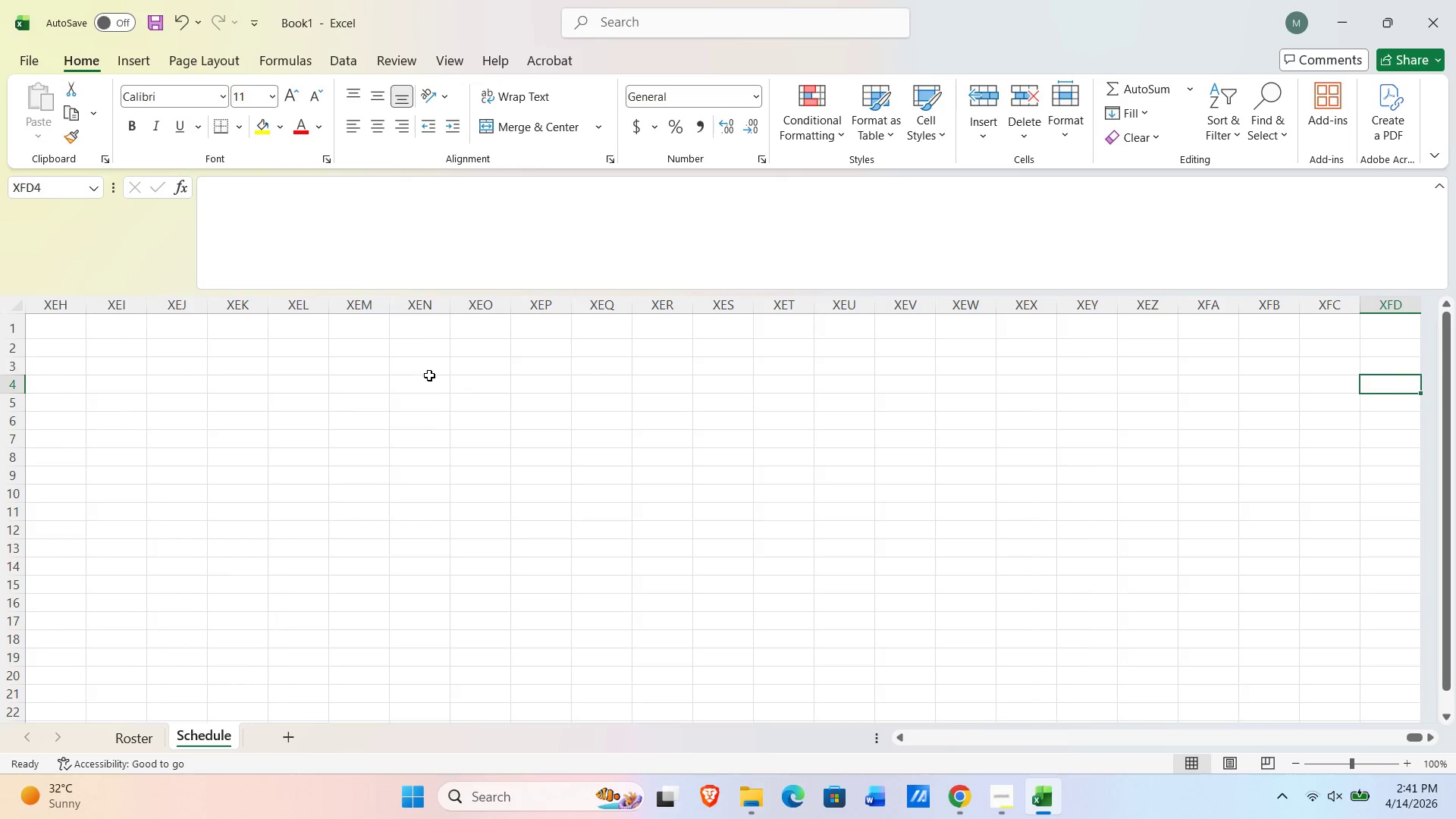 
key(Control+ArrowLeft)
 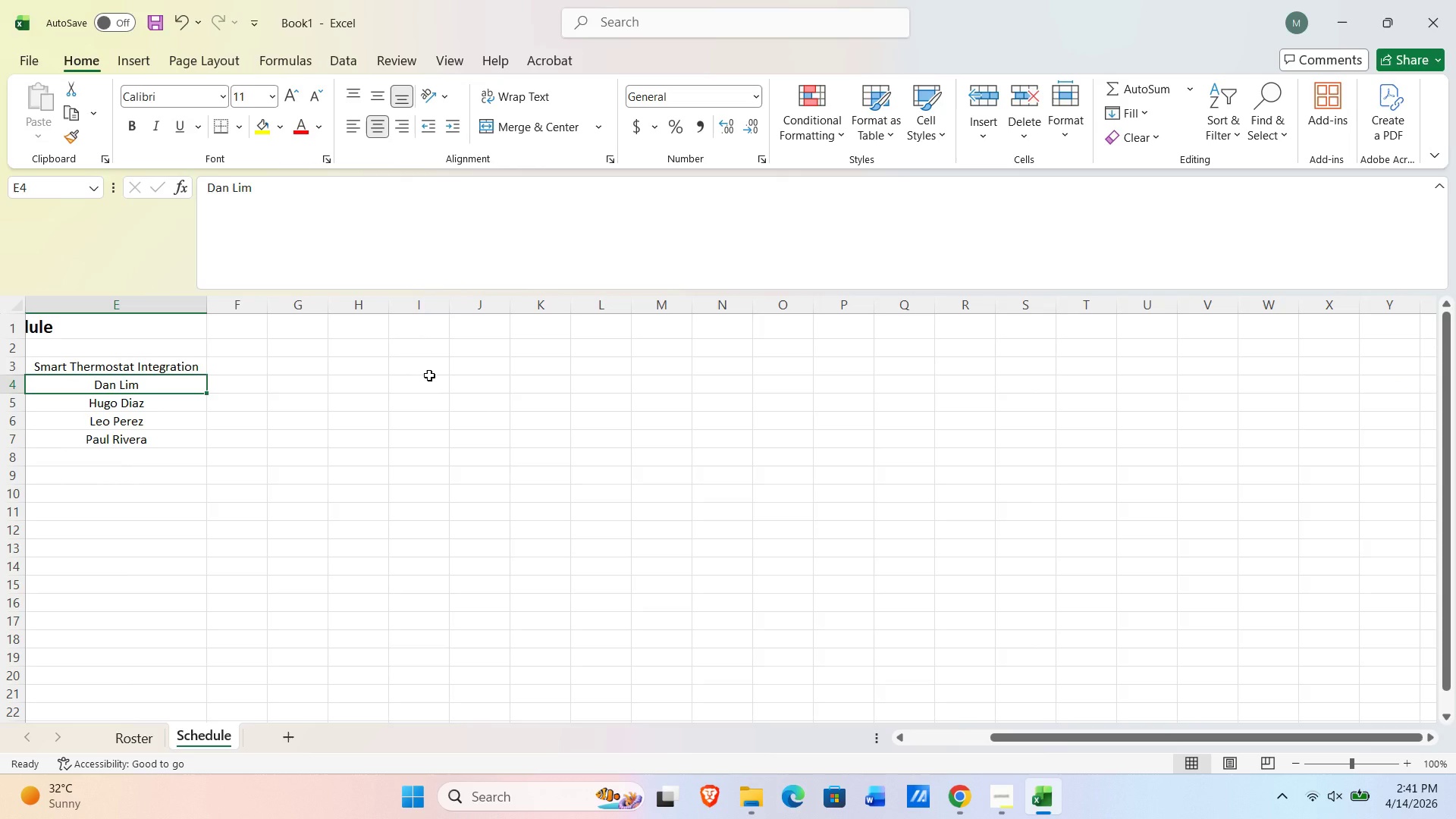 
key(Shift+ArrowDown)
 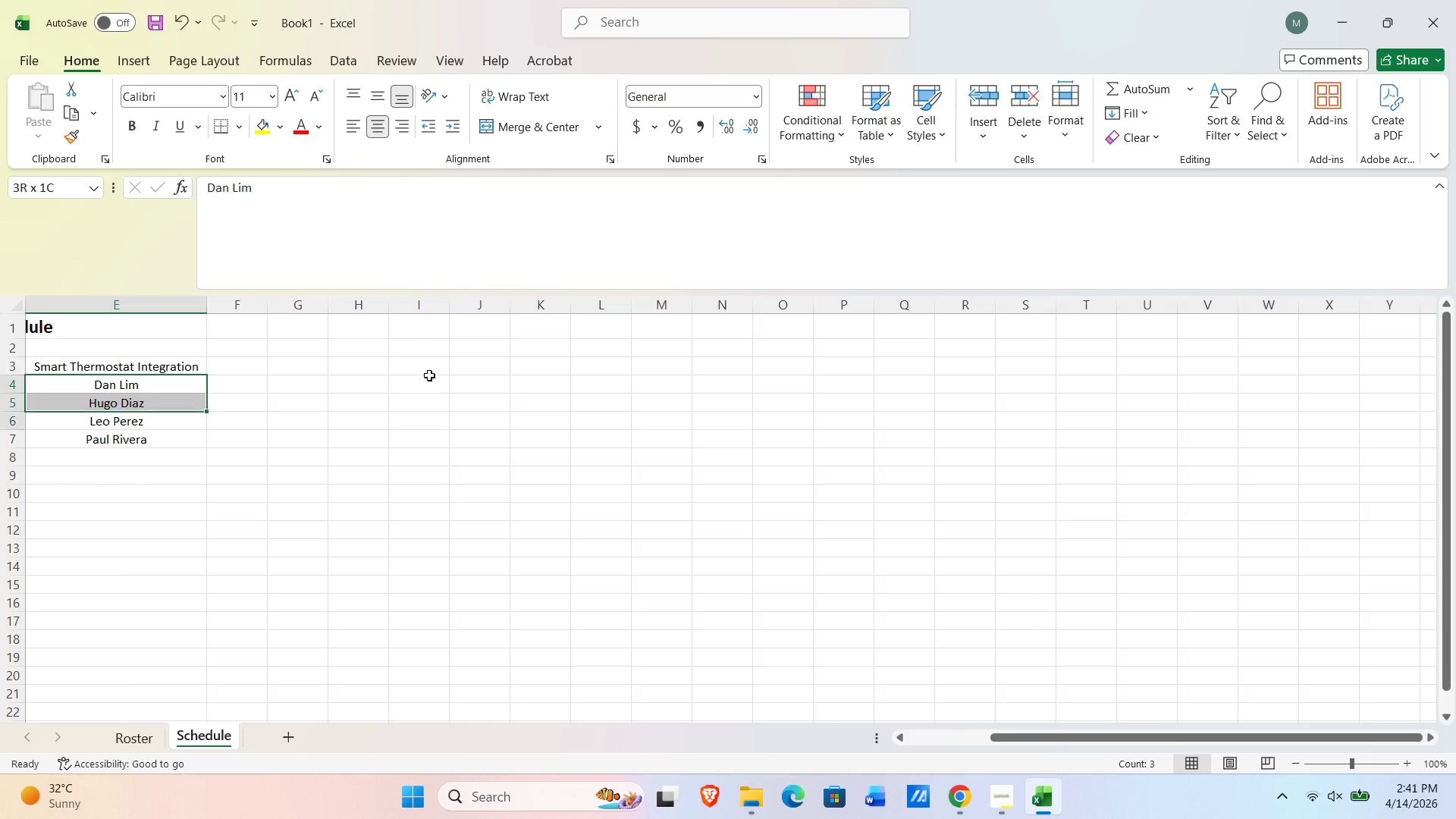 
key(Shift+ArrowDown)
 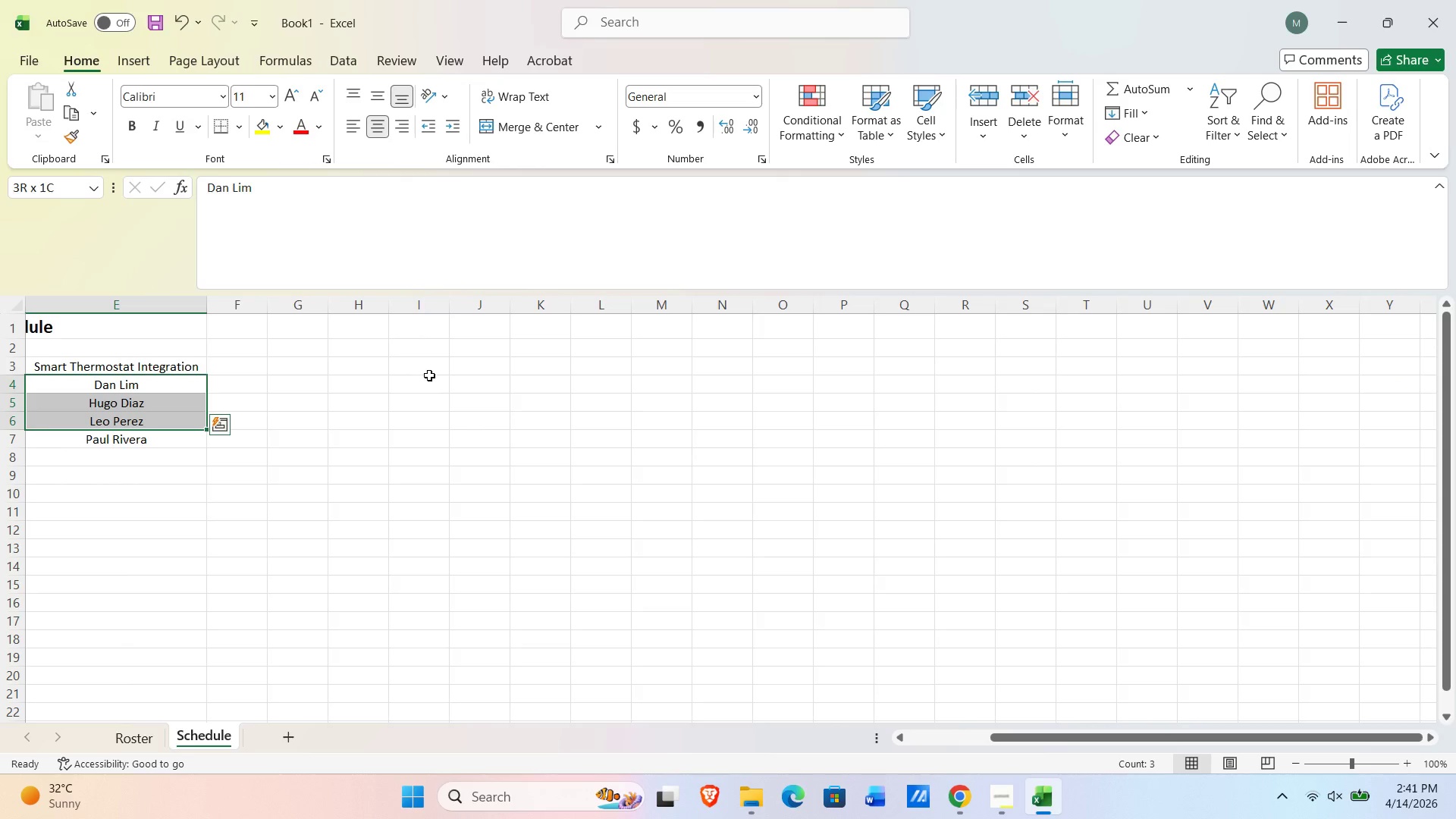 
key(Shift+ShiftLeft)
 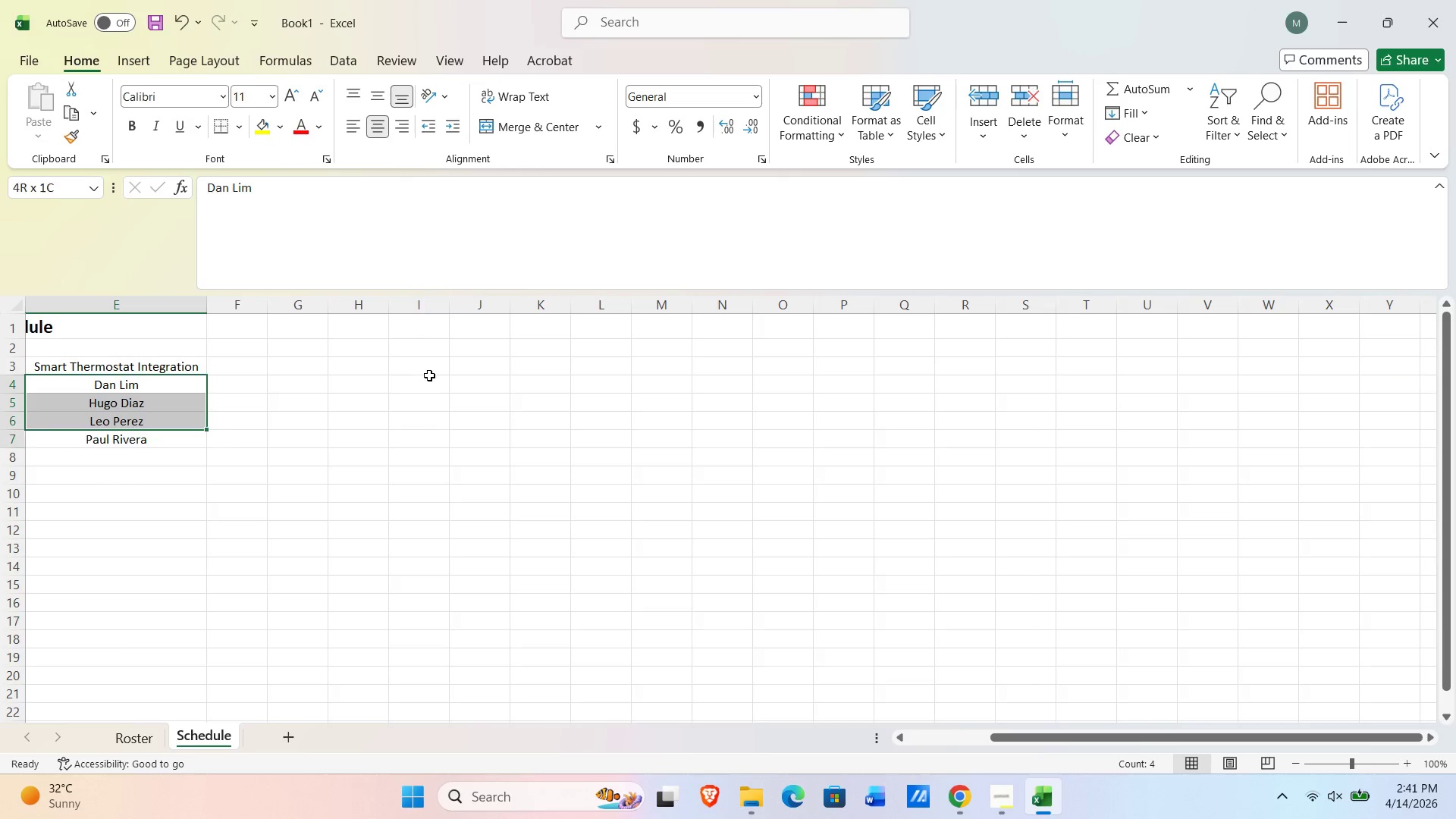 
key(Shift+ArrowDown)
 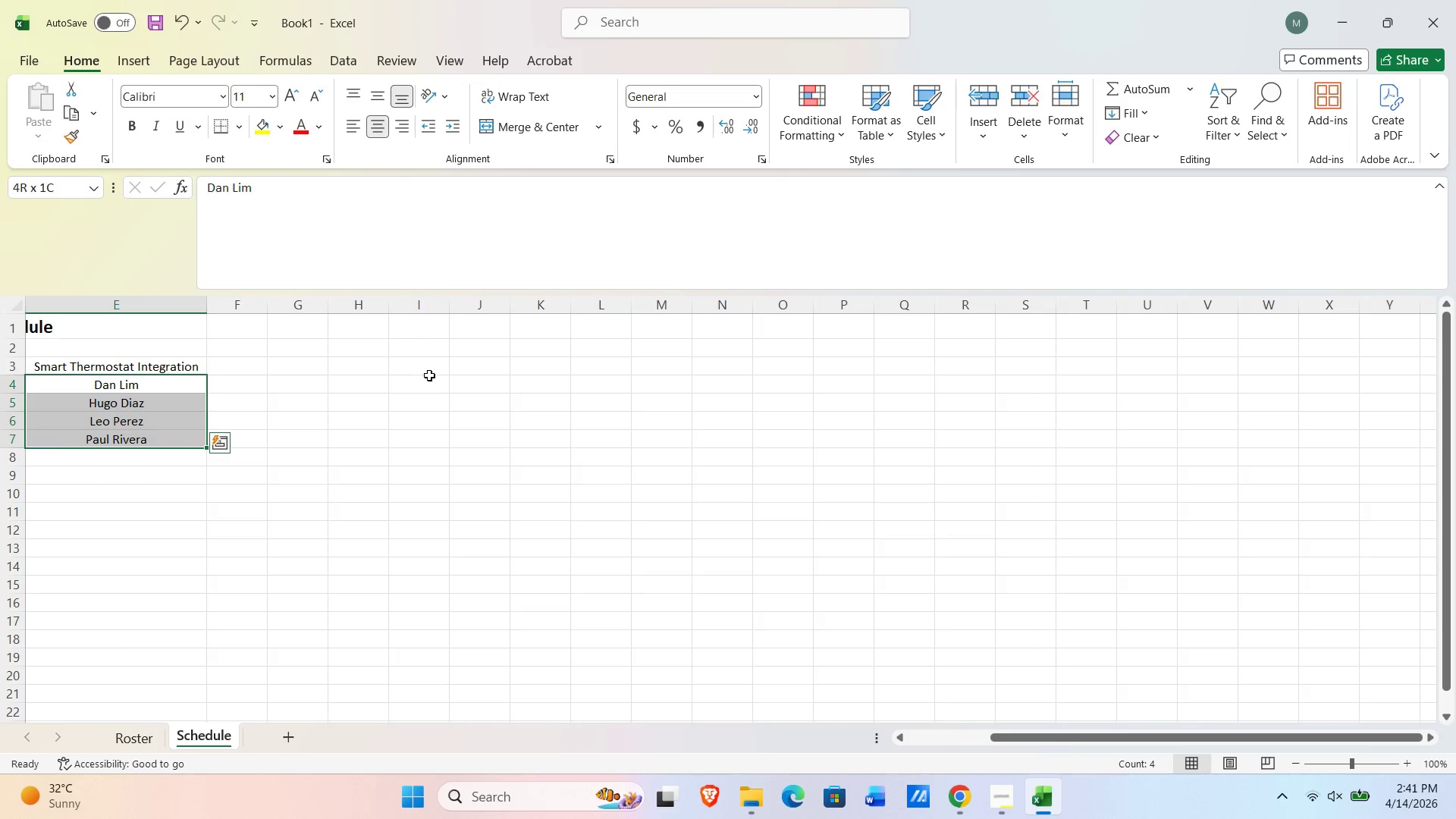 
key(Control+C)
 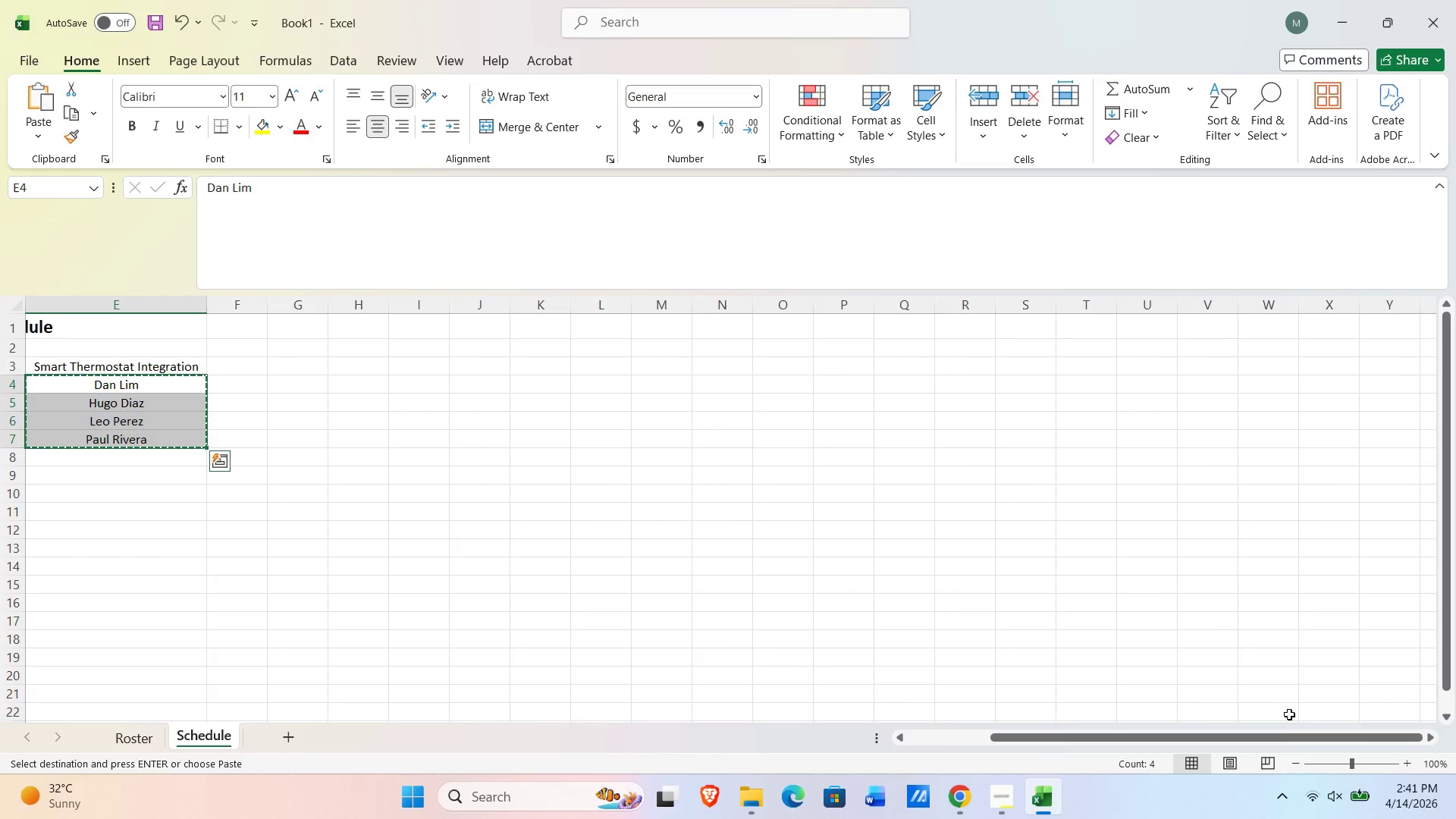 
left_click_drag(start_coordinate=[1288, 736], to_coordinate=[903, 747])
 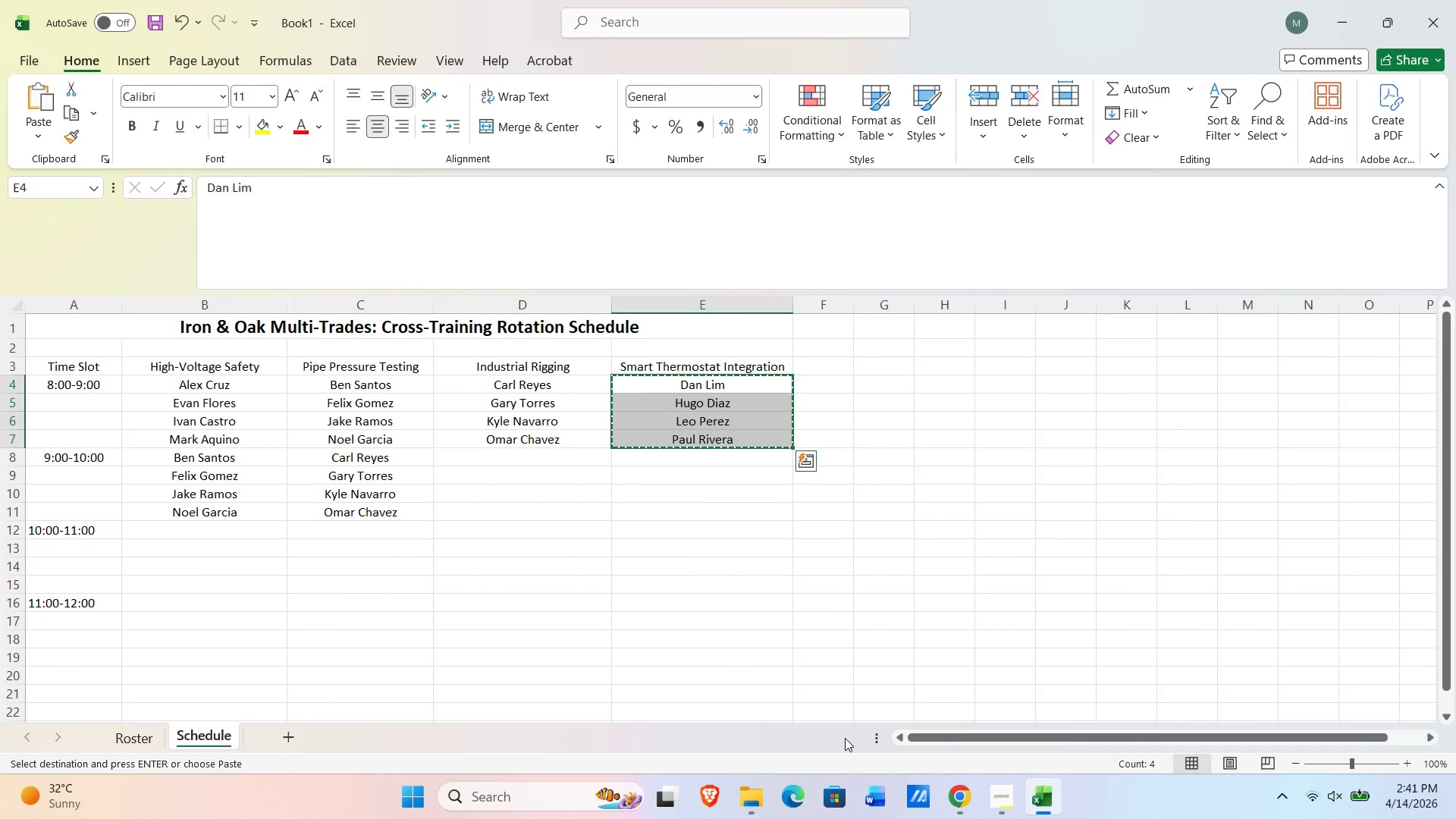 
key(ArrowDown)
 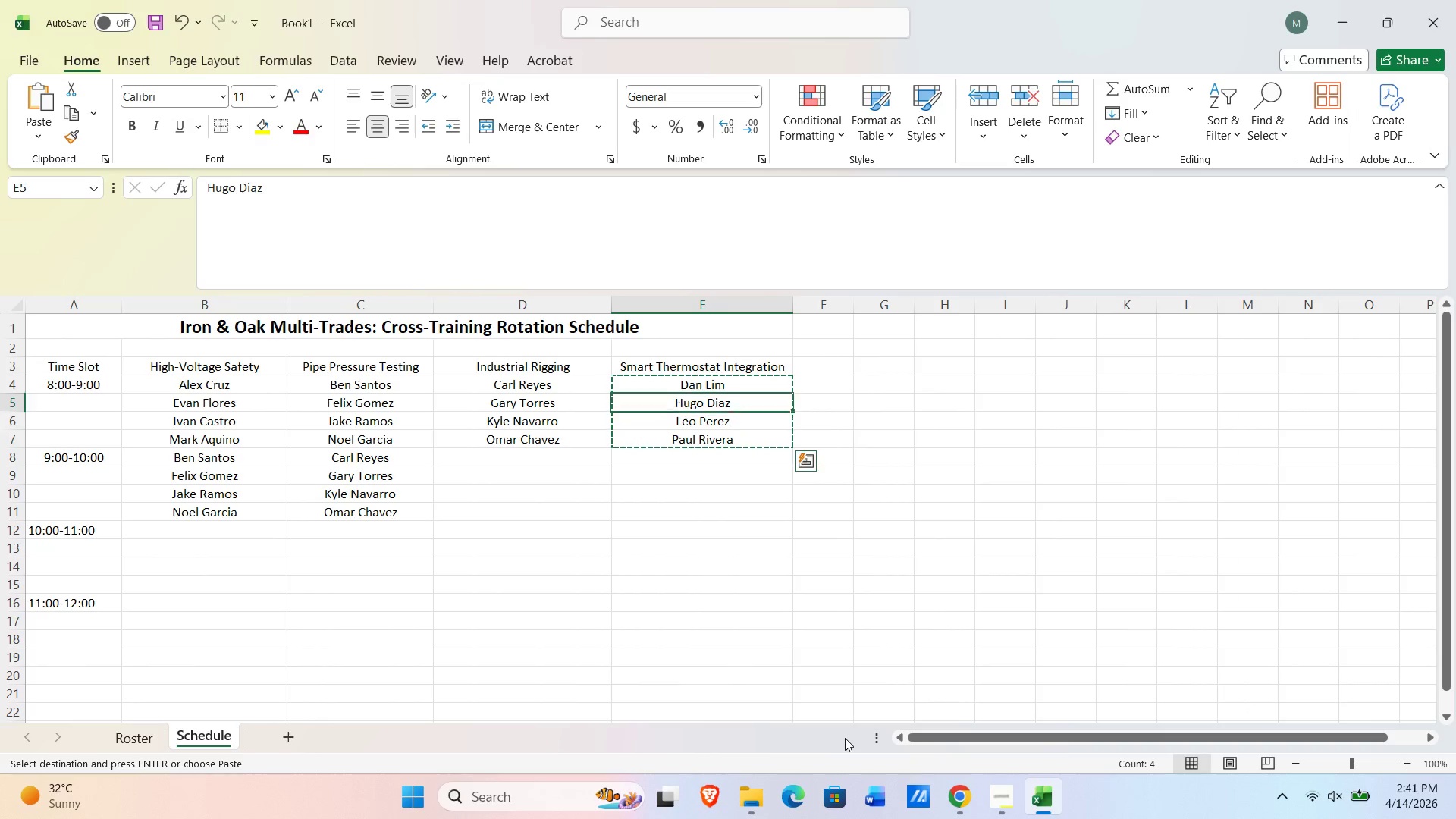 
key(ArrowDown)
 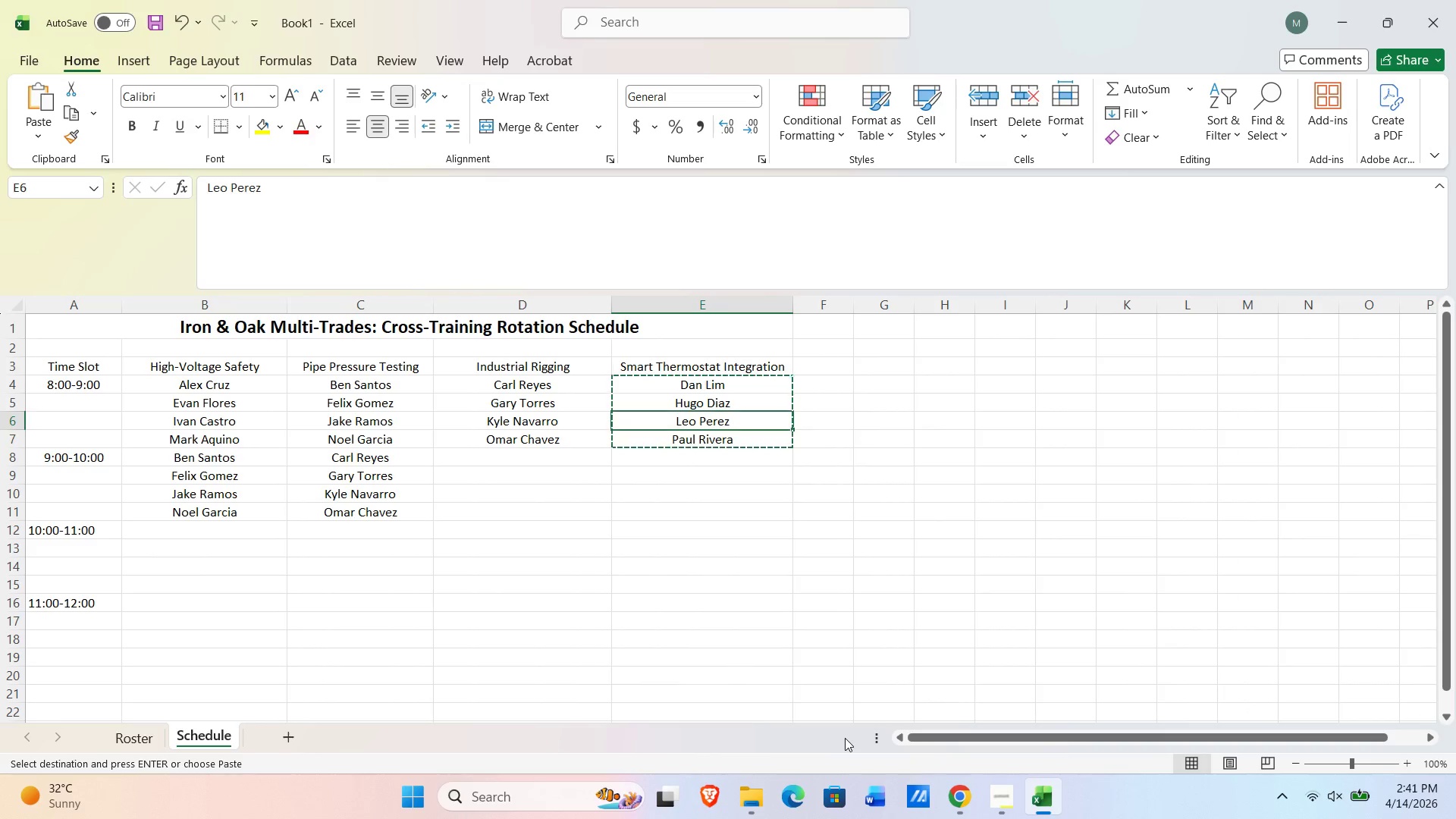 
key(ArrowDown)
 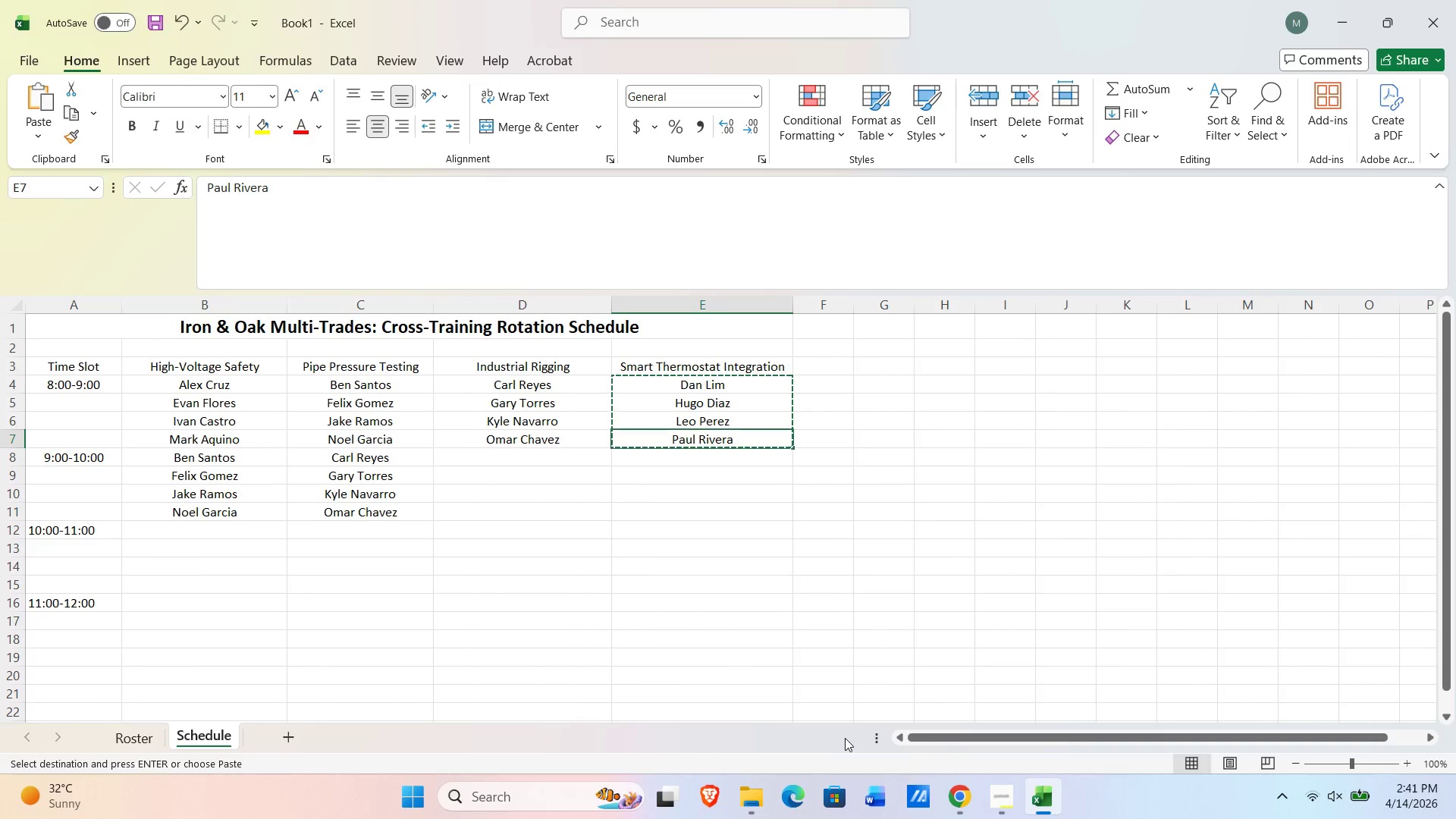 
key(ArrowDown)
 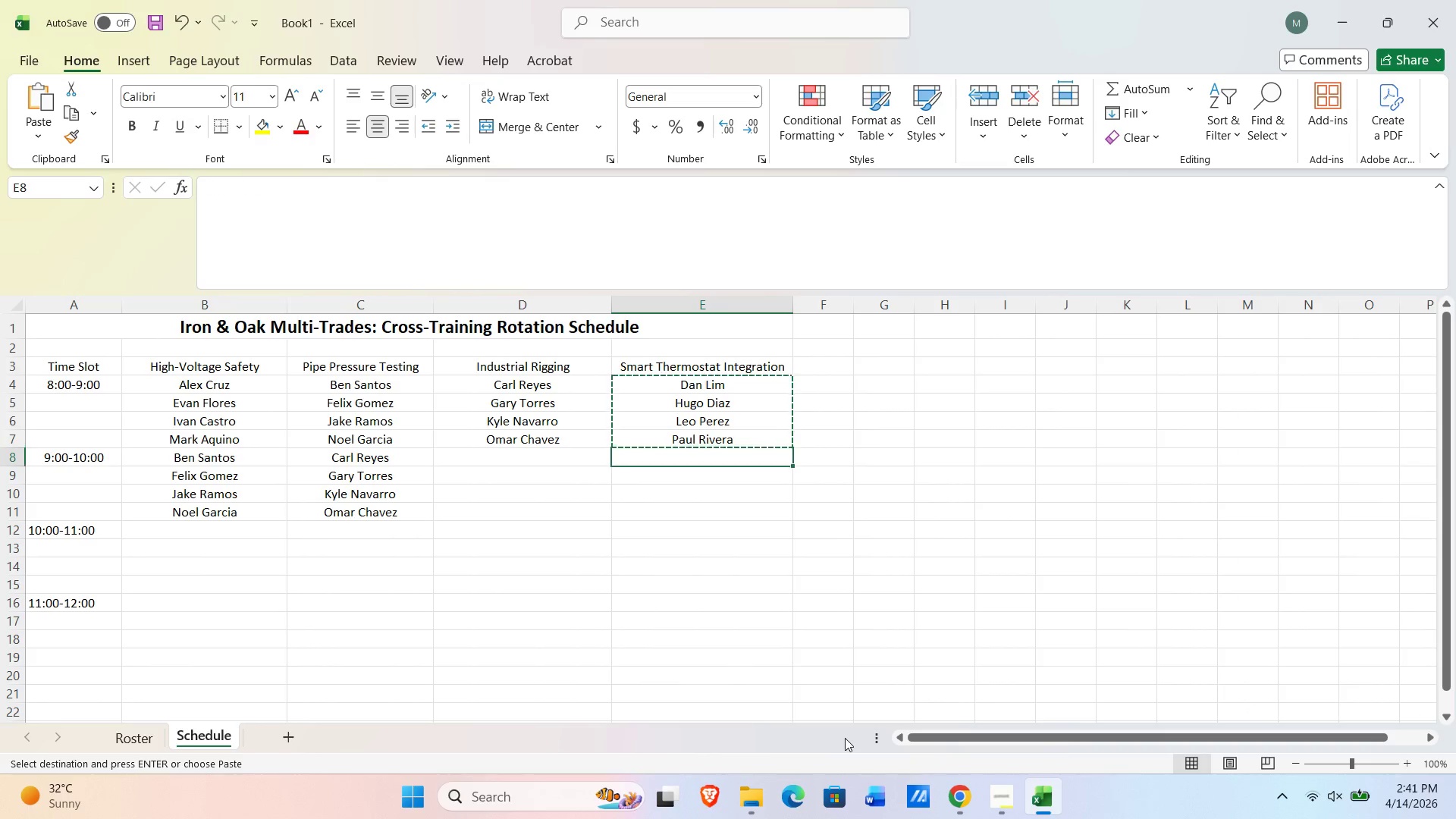 
key(ArrowLeft)
 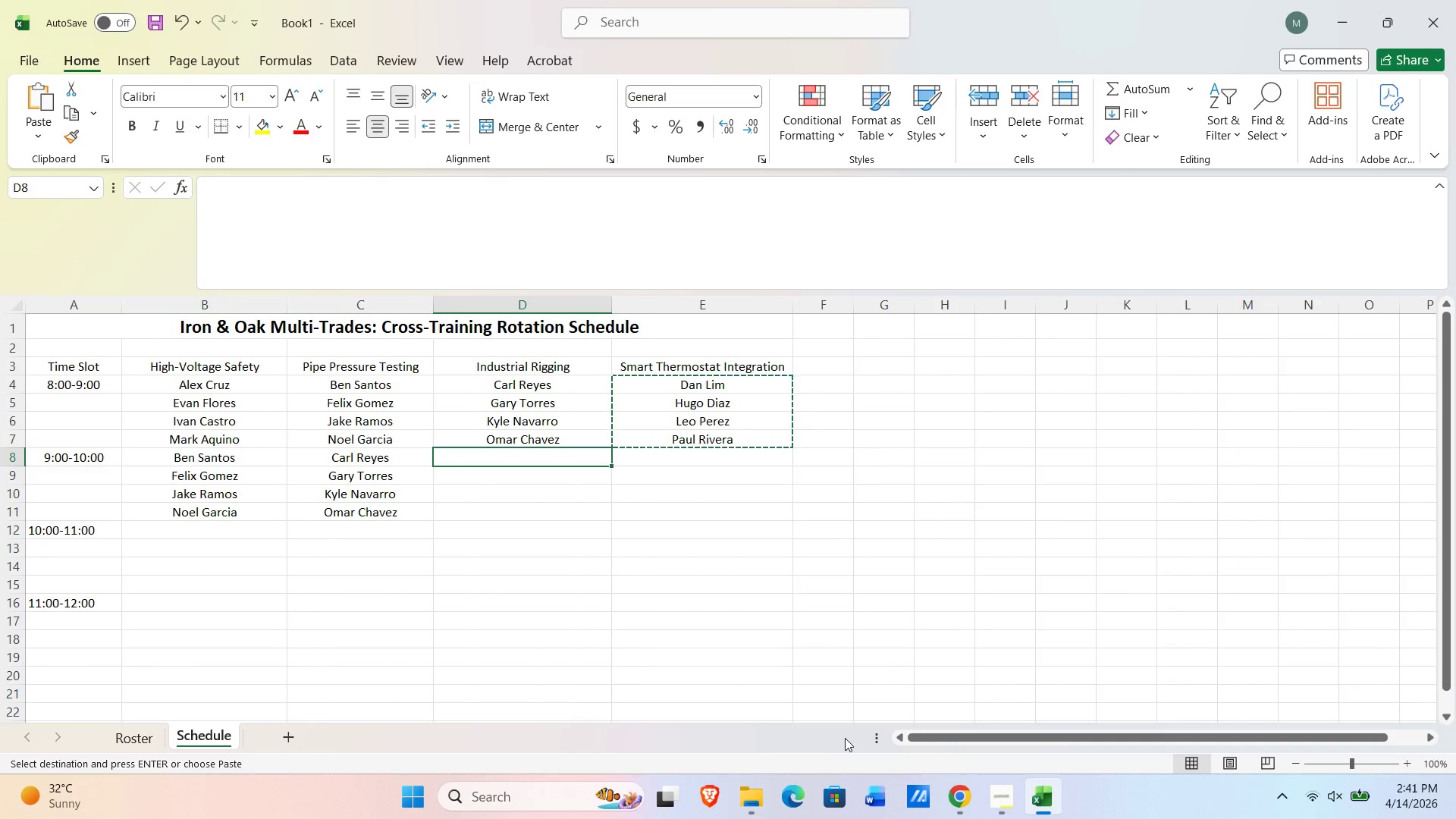 
key(NumpadEnter)
 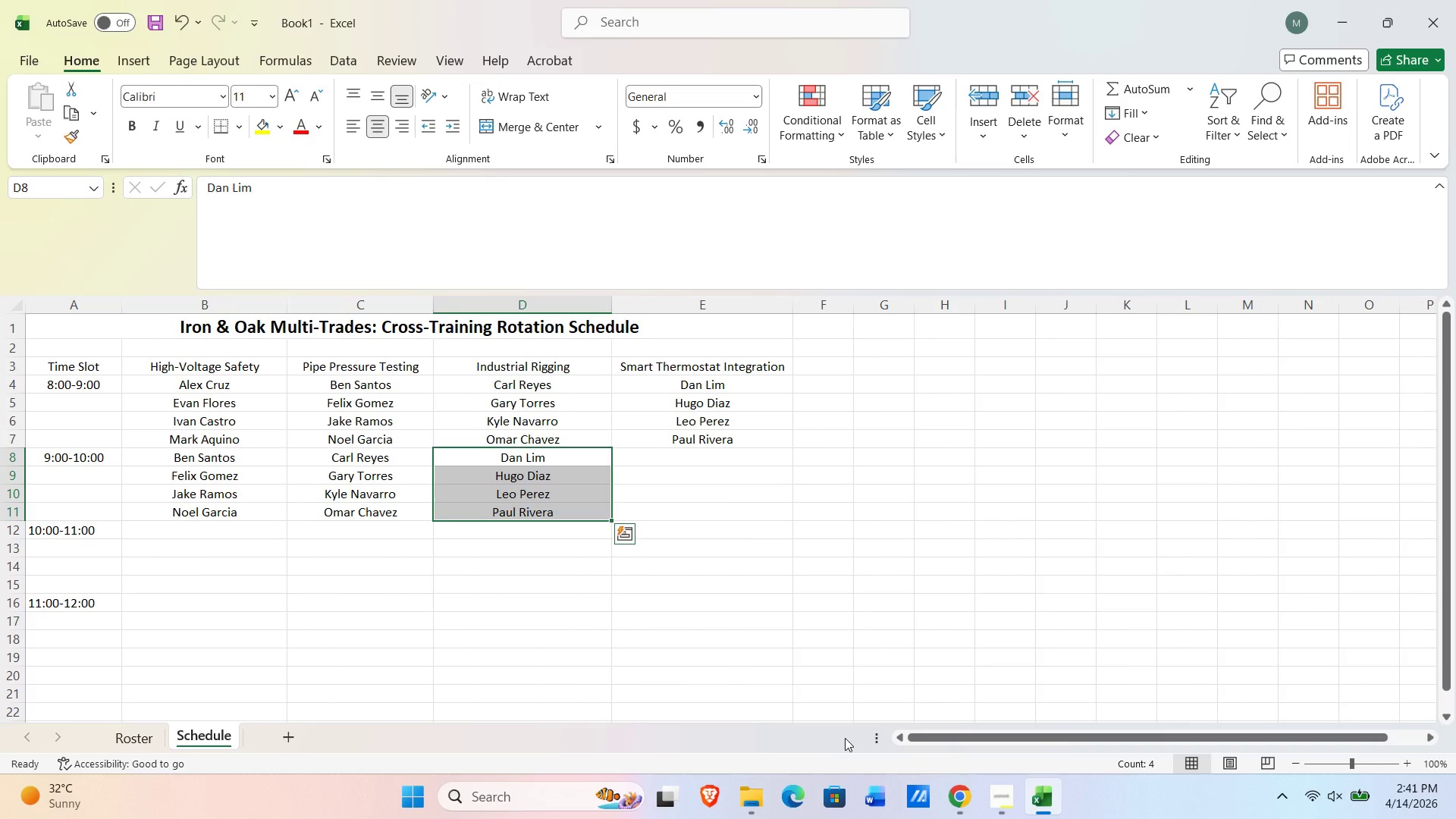 
key(Control+ArrowLeft)
 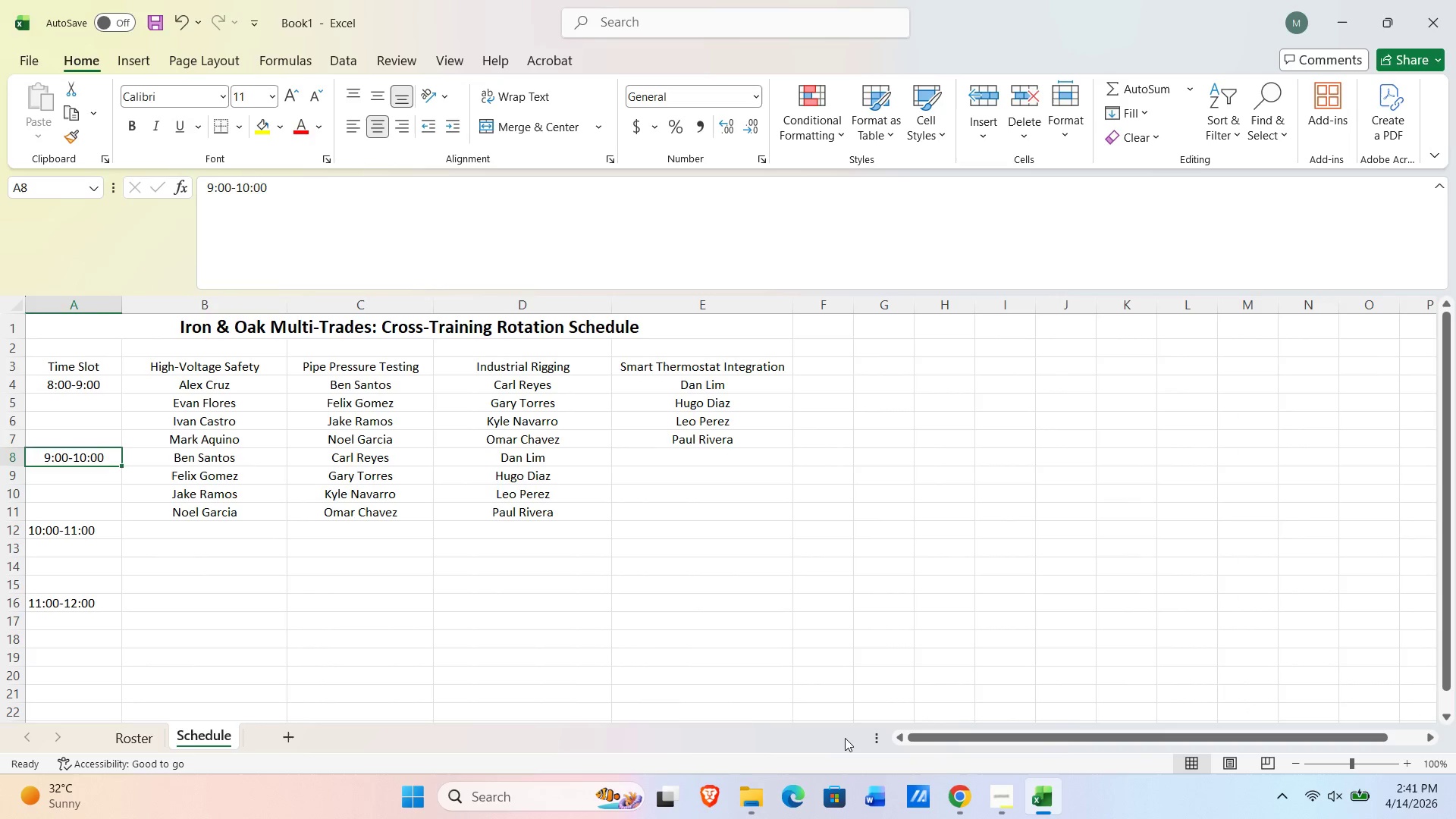 
key(ArrowRight)
 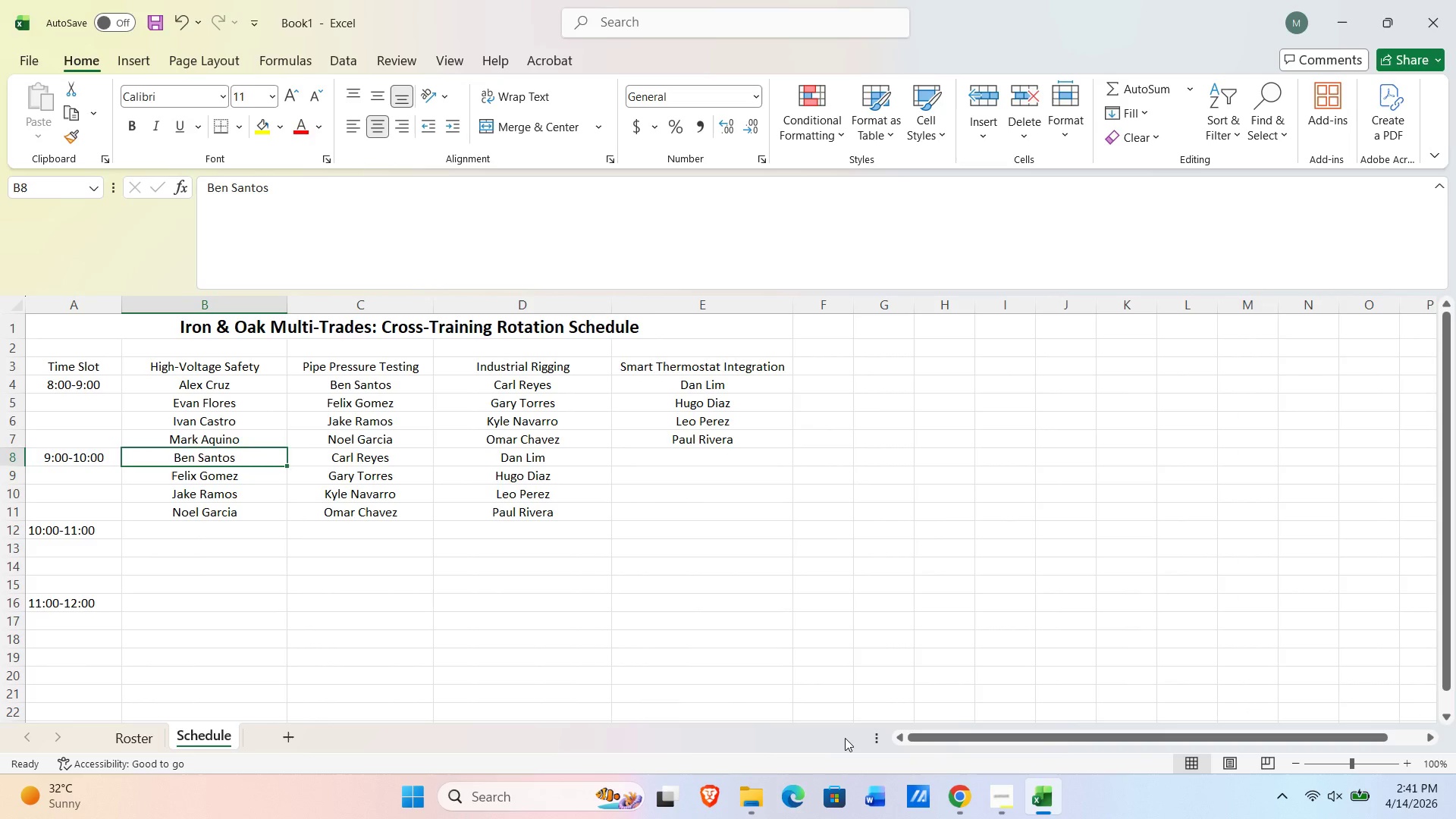 
key(ArrowUp)
 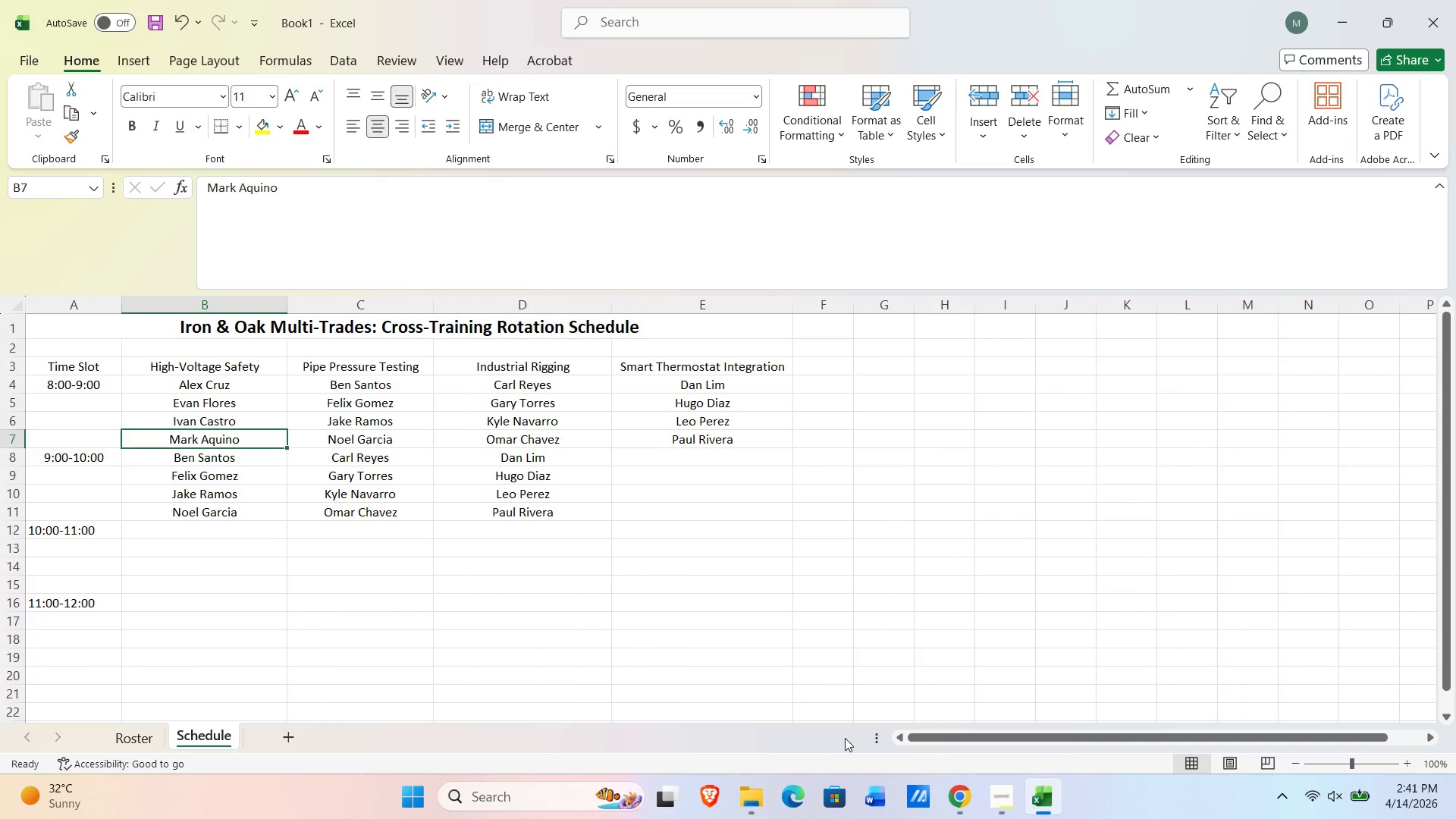 
key(ArrowUp)
 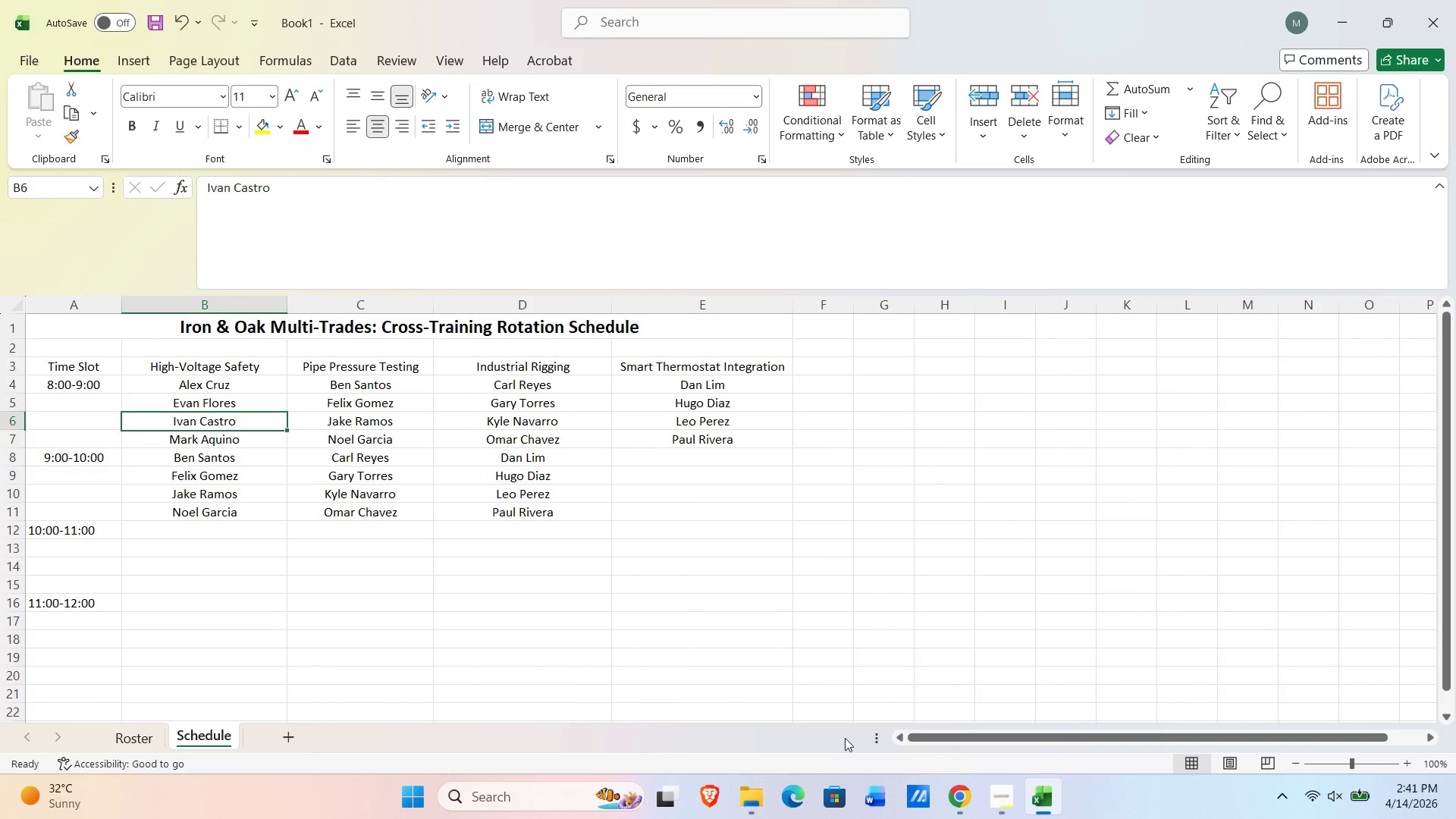 
key(ArrowUp)
 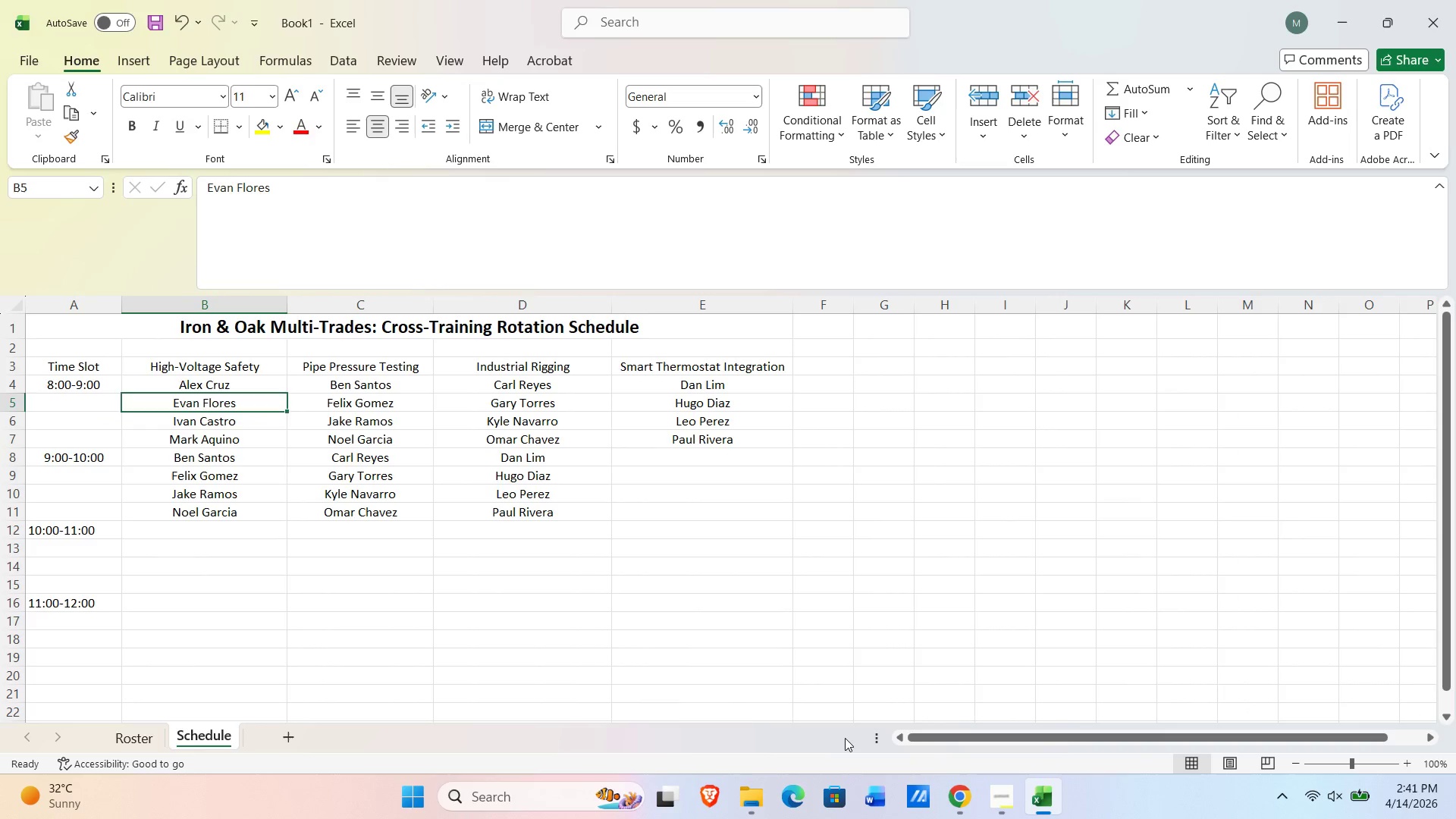 
key(ArrowUp)
 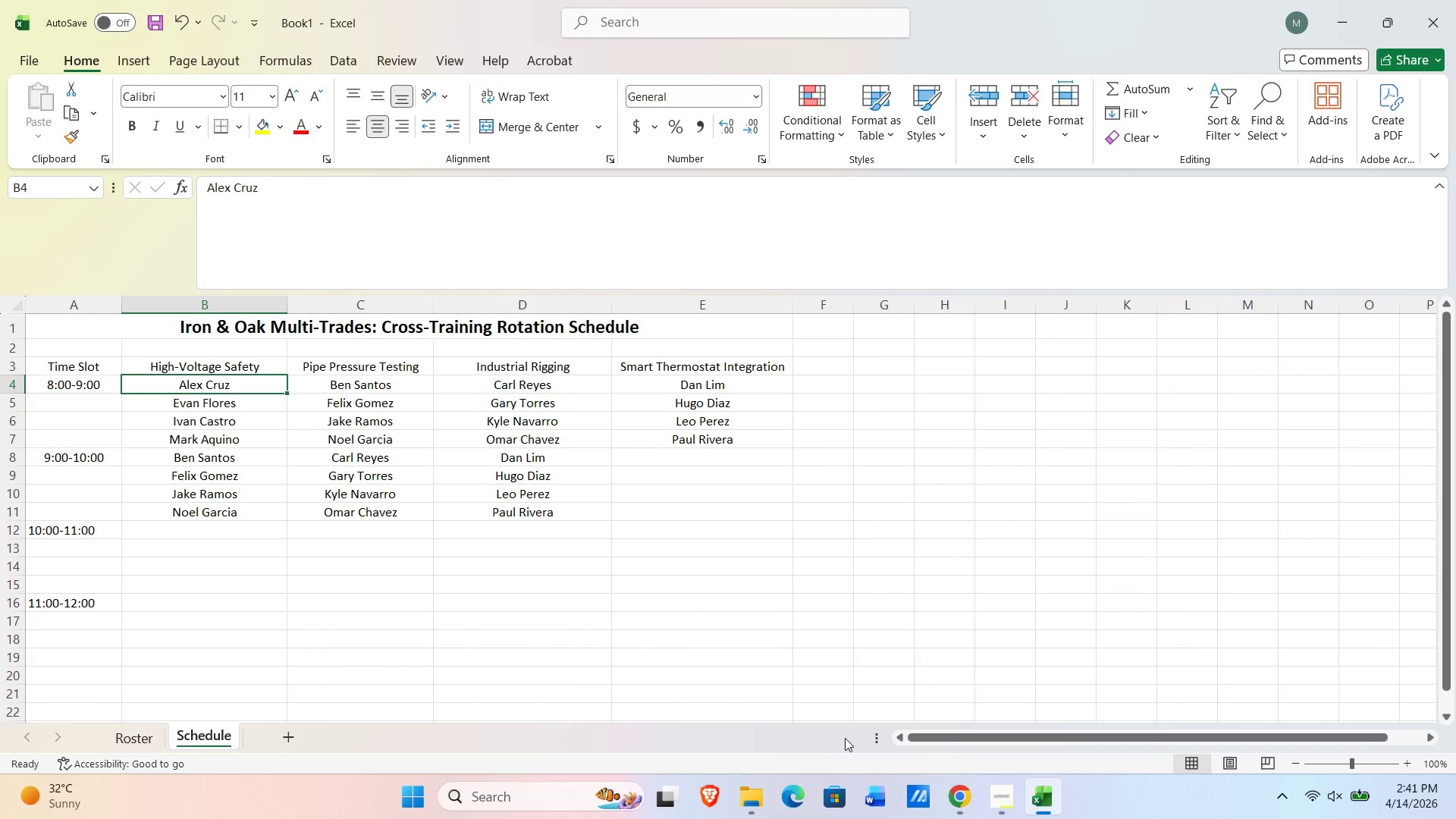 
key(Shift+ArrowDown)
 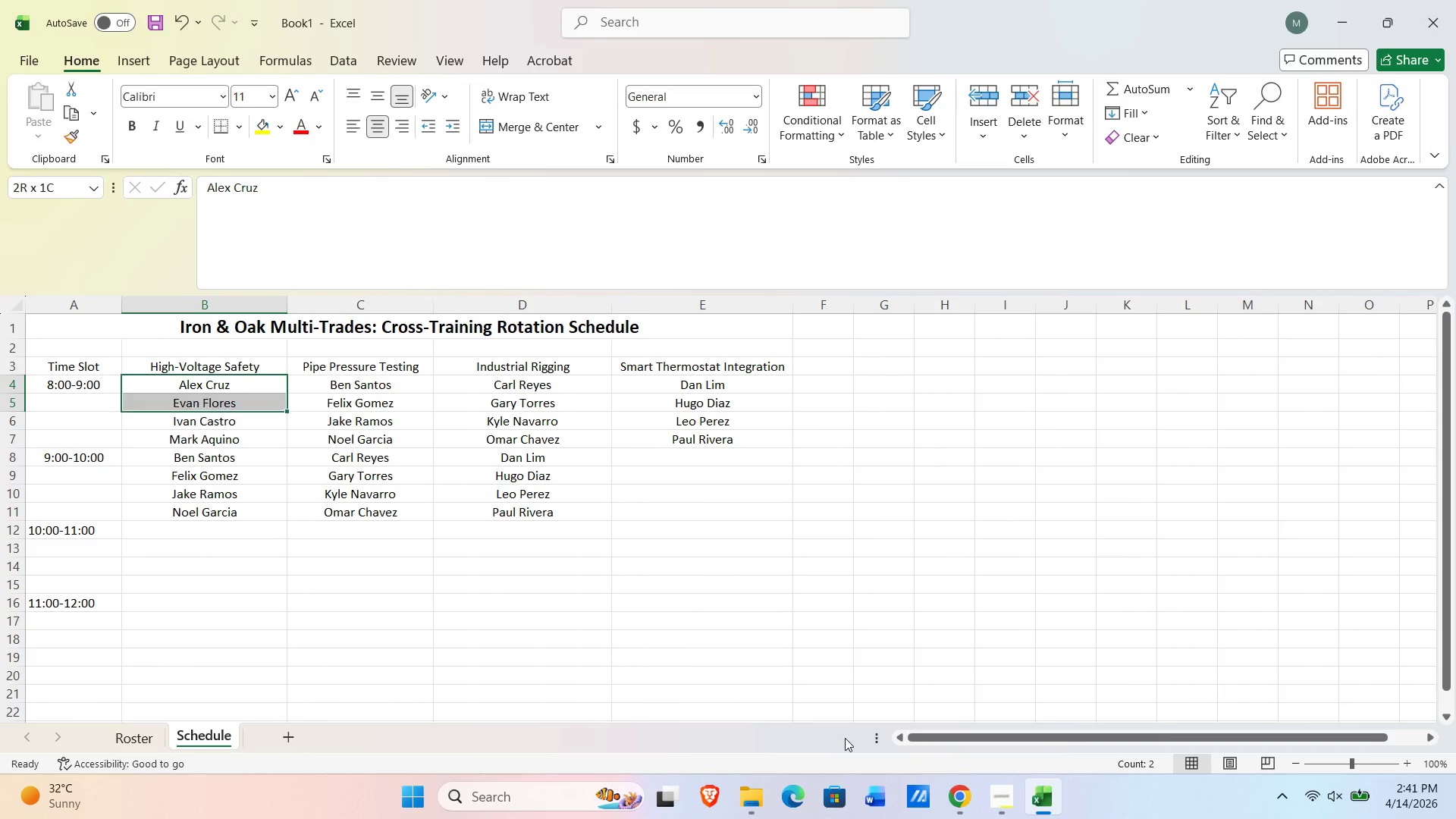 
key(Shift+ArrowDown)
 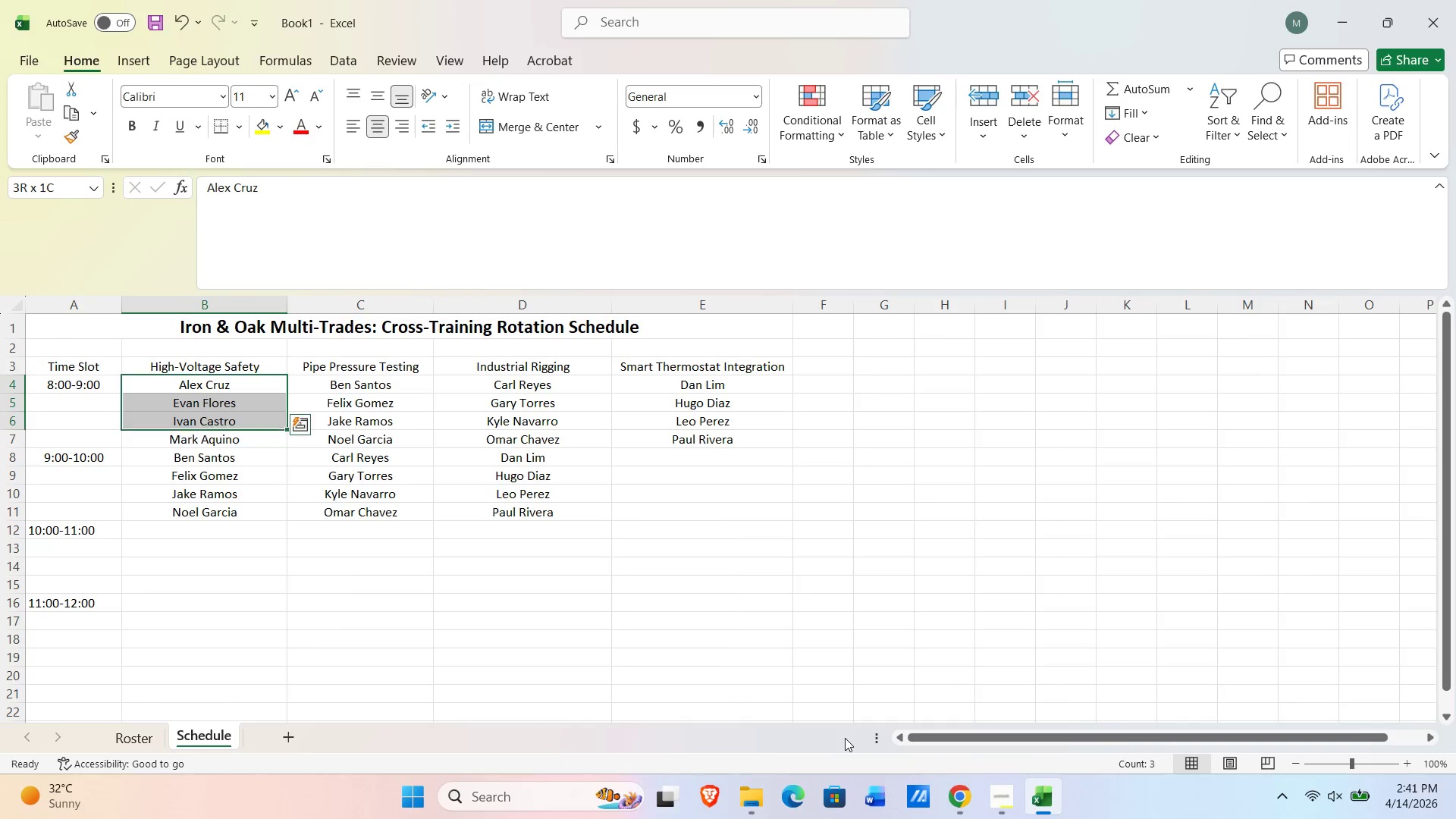 
key(Shift+ArrowDown)
 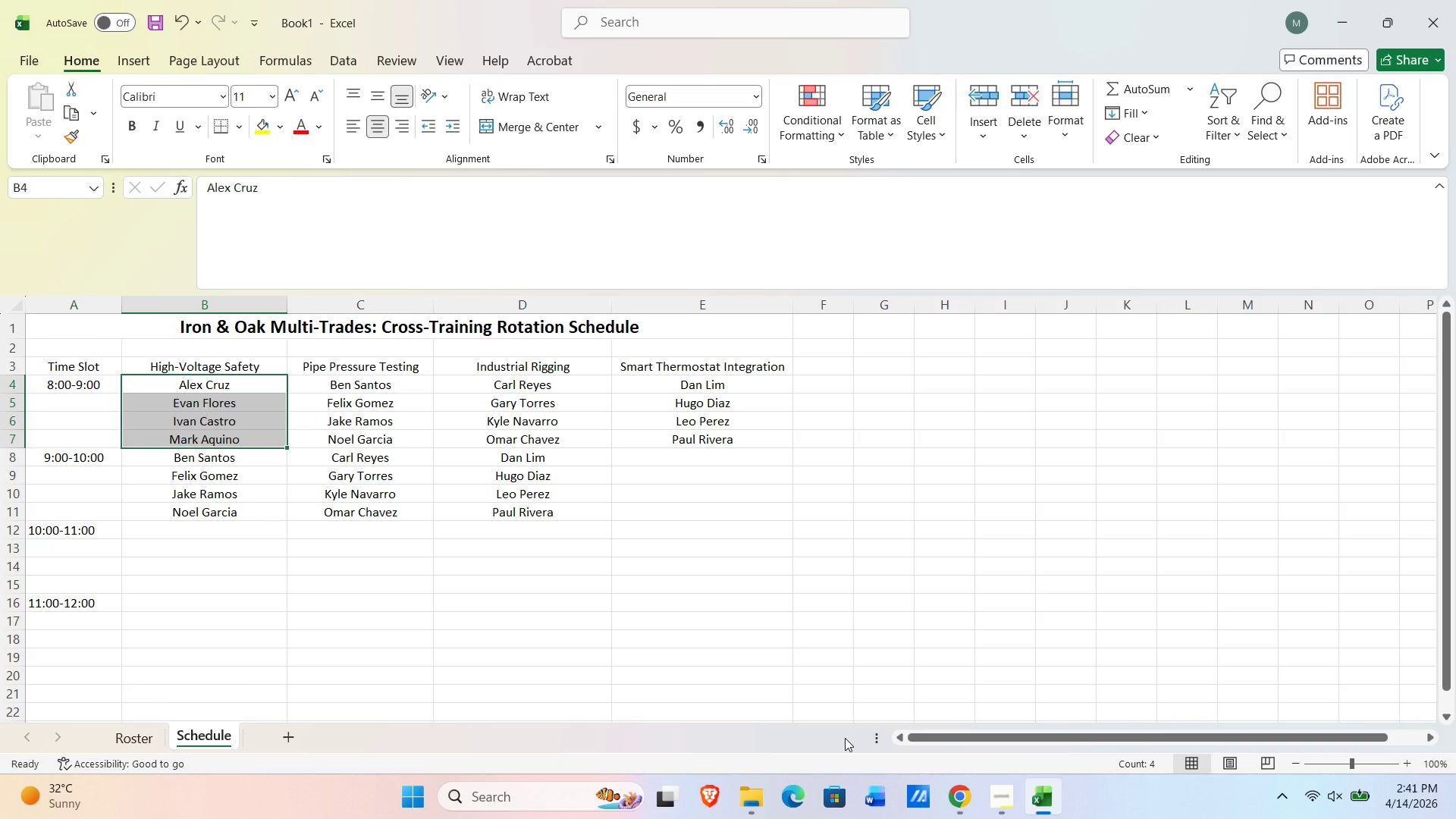 
key(Control+C)
 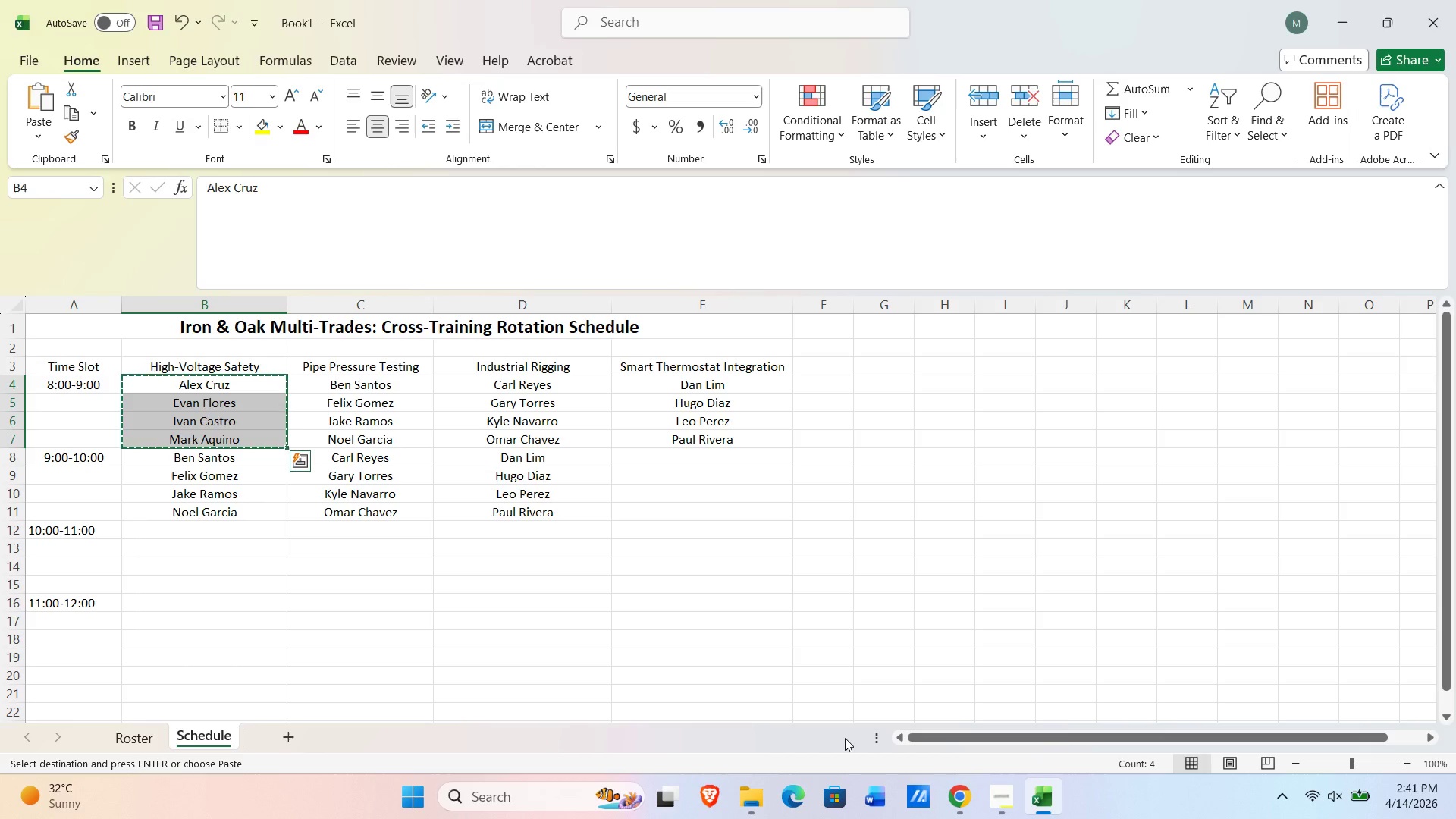 
key(ArrowDown)
 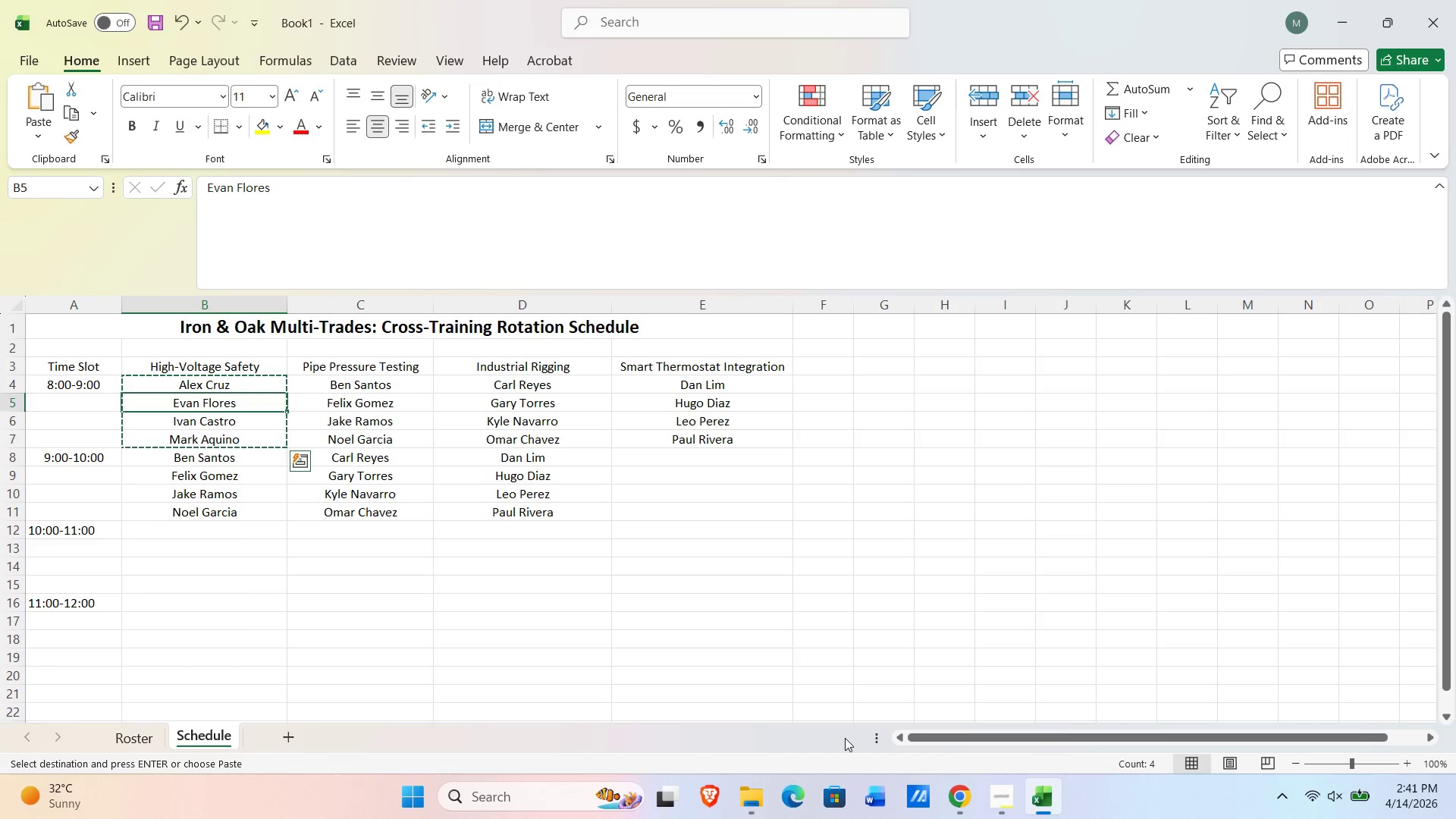 
key(ArrowDown)
 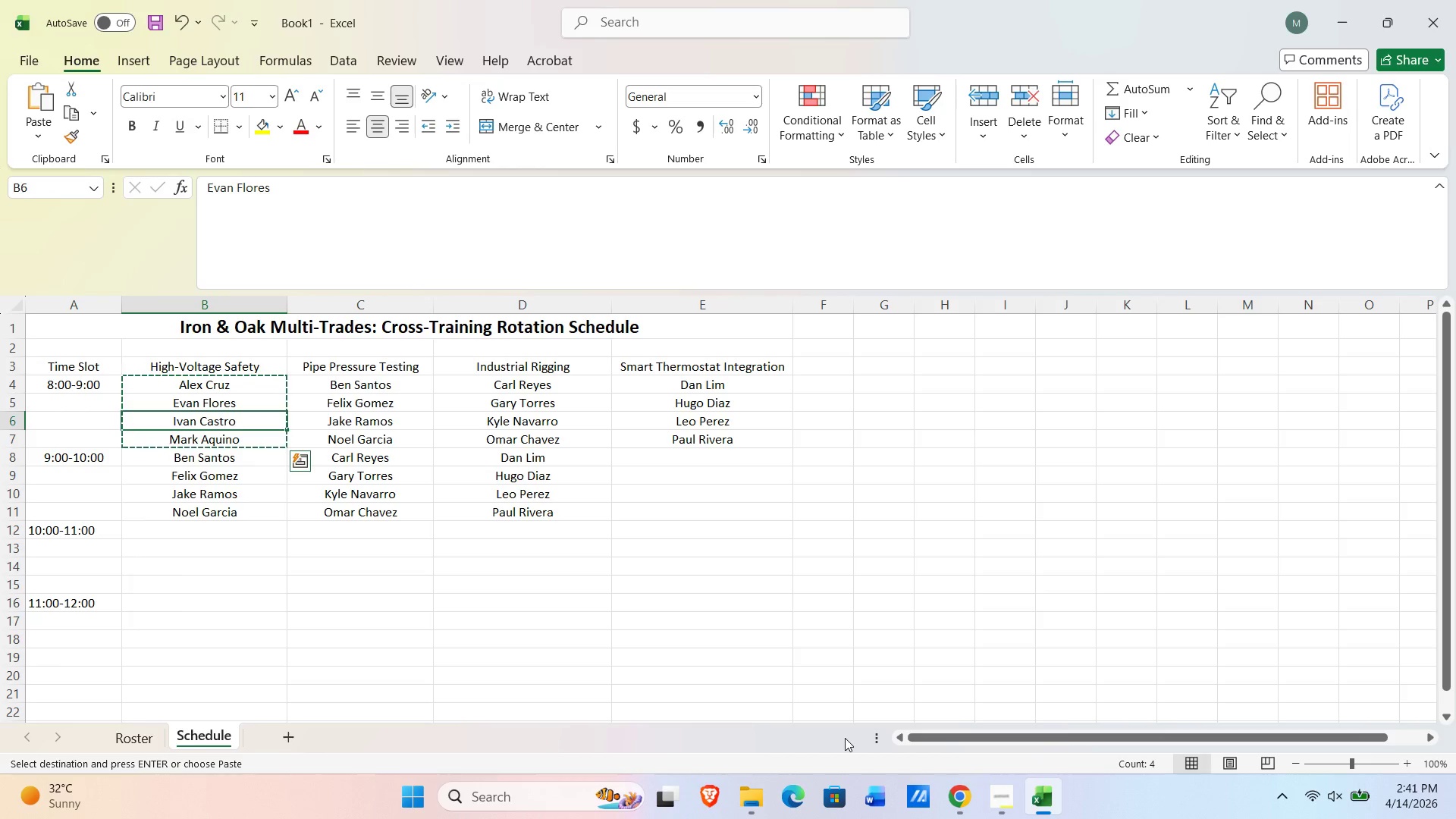 
key(ArrowDown)
 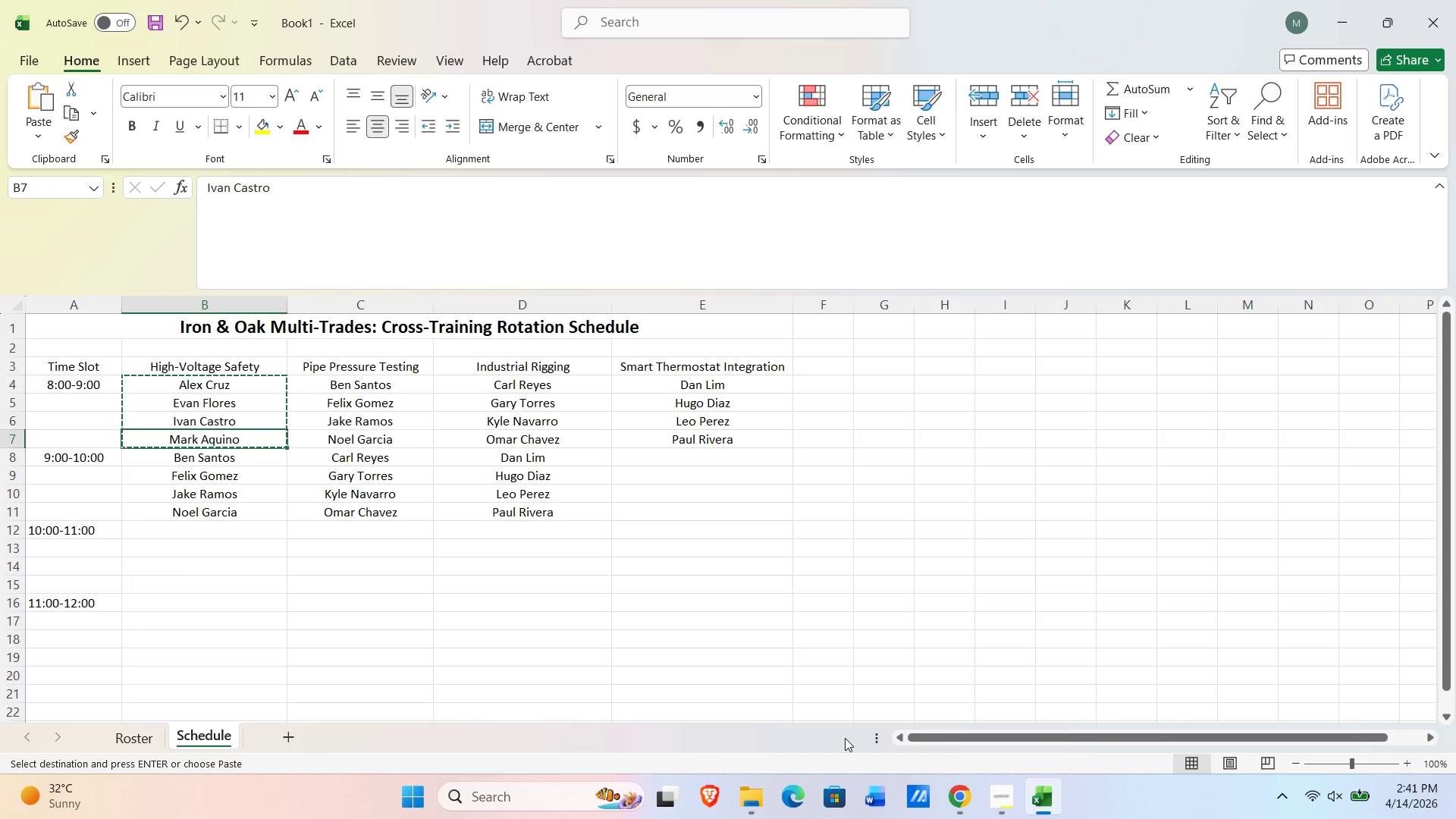 
key(ArrowDown)
 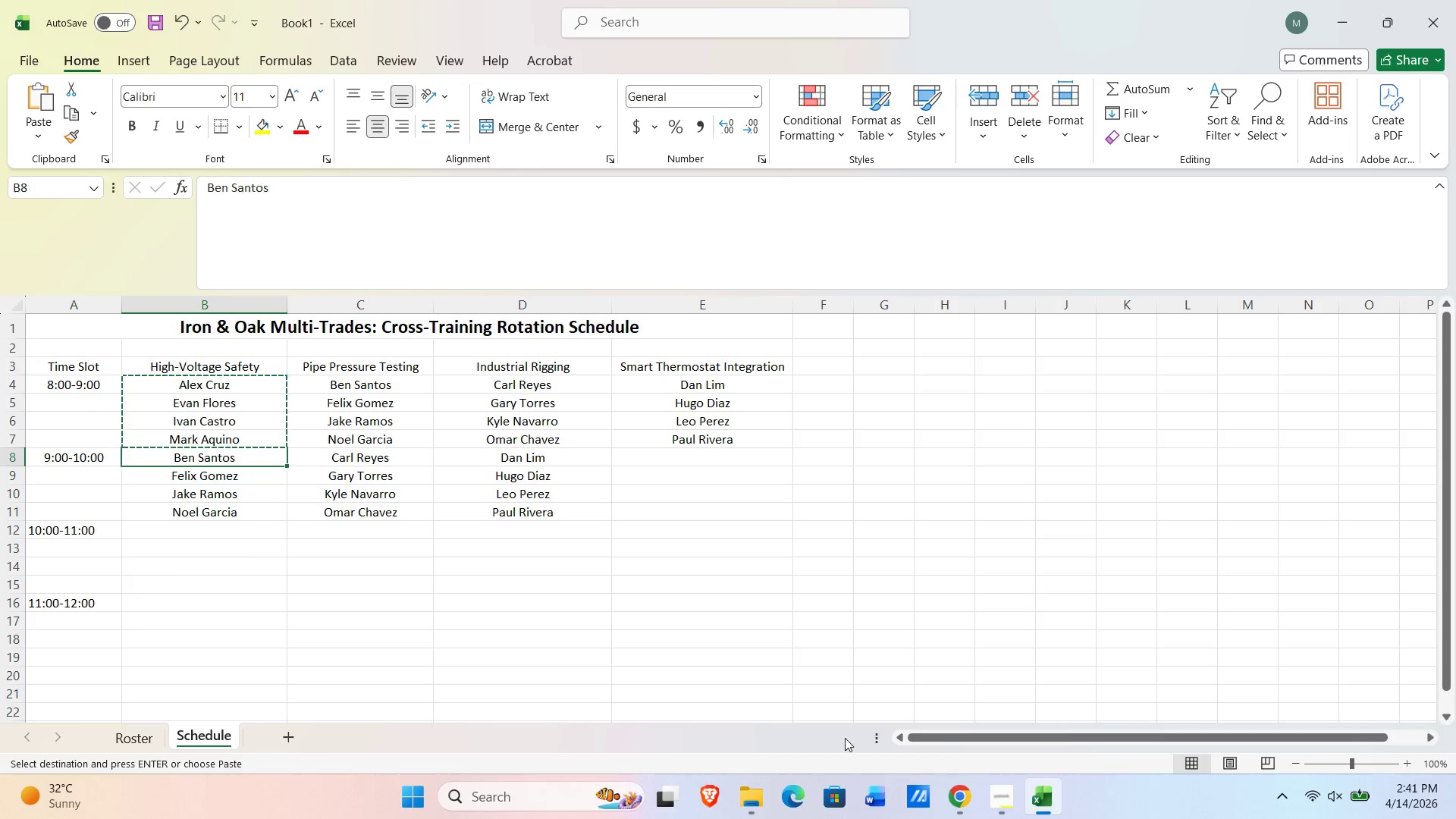 
key(ArrowDown)
 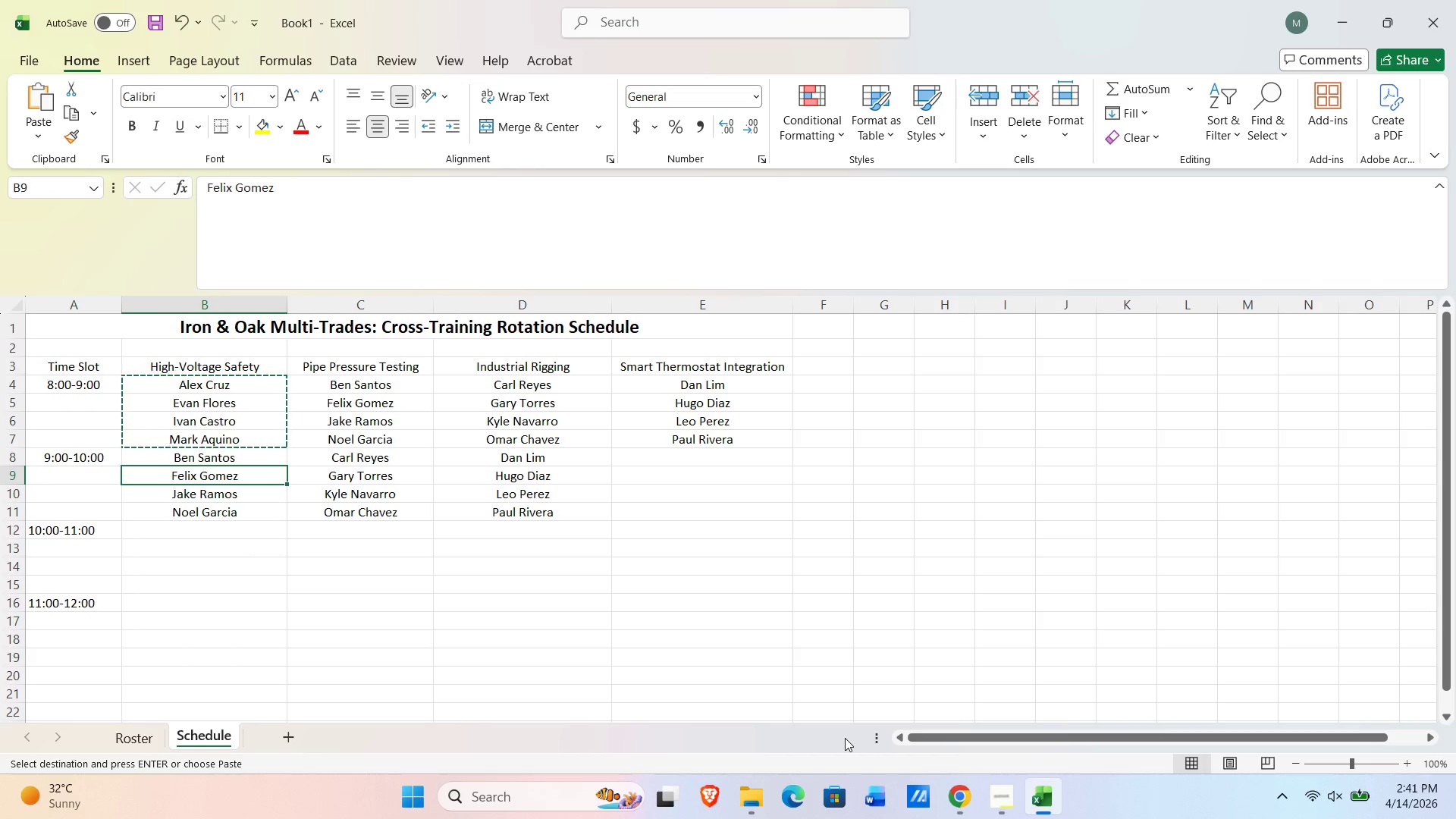 
key(ArrowUp)
 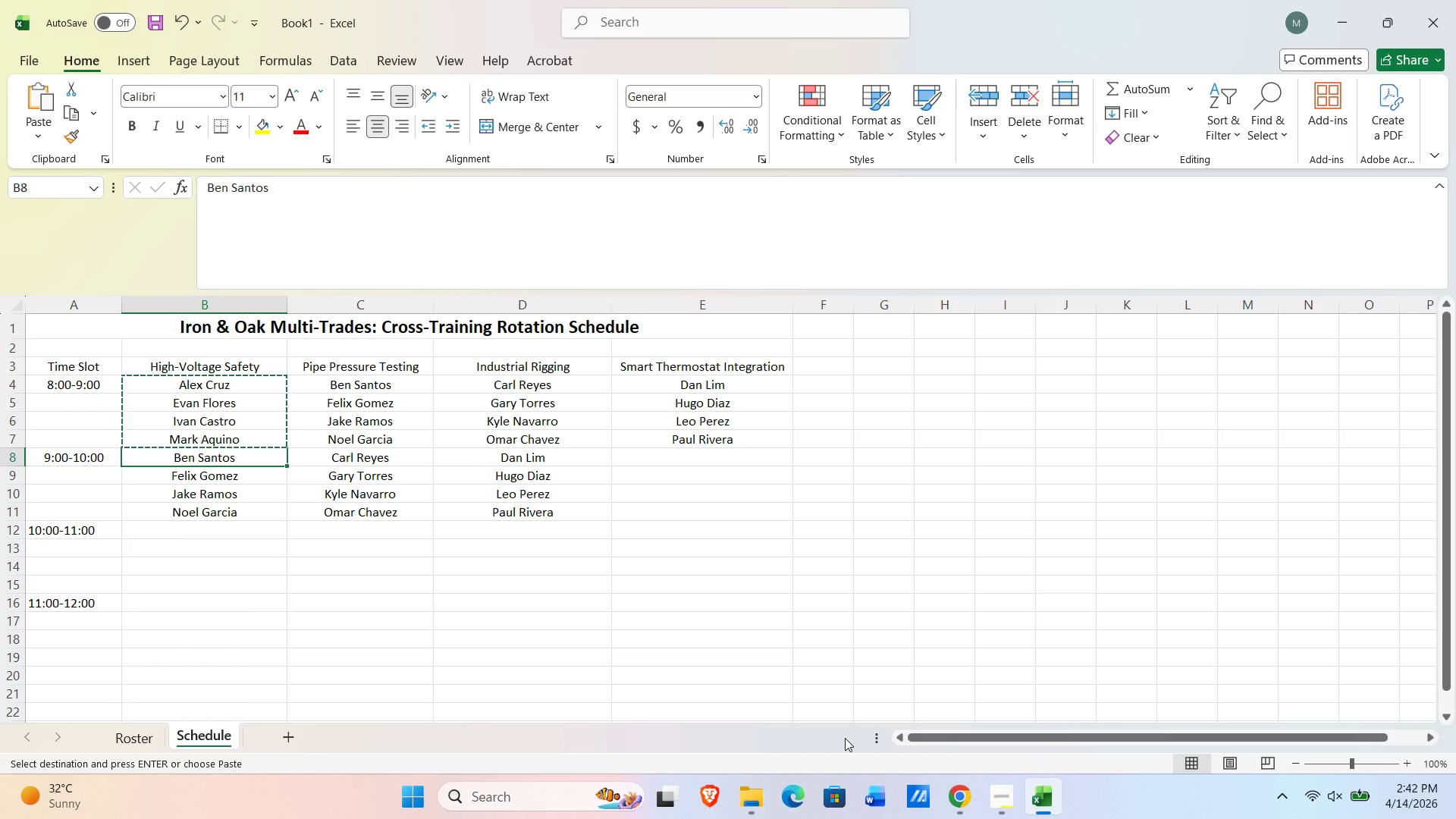 
key(ArrowRight)
 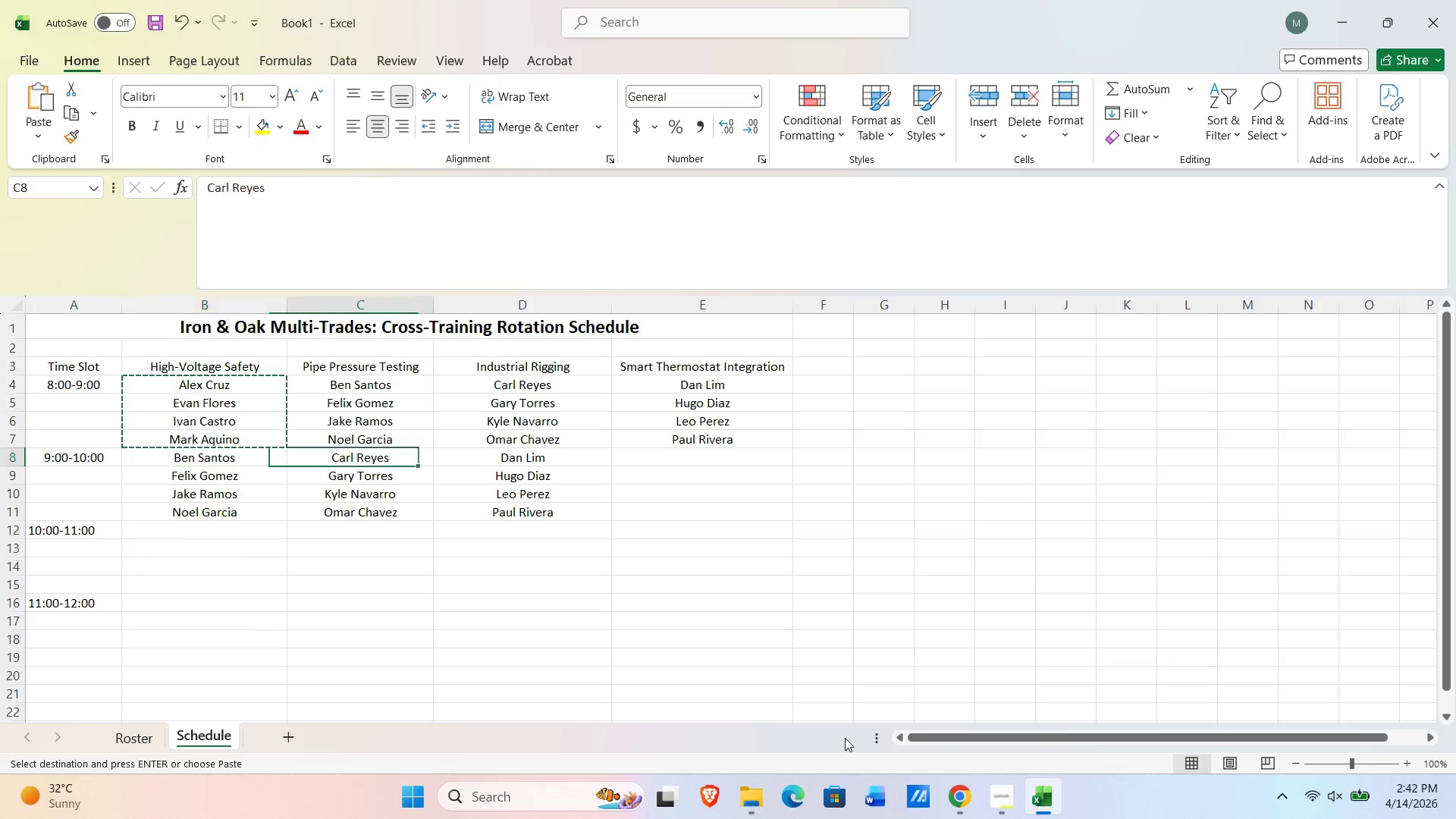 
key(ArrowRight)
 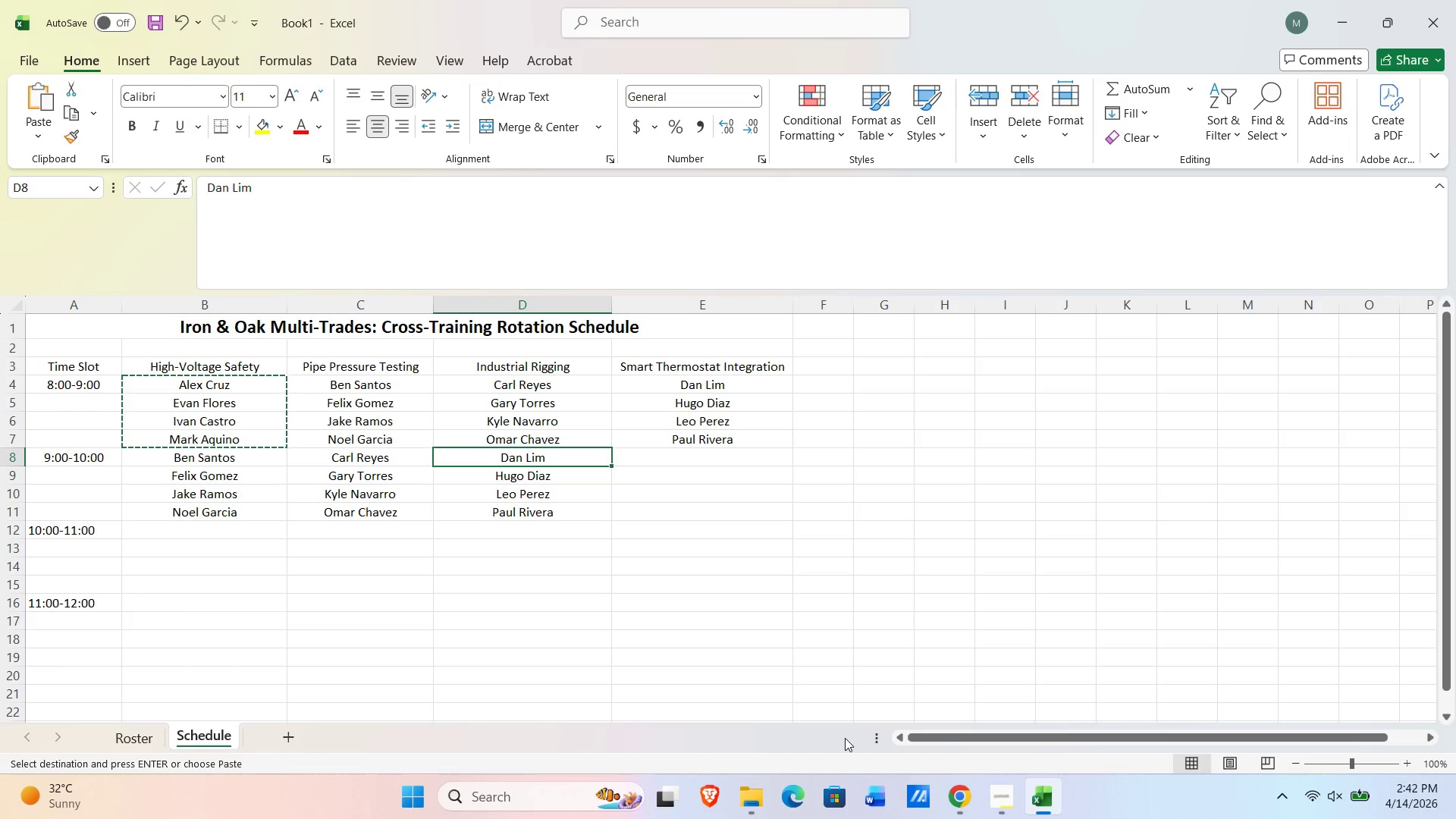 
key(ArrowRight)
 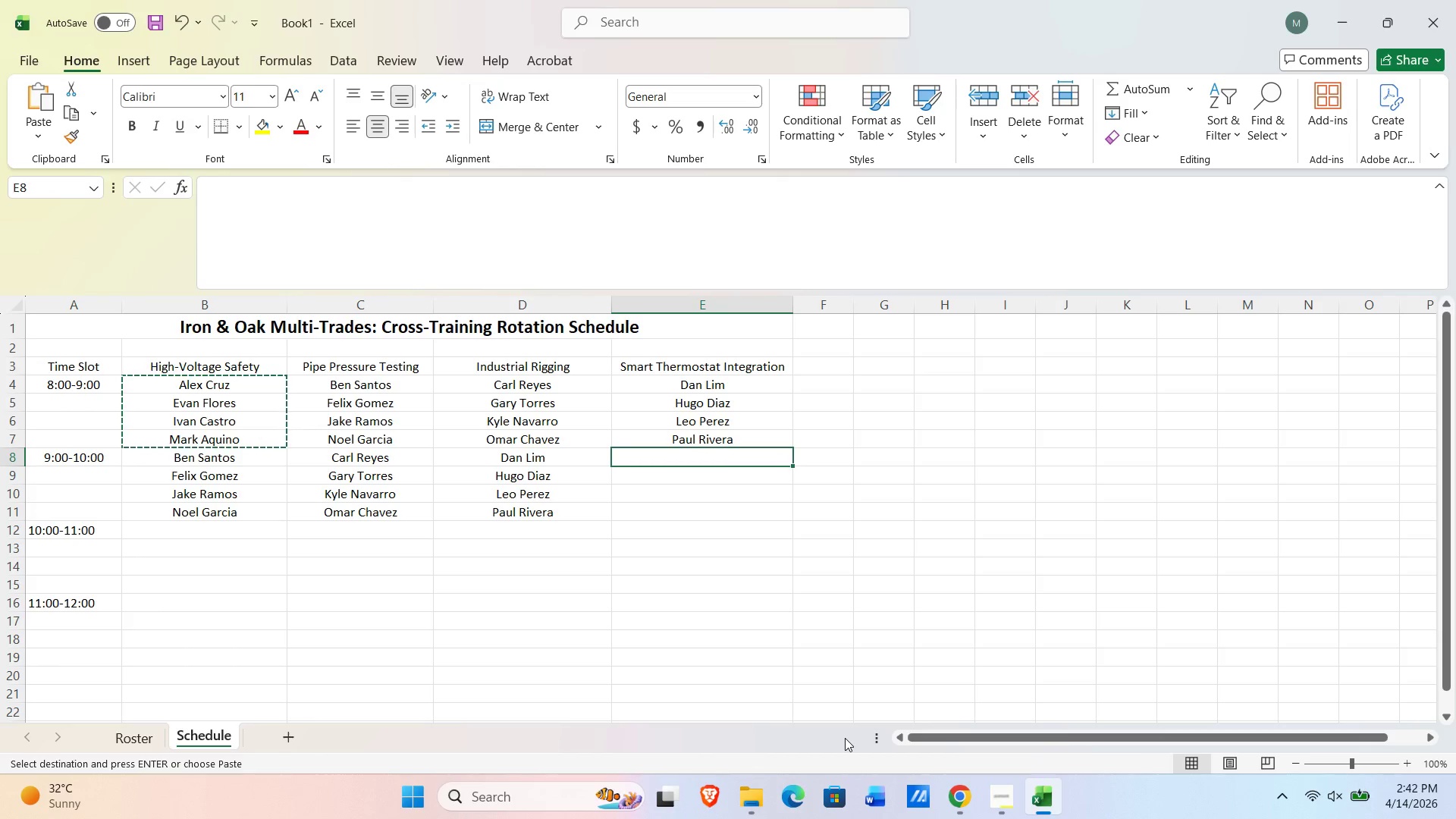 
key(NumpadEnter)
 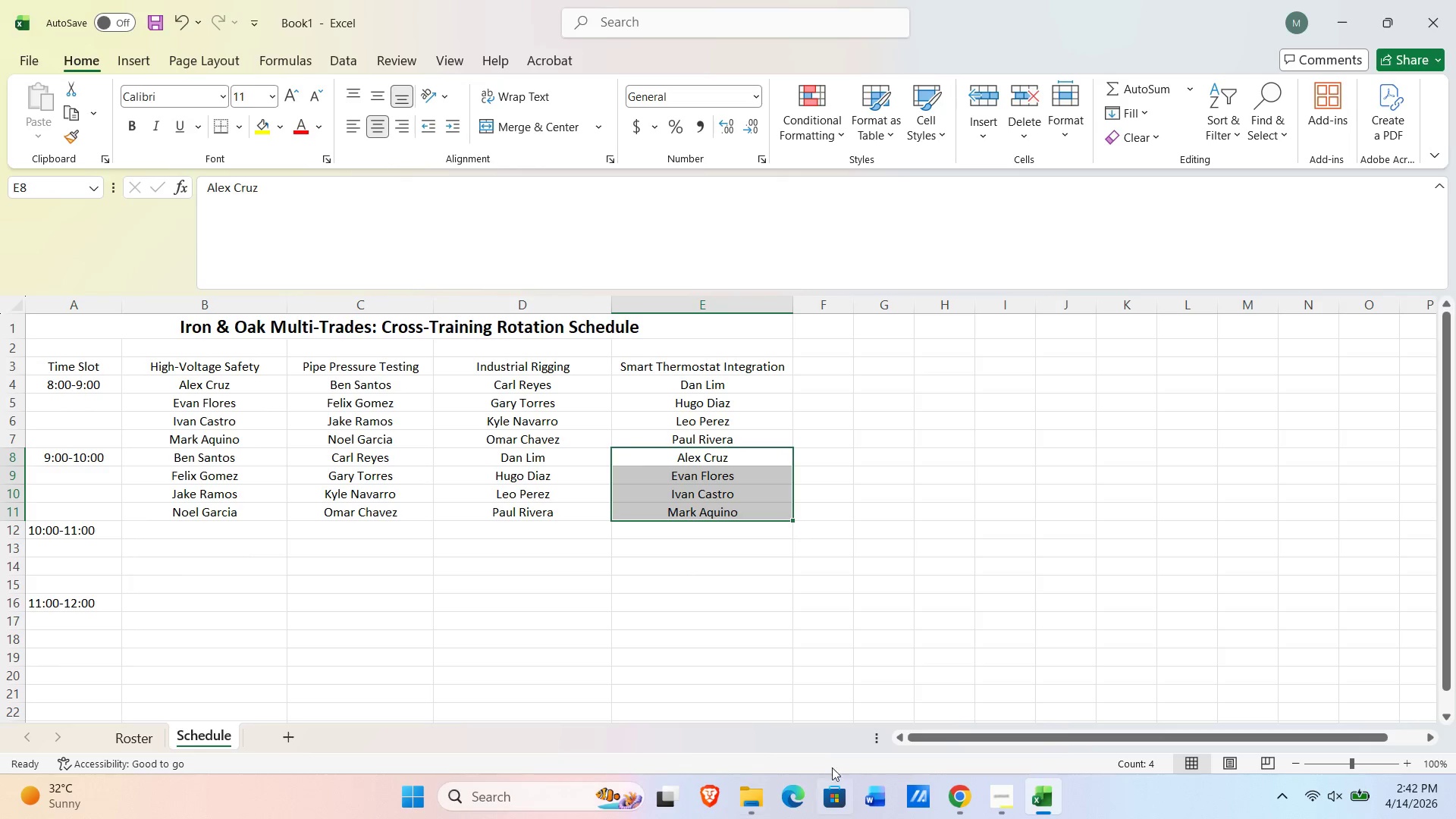 
wait(5.88)
 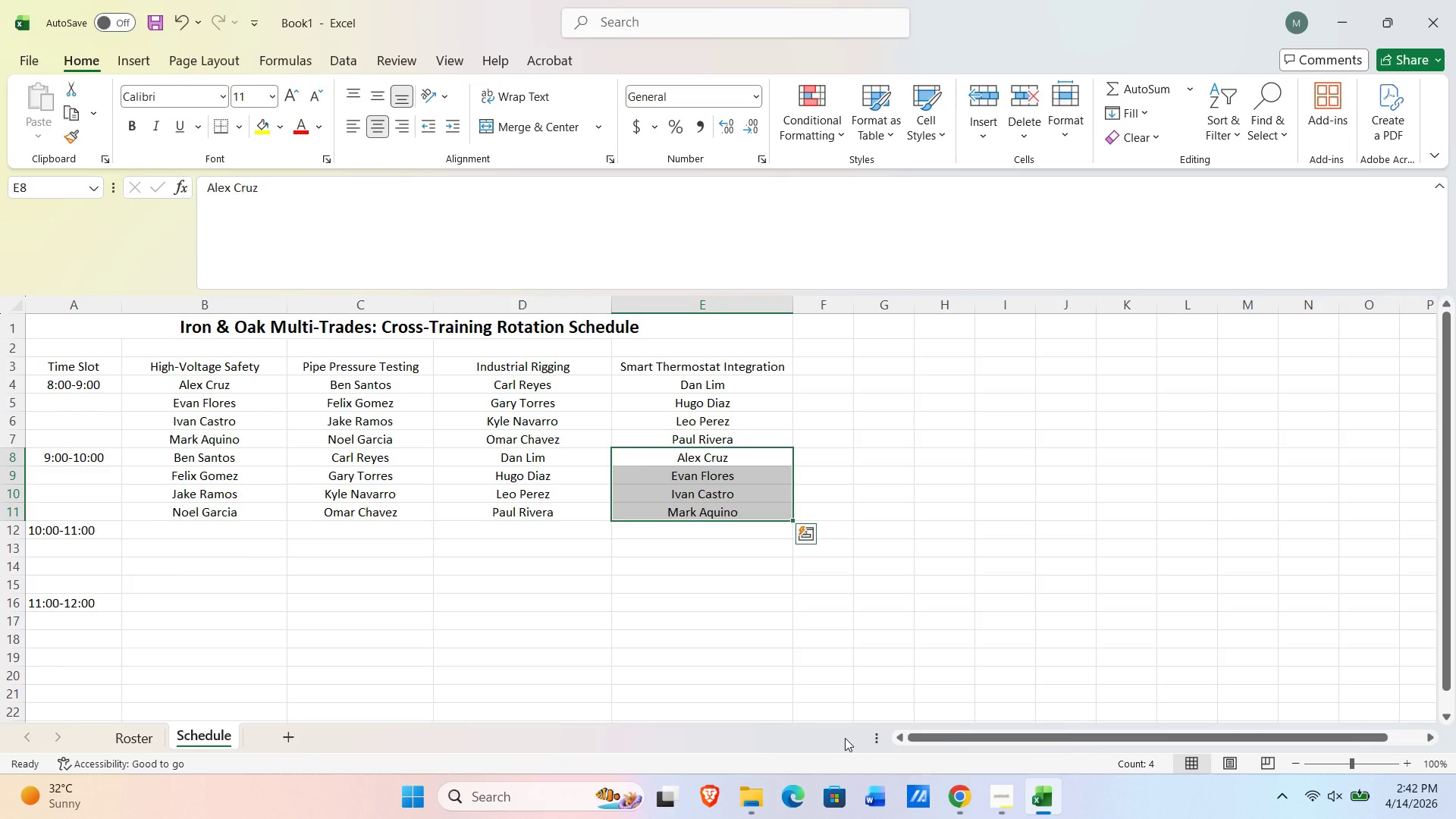 
left_click([190, 529])
 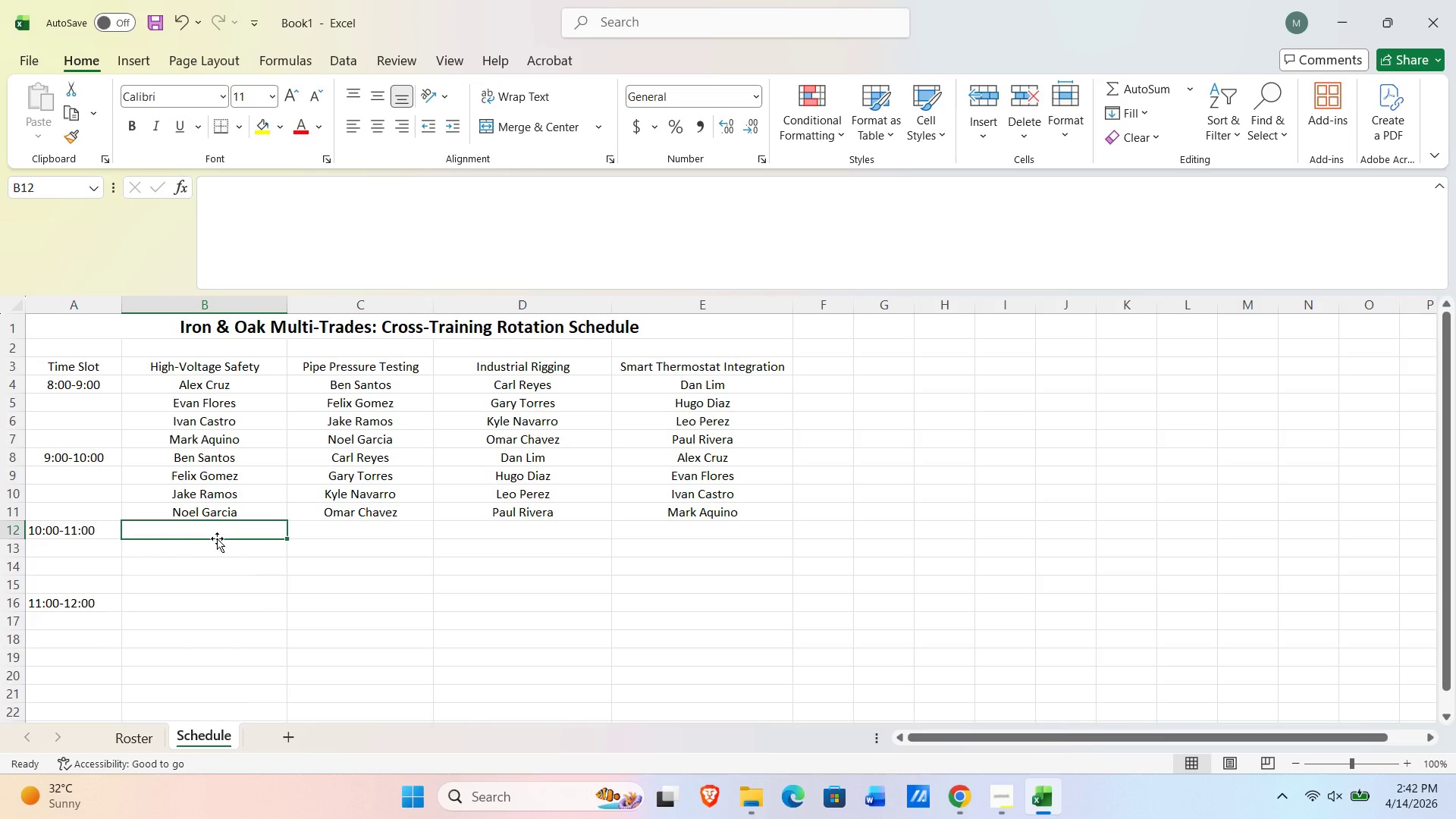 
wait(21.19)
 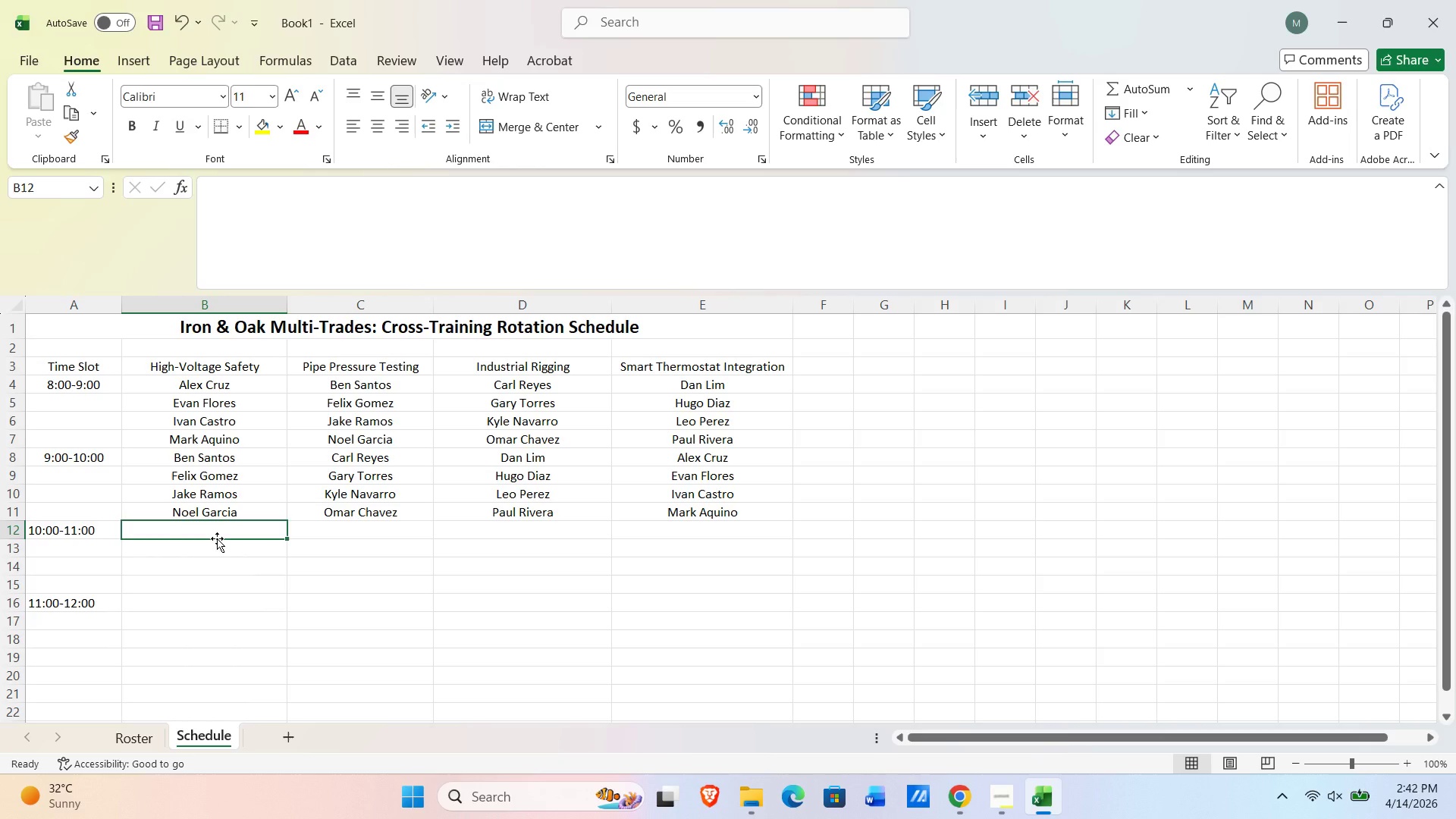 
left_click_drag(start_coordinate=[340, 458], to_coordinate=[340, 507])
 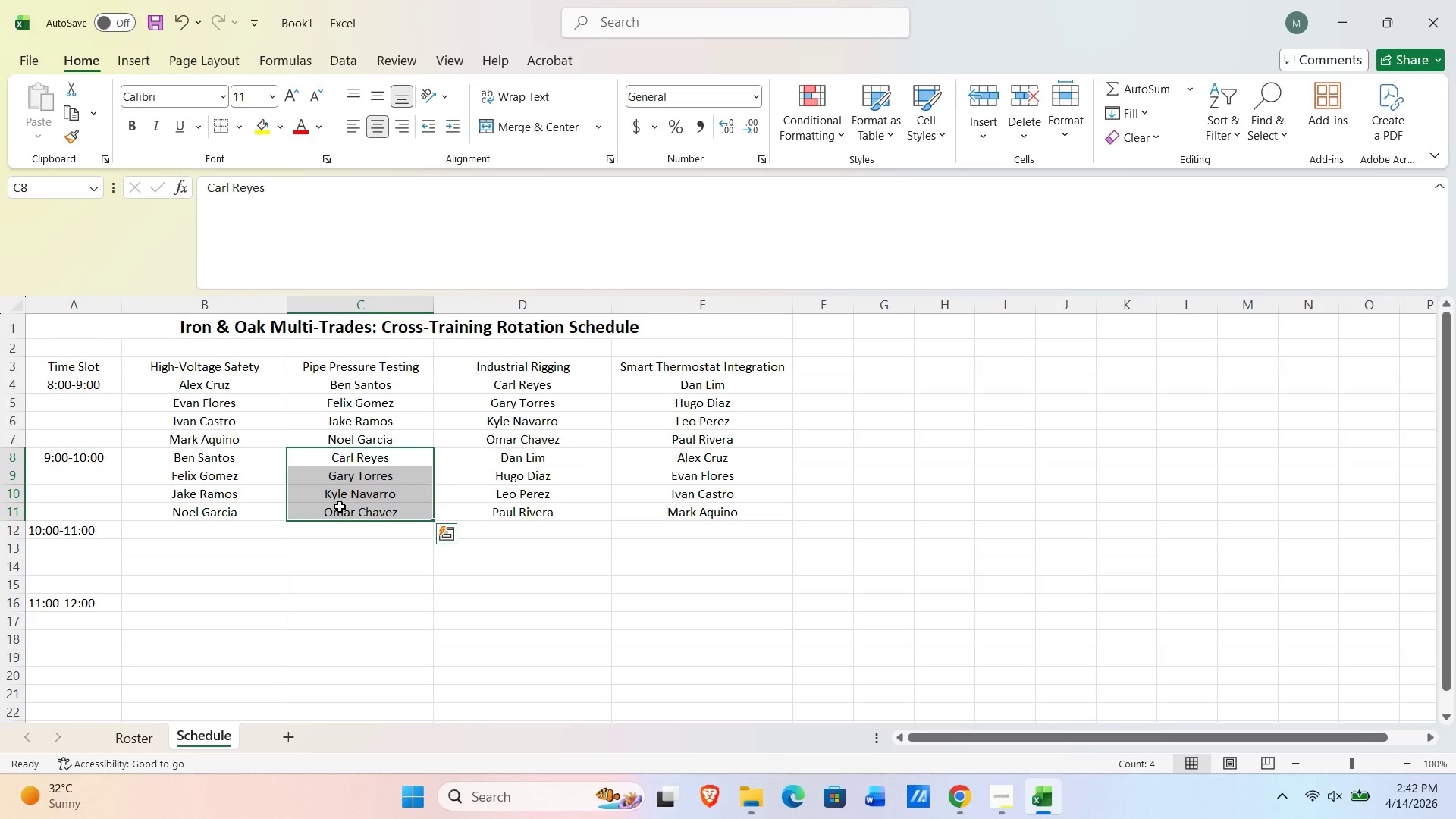 
key(Control+C)
 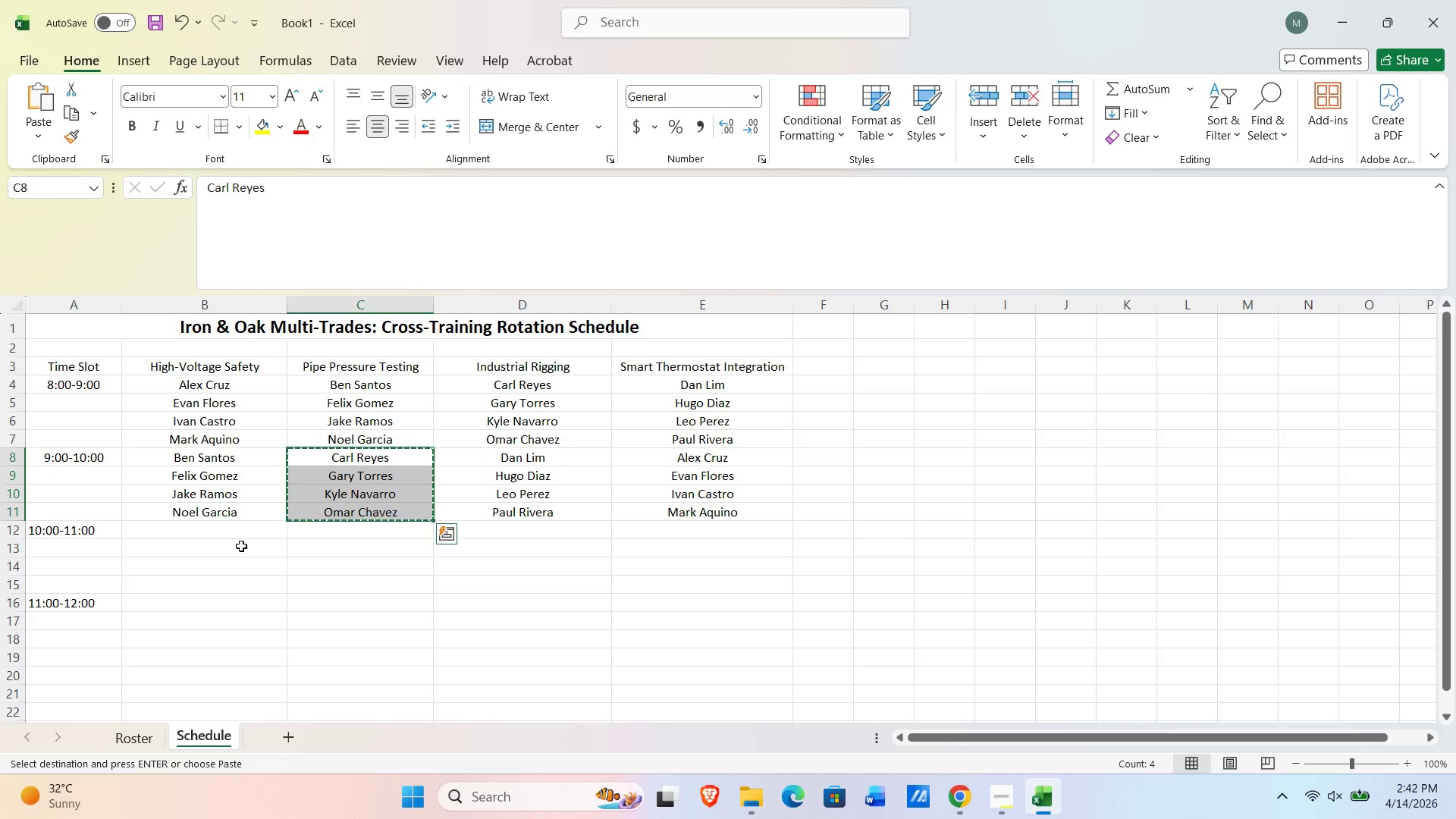 
left_click([231, 529])
 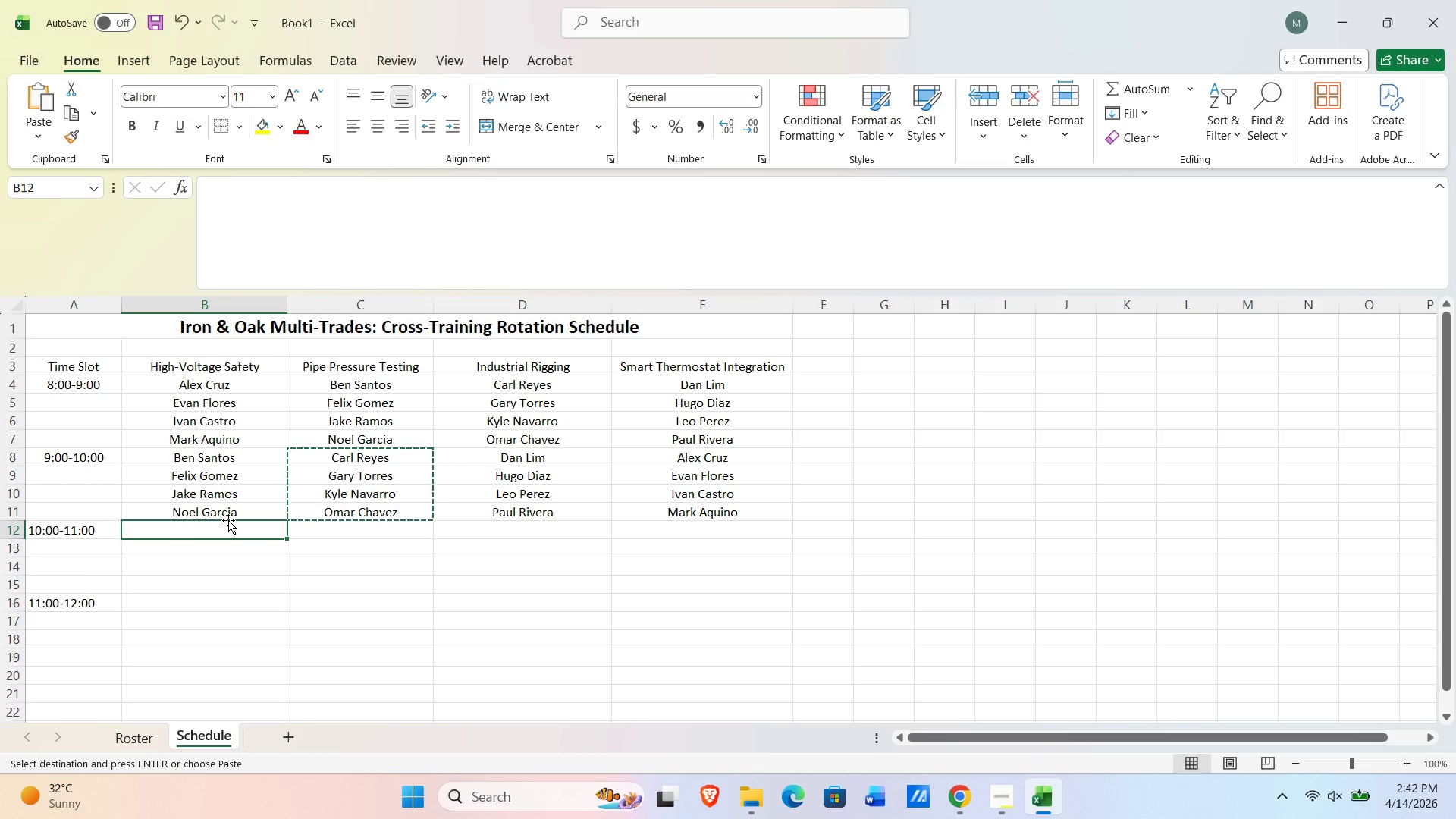 
key(NumpadEnter)
 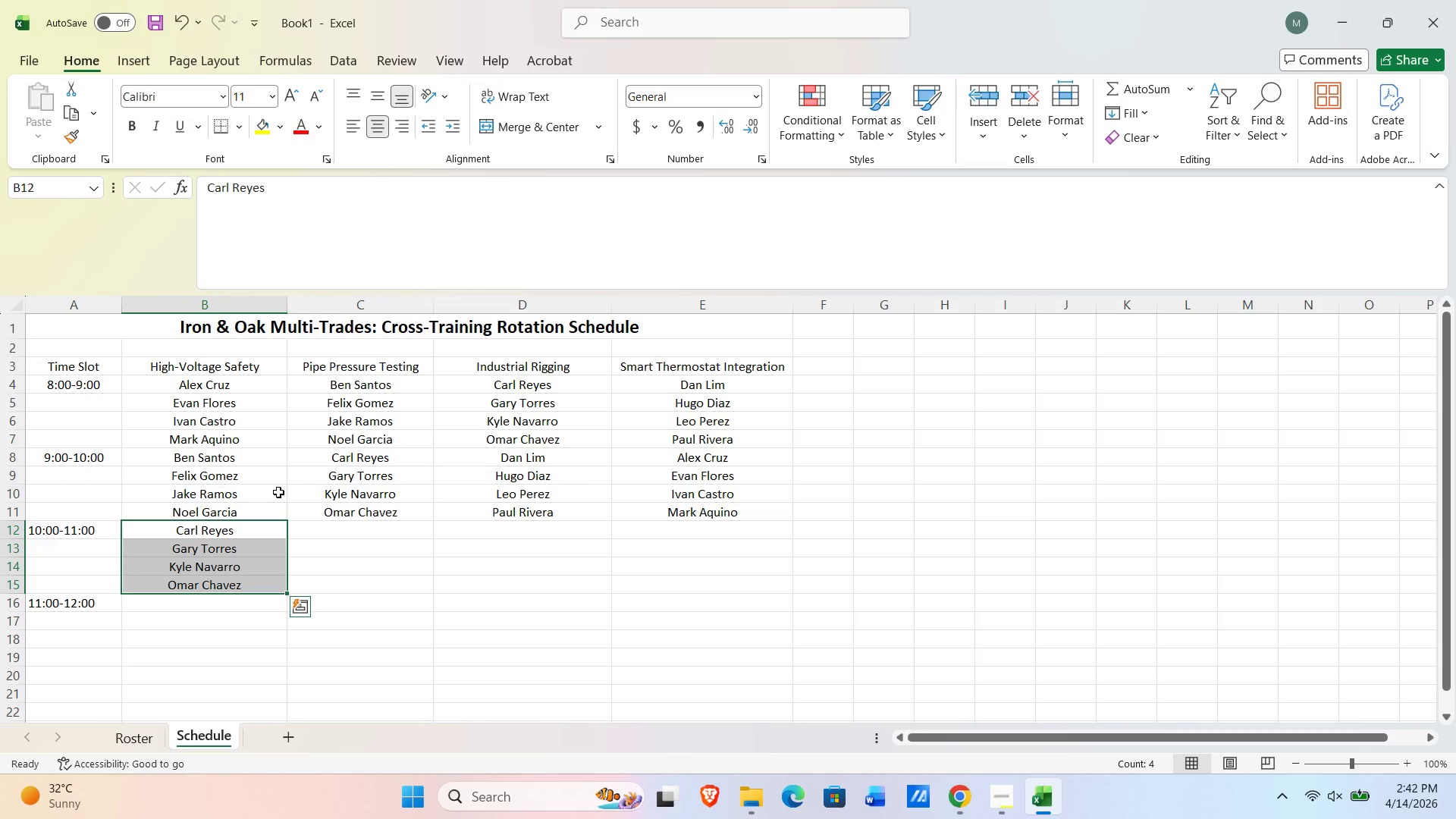 
left_click_drag(start_coordinate=[494, 457], to_coordinate=[497, 510])
 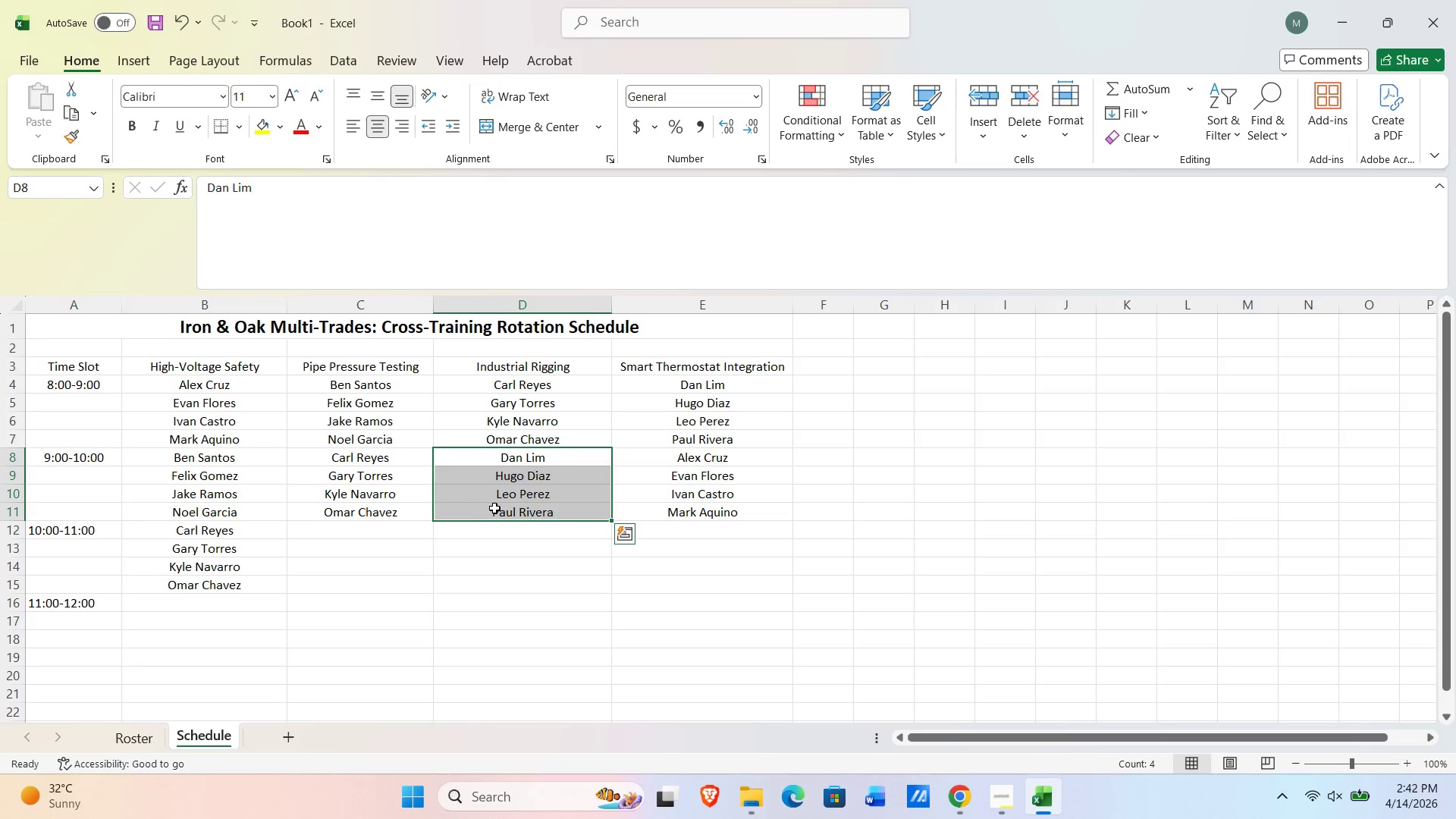 
key(Control+C)
 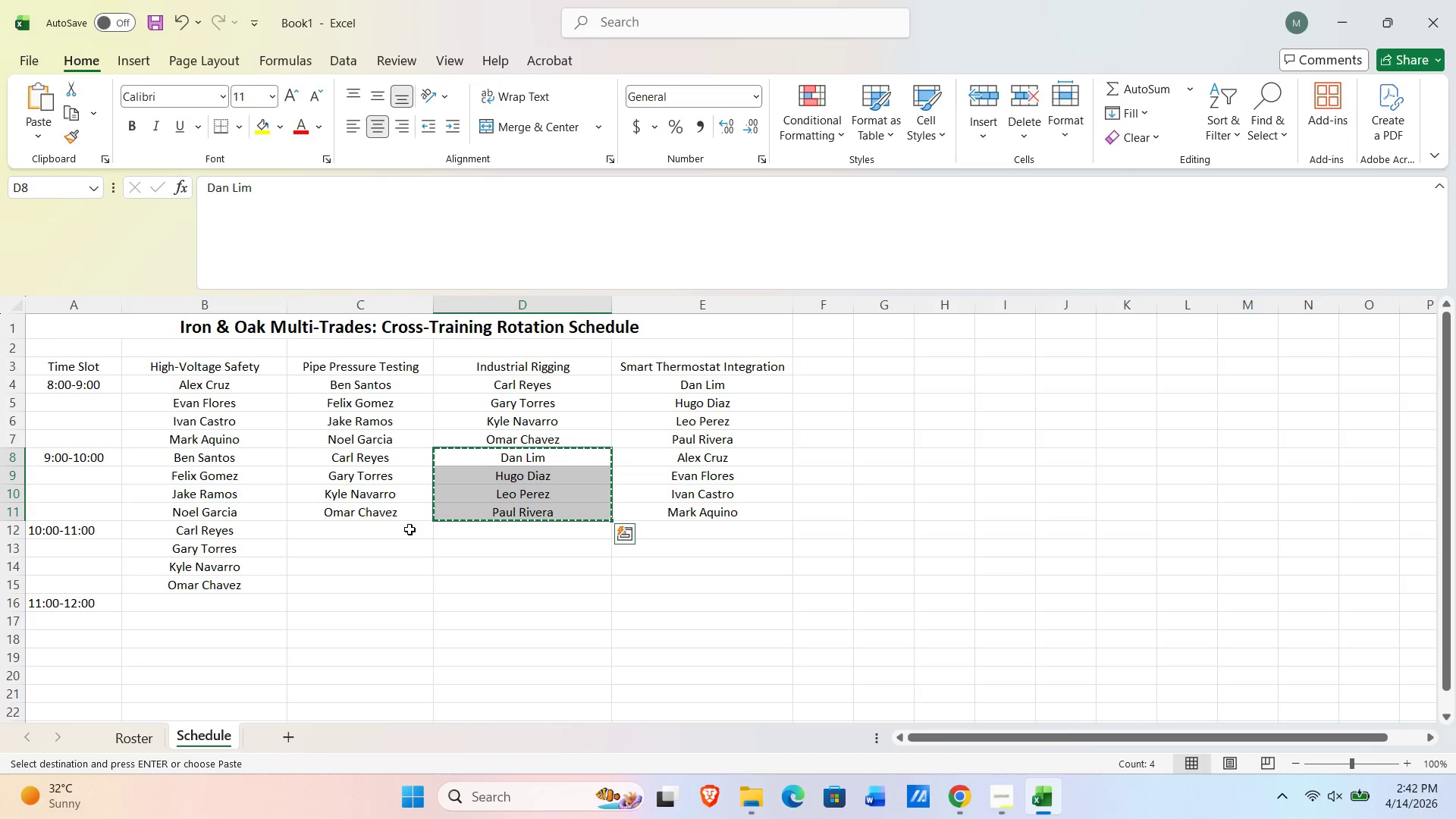 
left_click([389, 529])
 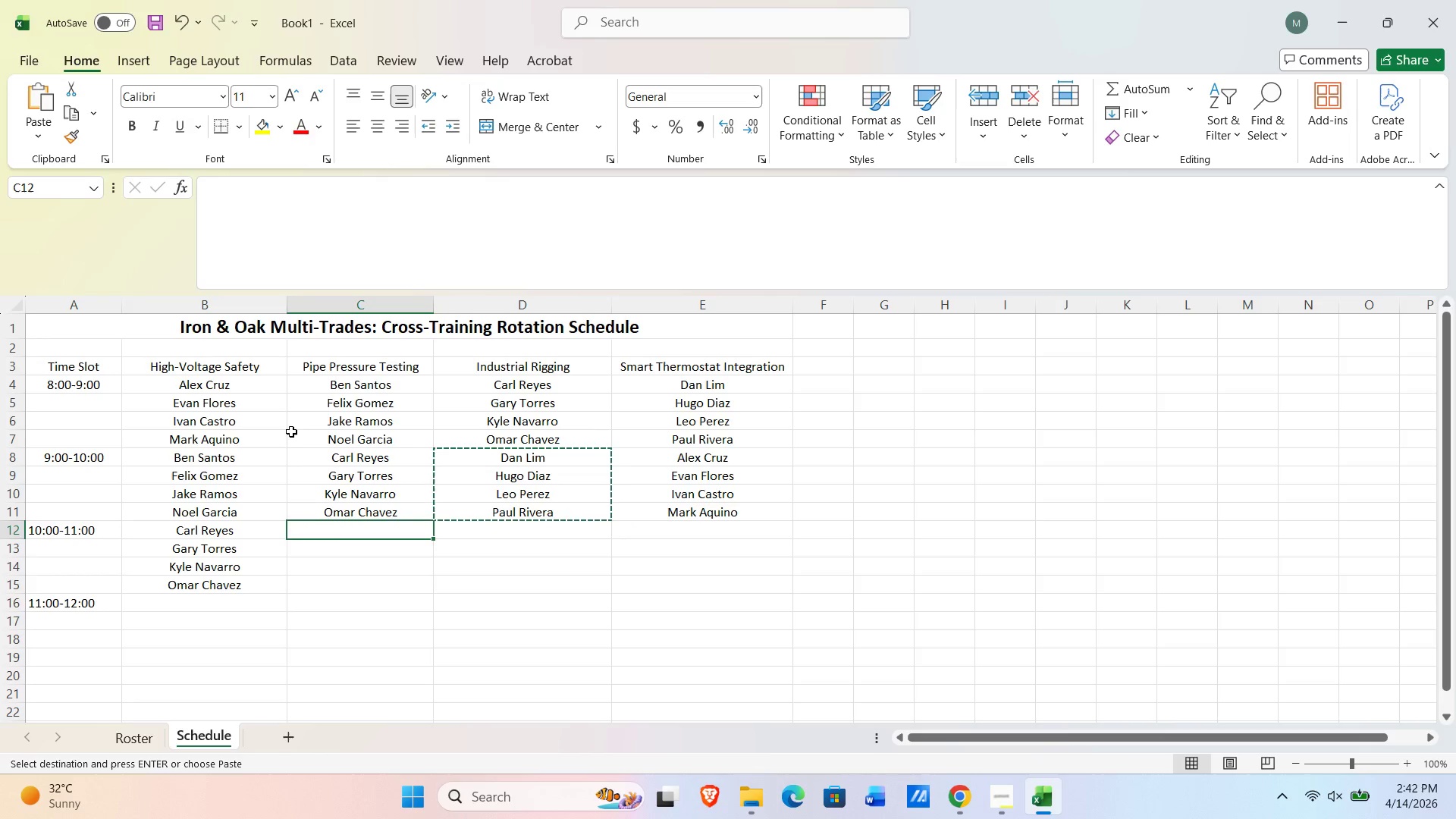 
key(NumpadEnter)
 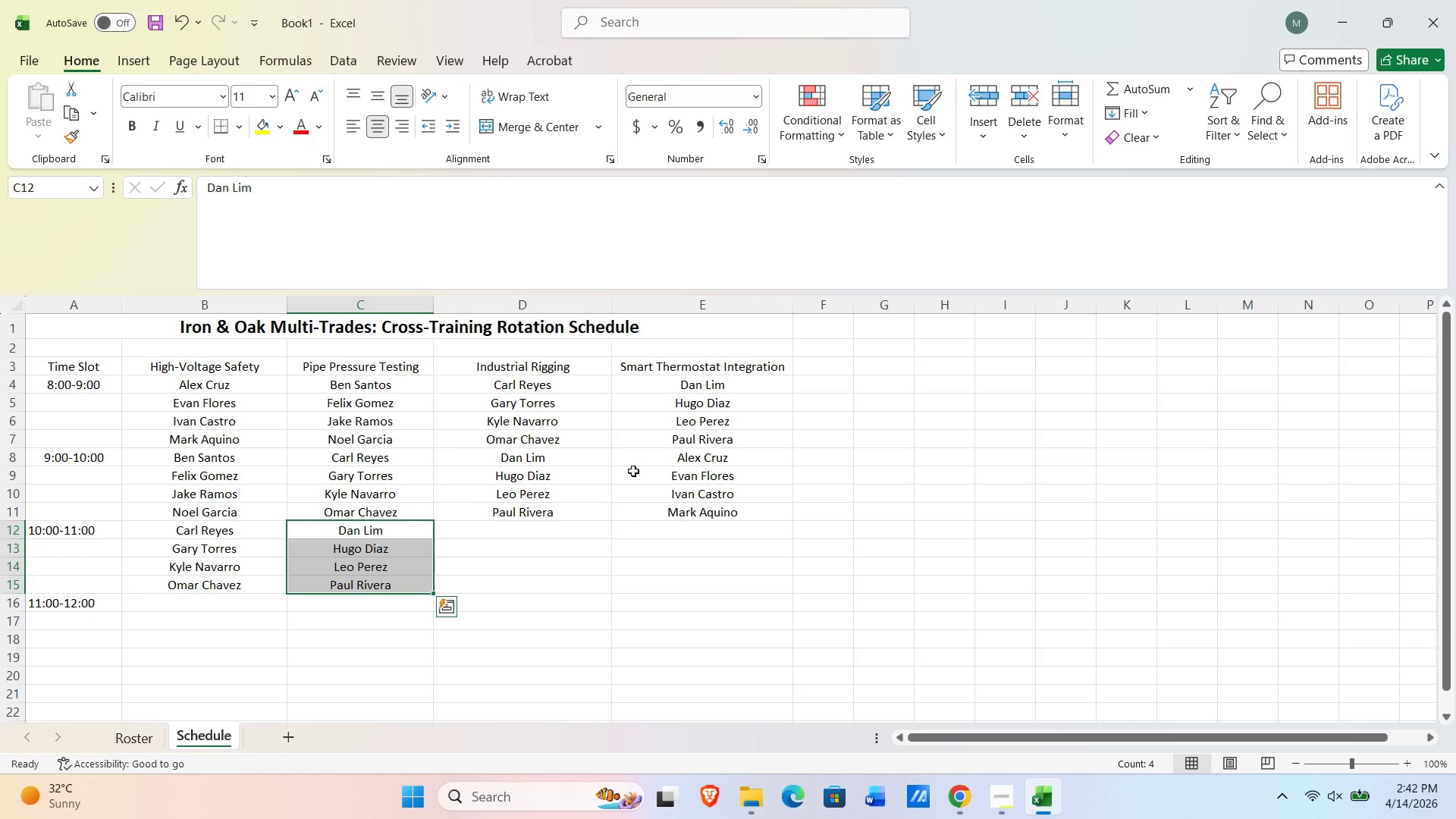 
left_click_drag(start_coordinate=[681, 459], to_coordinate=[683, 512])
 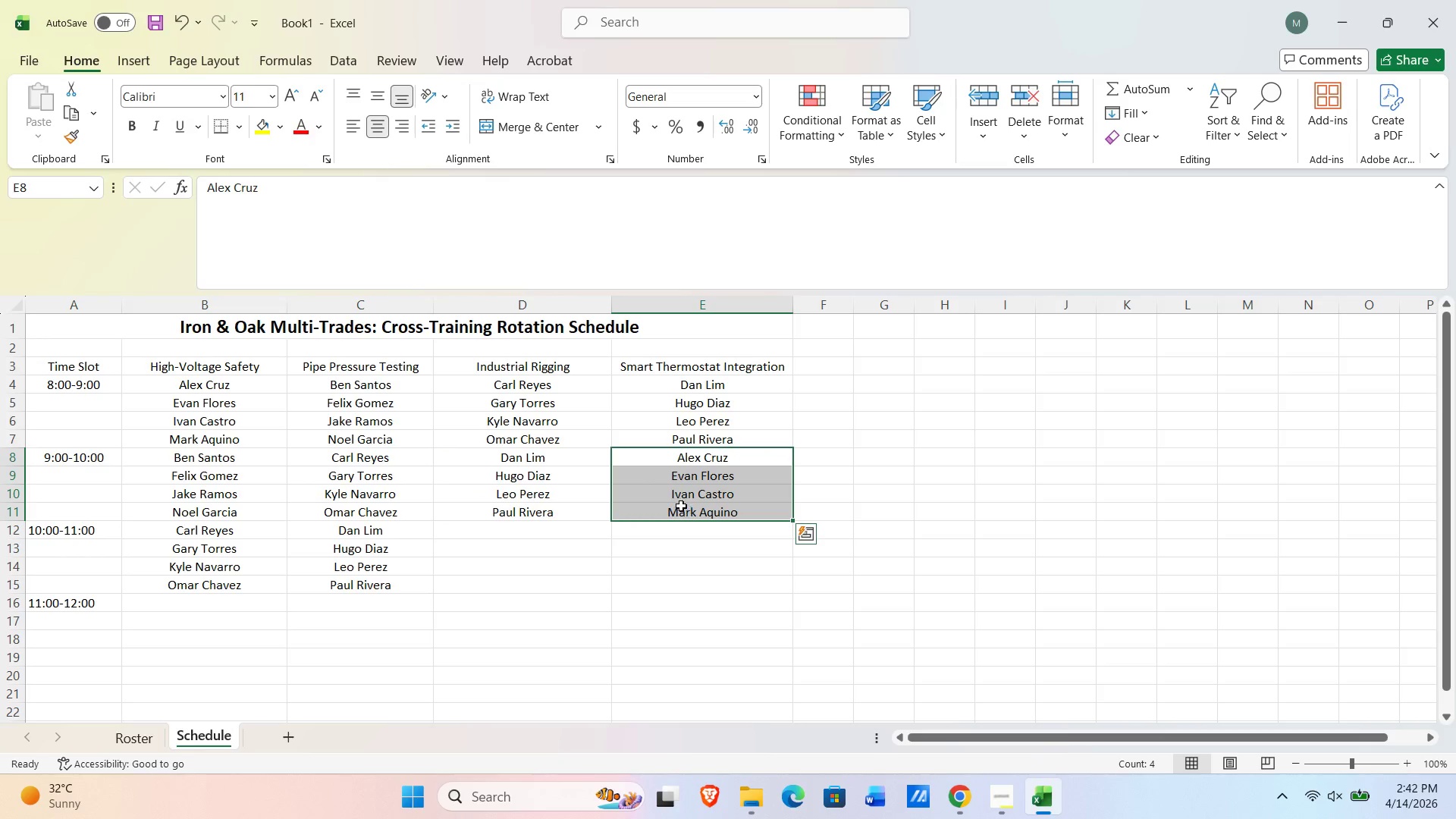 
key(Control+C)
 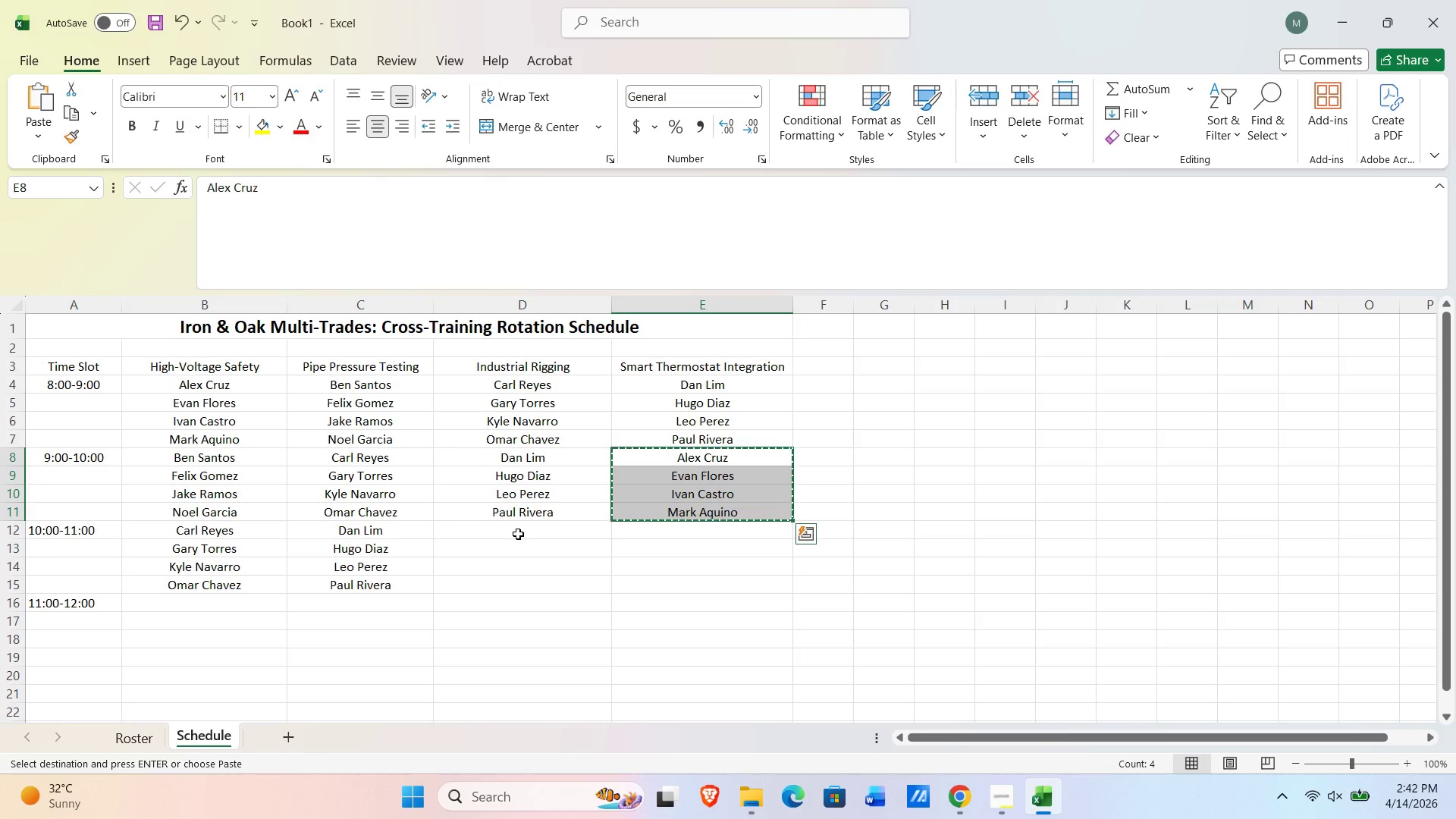 
left_click([518, 534])
 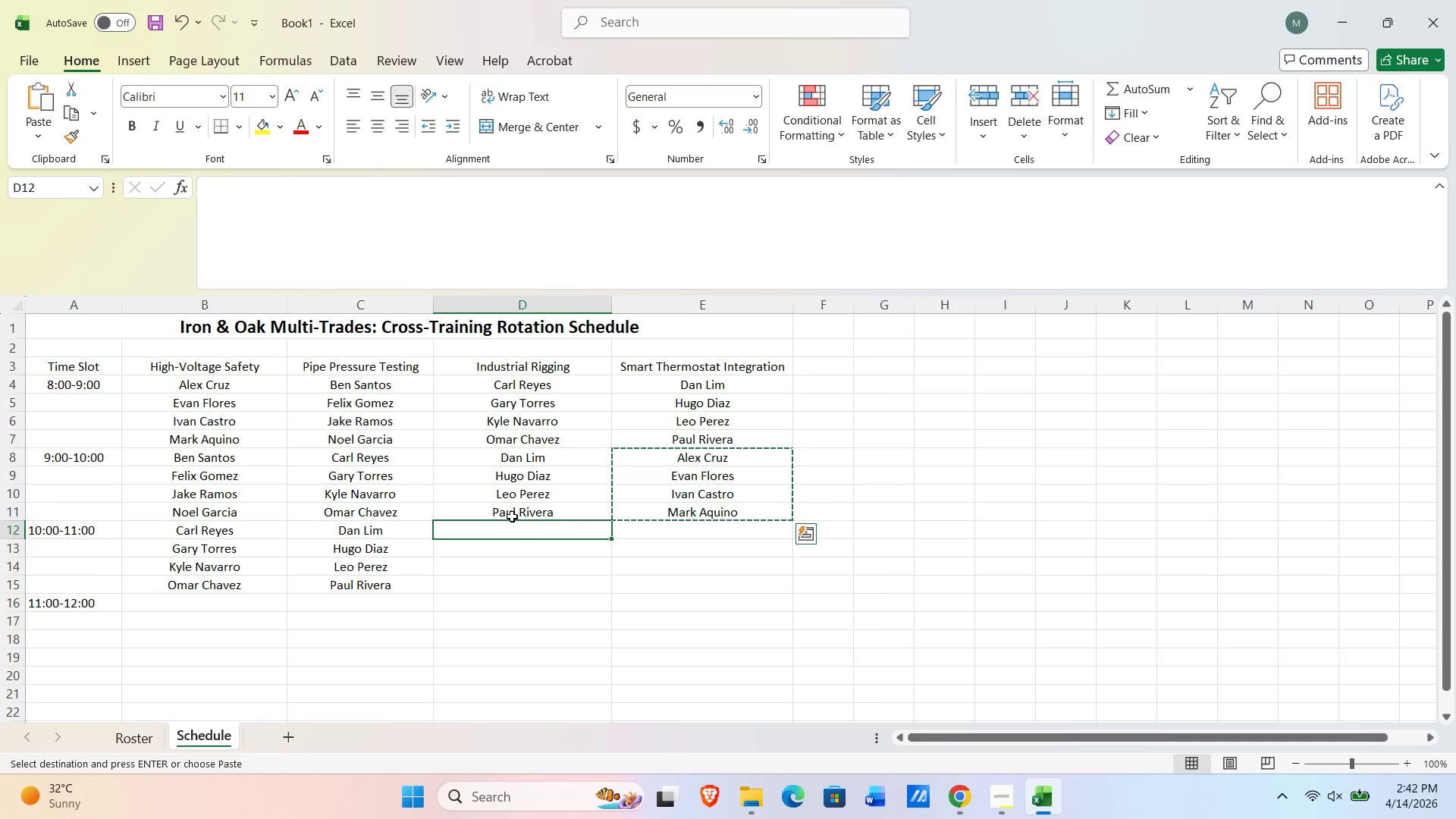 
key(NumpadEnter)
 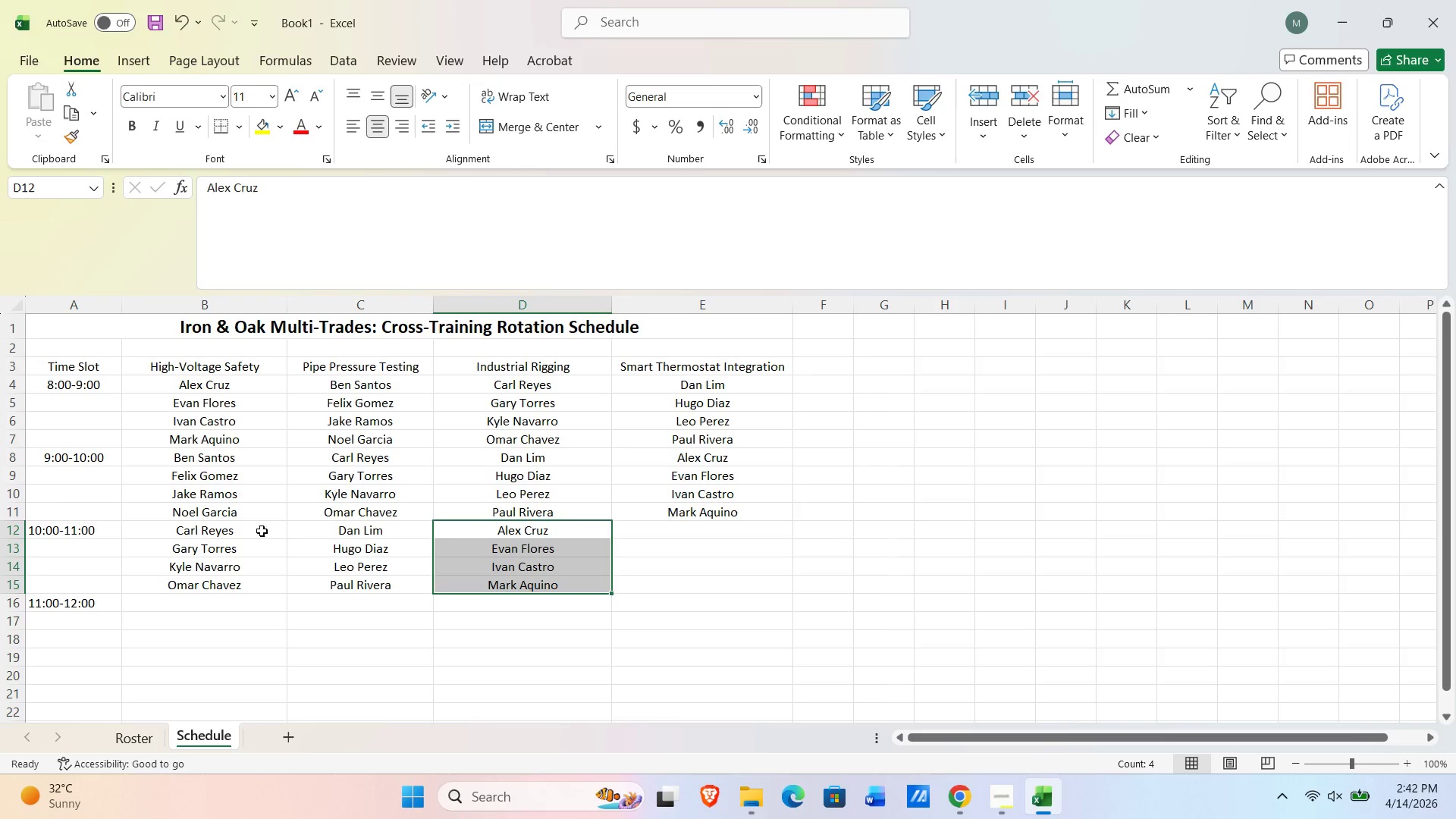 
left_click_drag(start_coordinate=[218, 460], to_coordinate=[223, 510])
 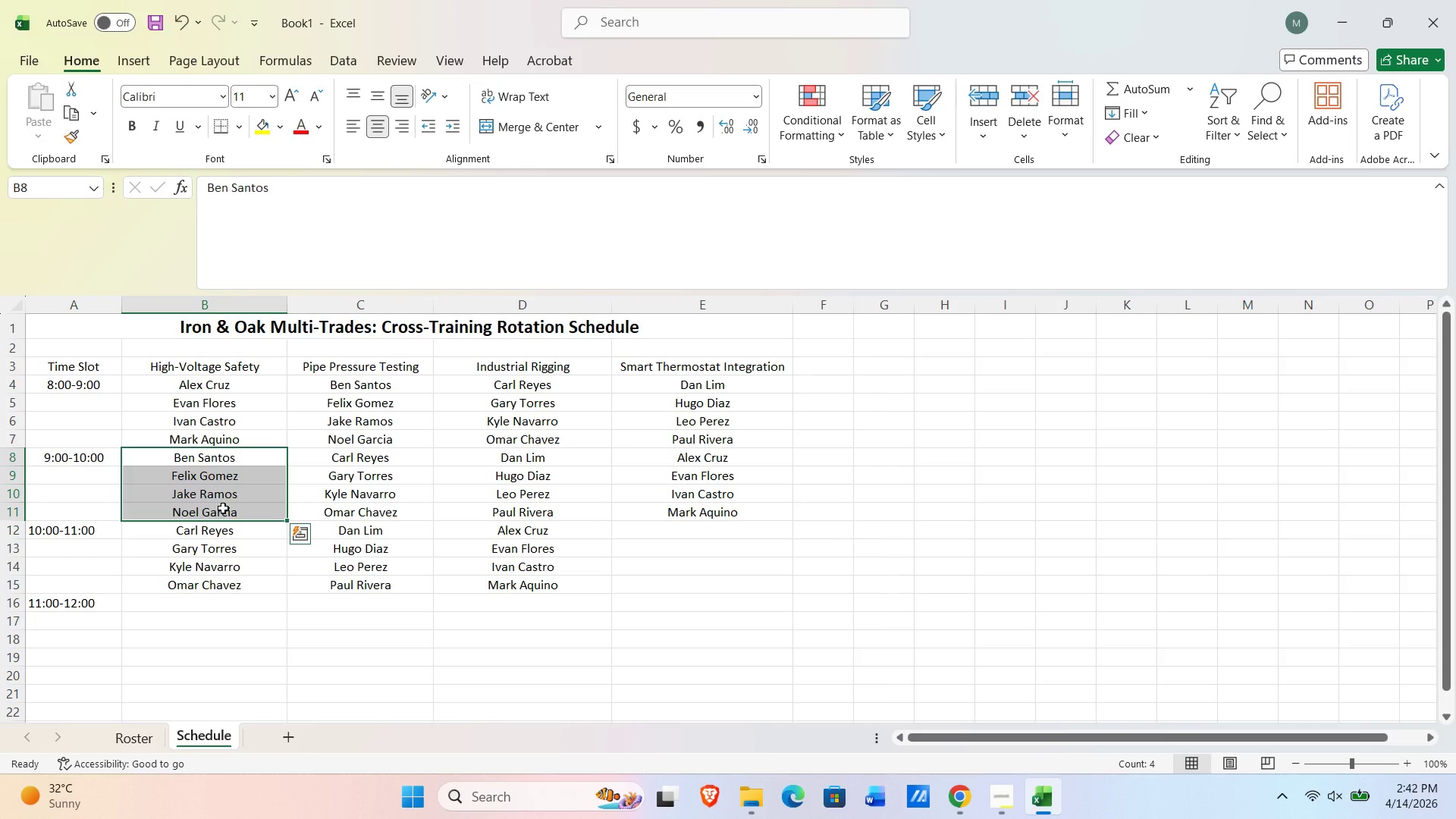 
key(Control+C)
 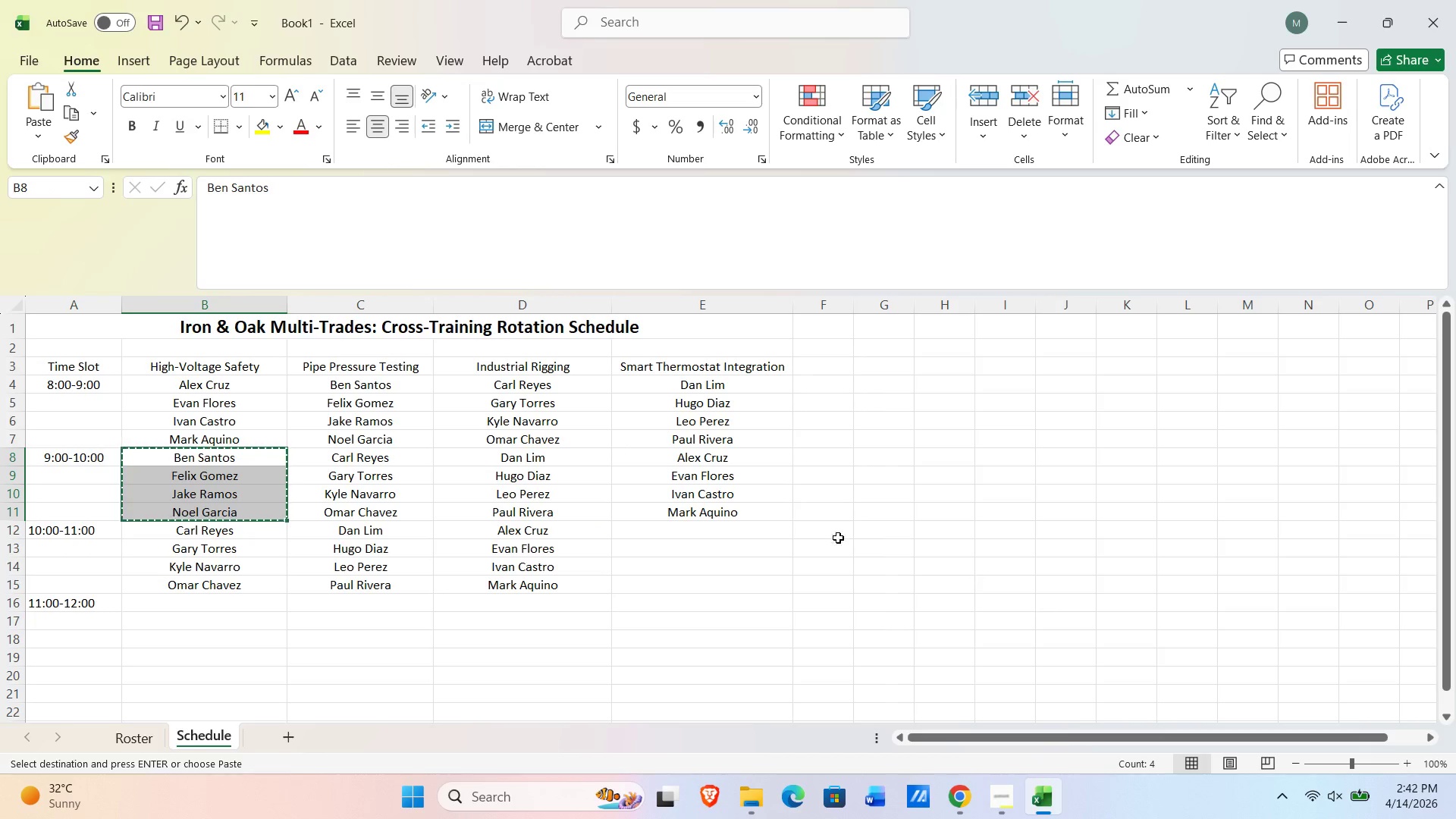 
left_click([732, 530])
 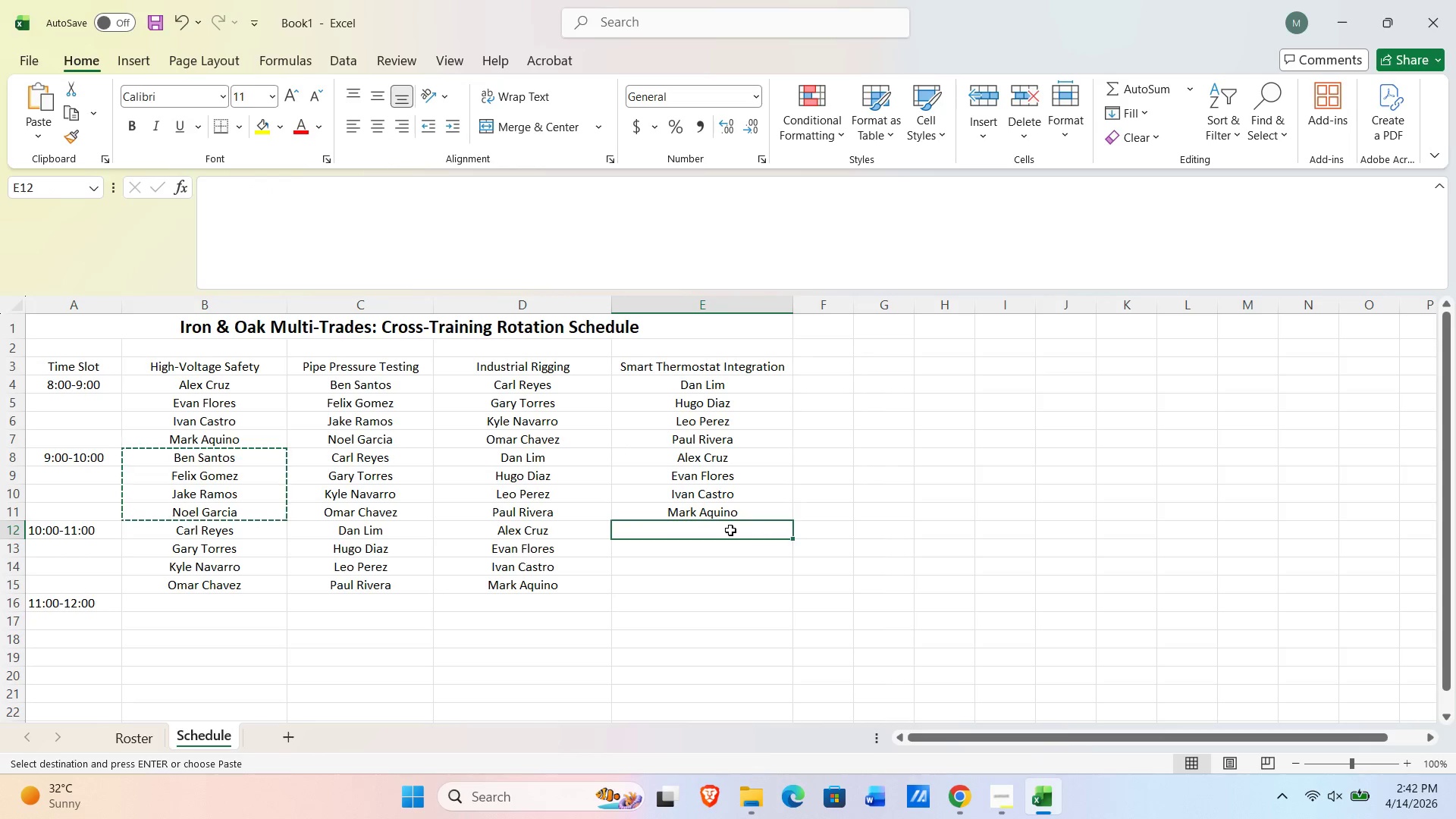 
key(NumpadEnter)
 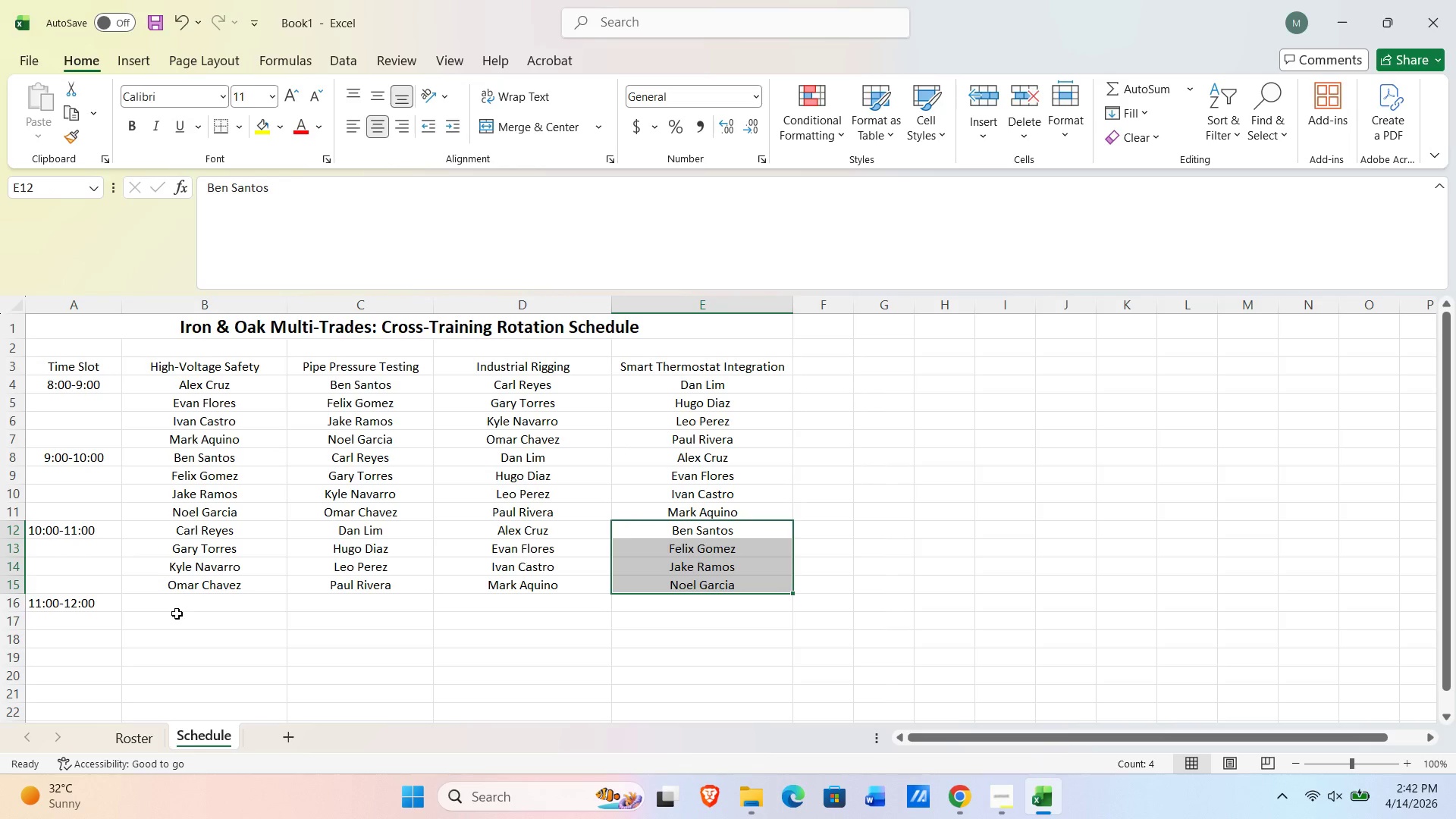 
left_click([187, 604])
 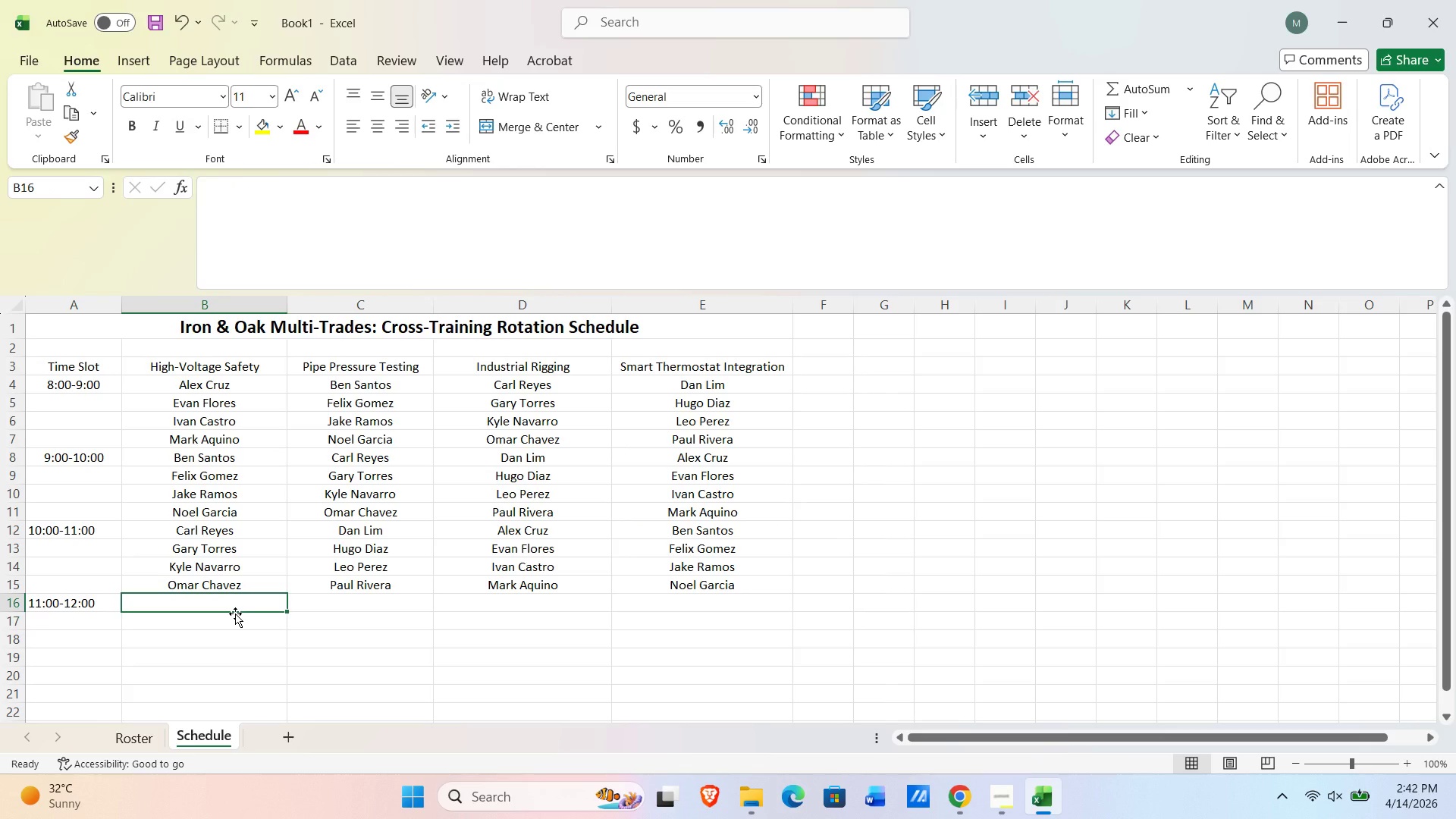 
wait(5.69)
 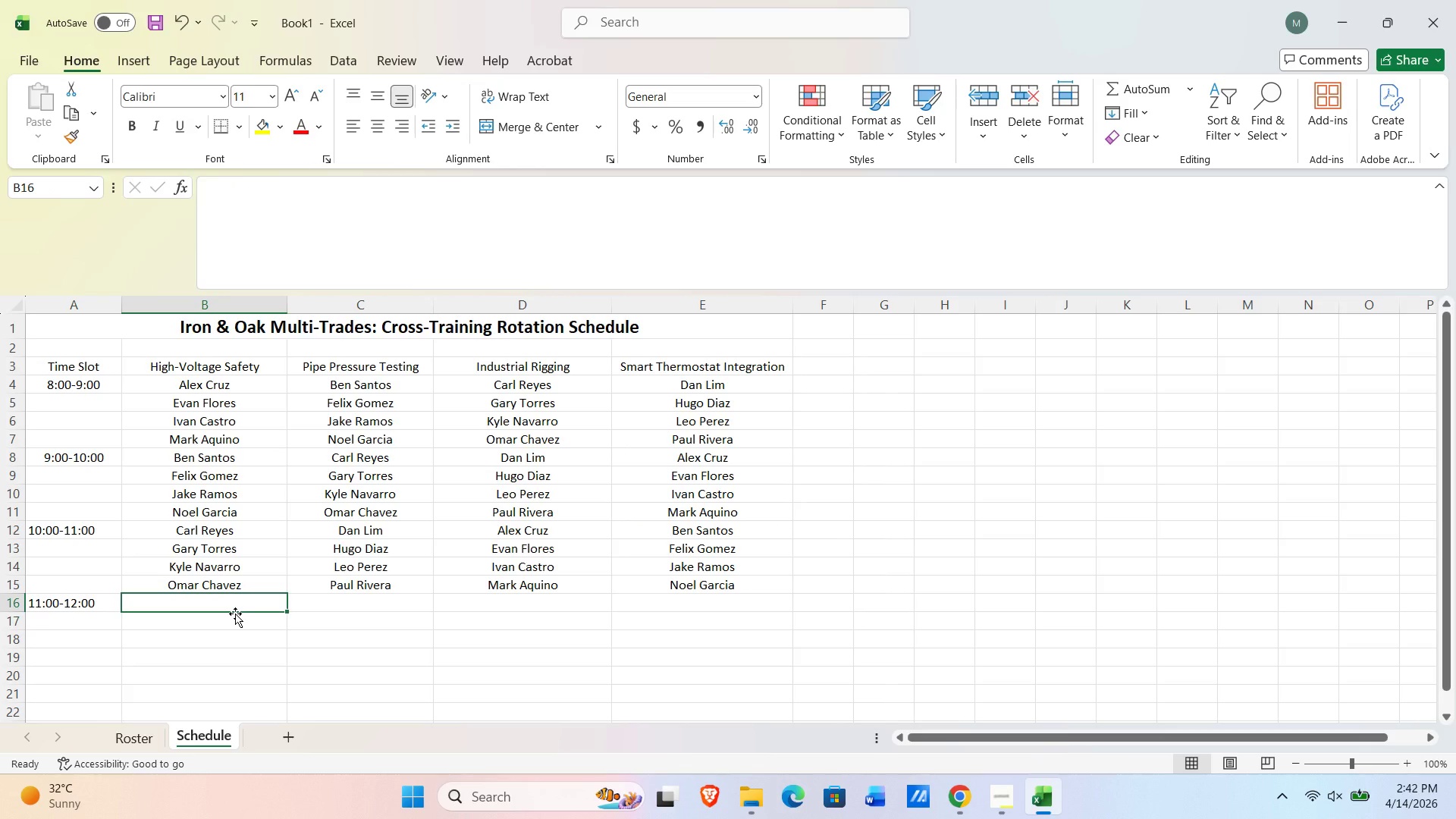 
left_click_drag(start_coordinate=[708, 537], to_coordinate=[692, 585])
 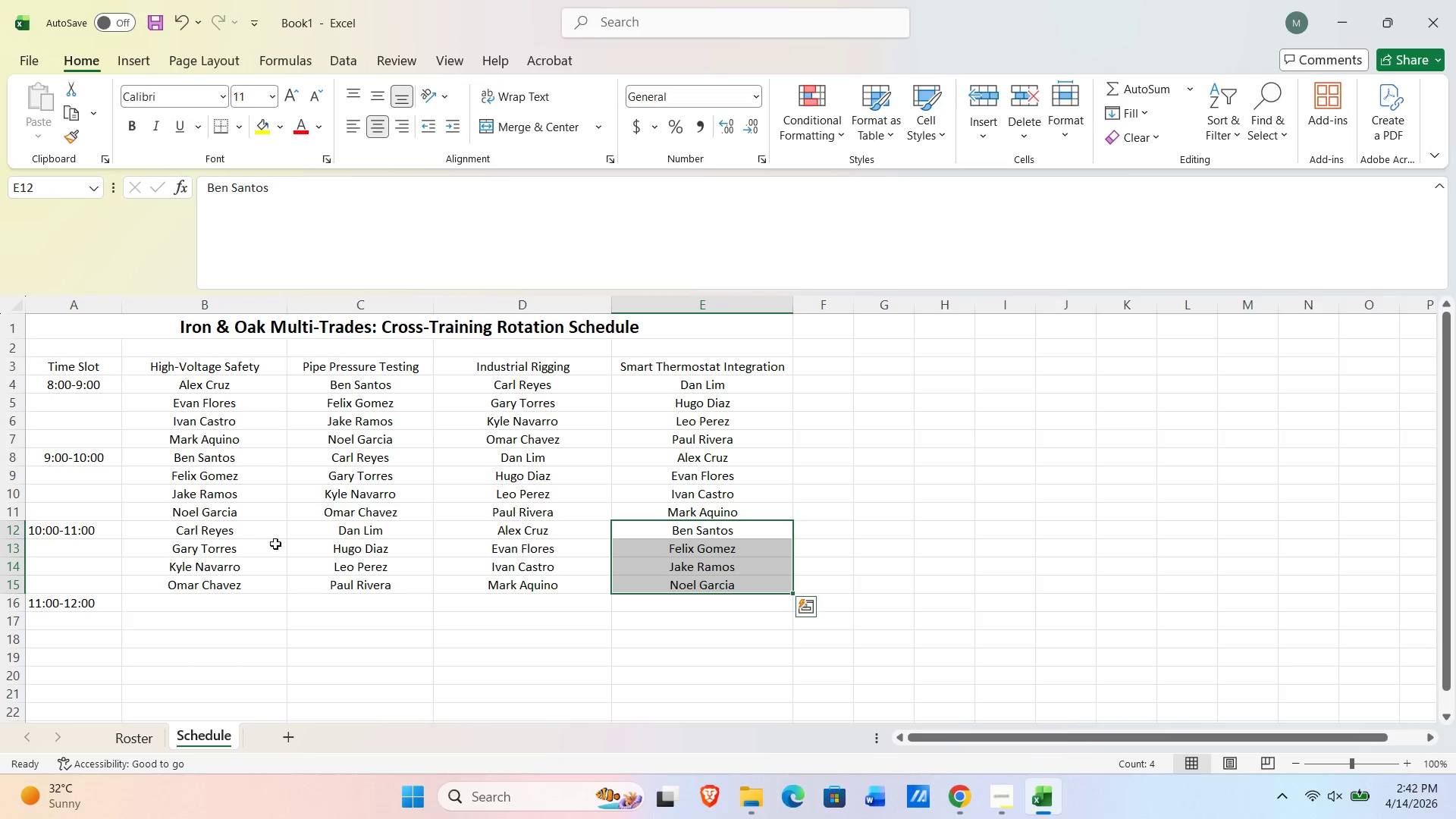 
left_click_drag(start_coordinate=[361, 531], to_coordinate=[355, 578])
 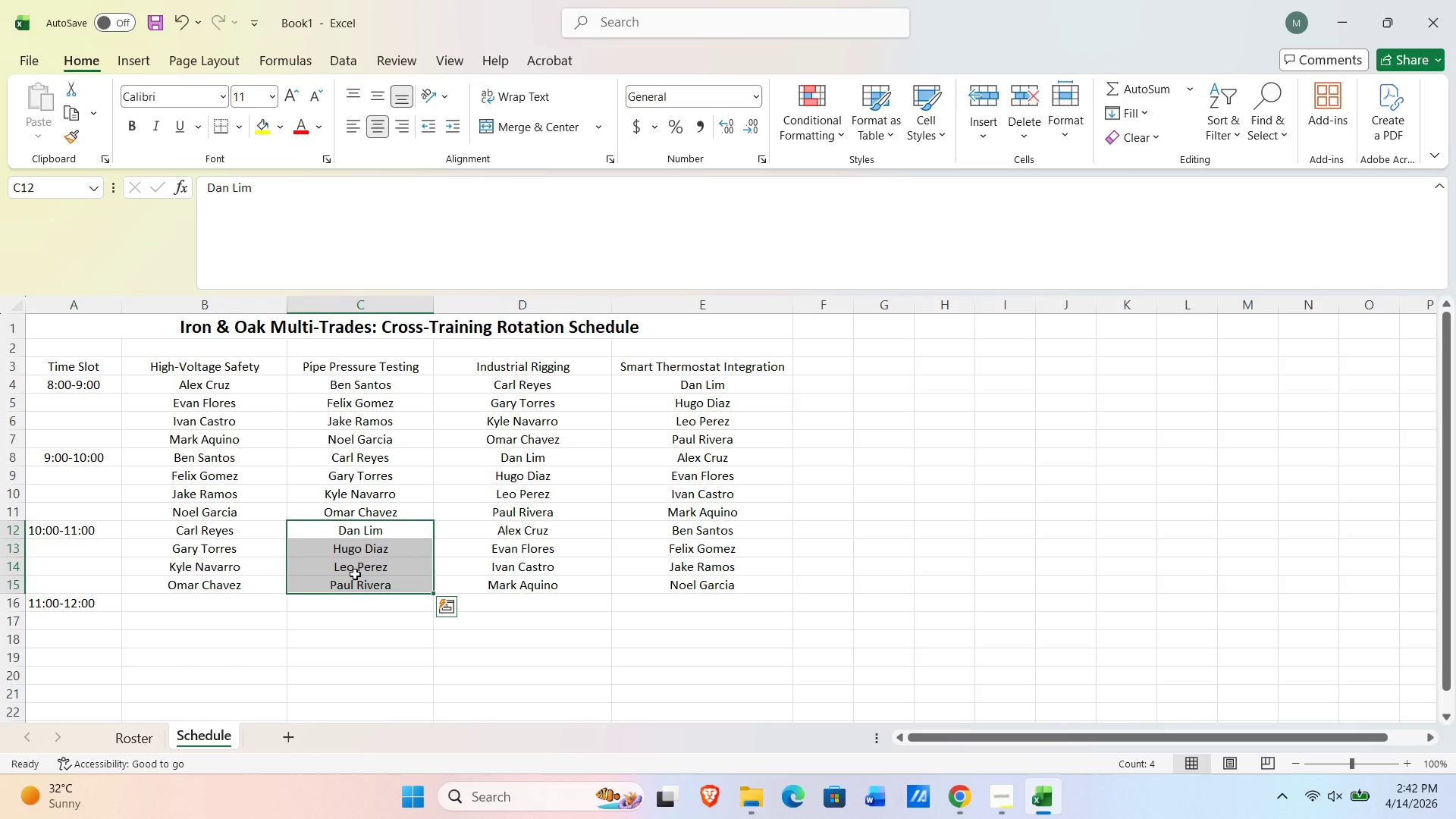 
key(Control+C)
 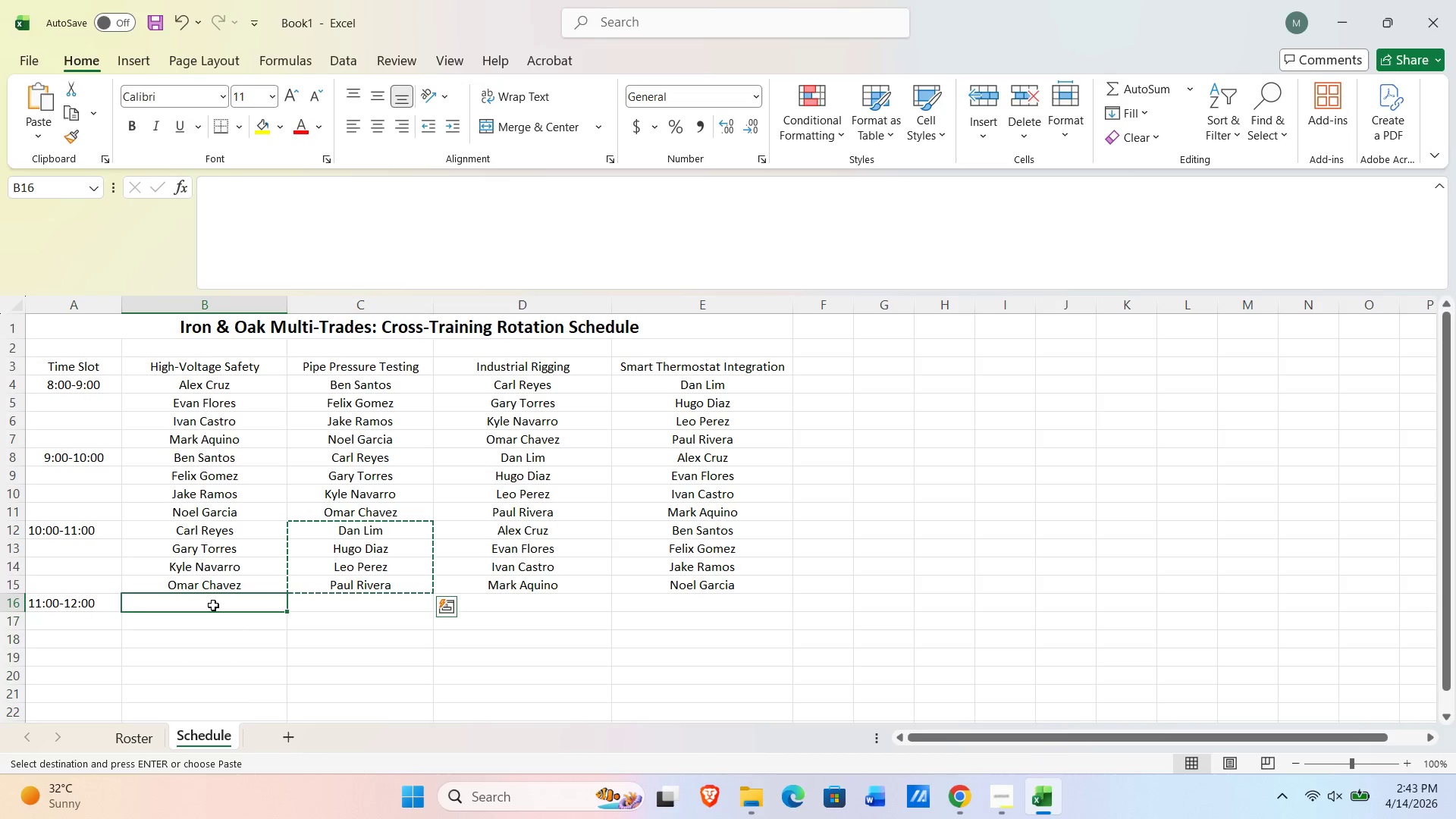 
key(NumpadEnter)
 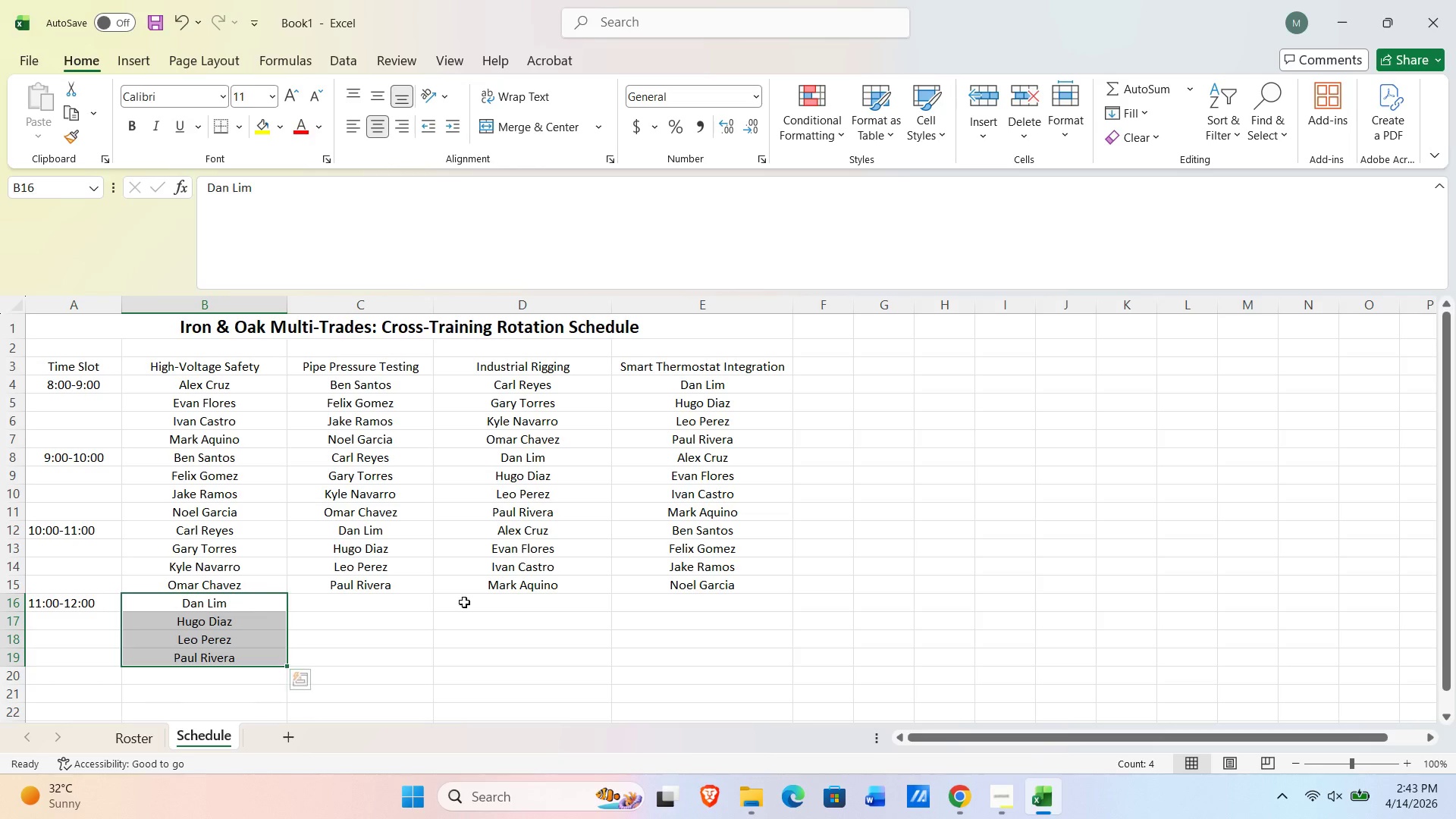 
left_click_drag(start_coordinate=[503, 534], to_coordinate=[502, 578])
 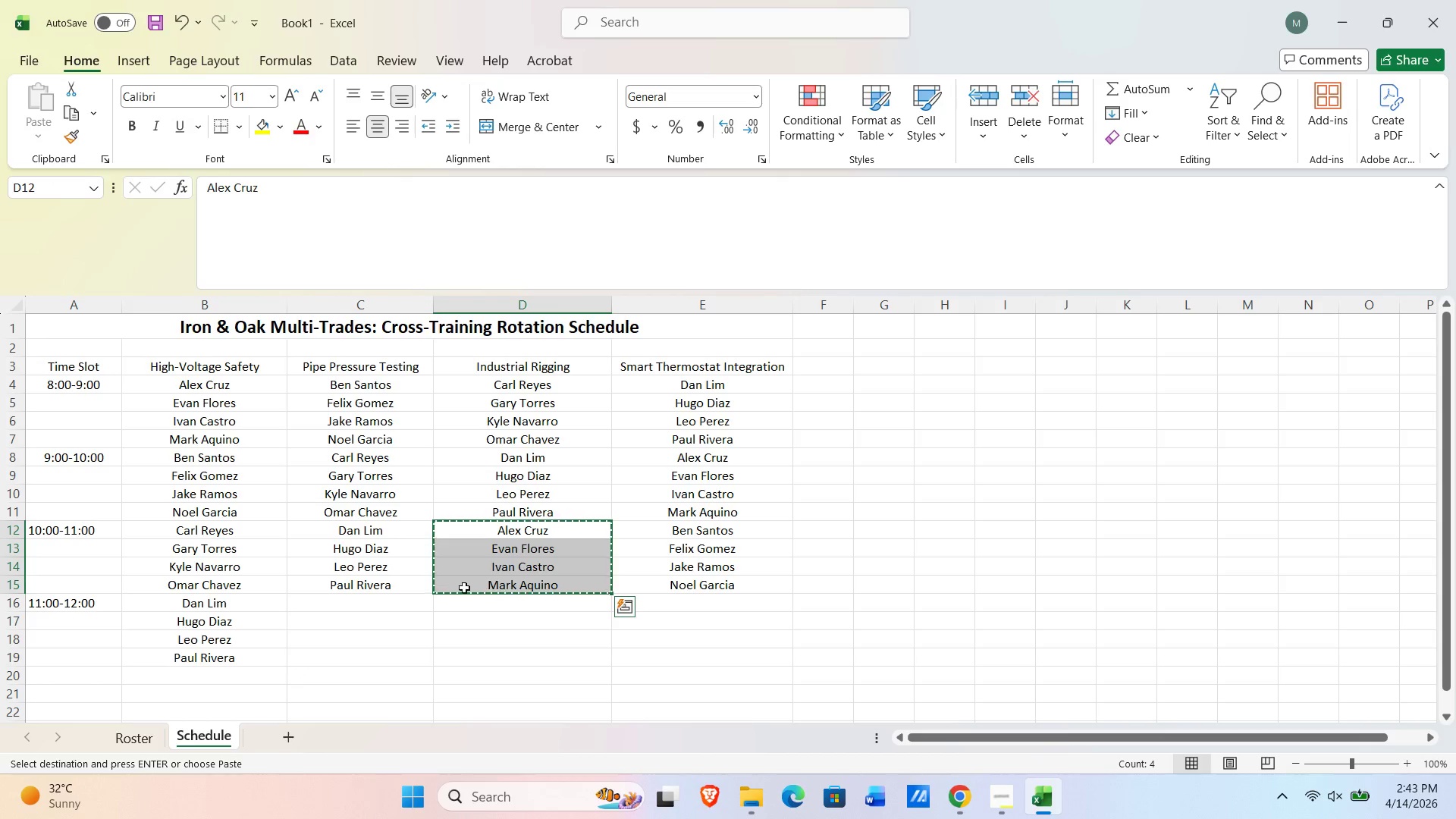 
key(Control+C)
 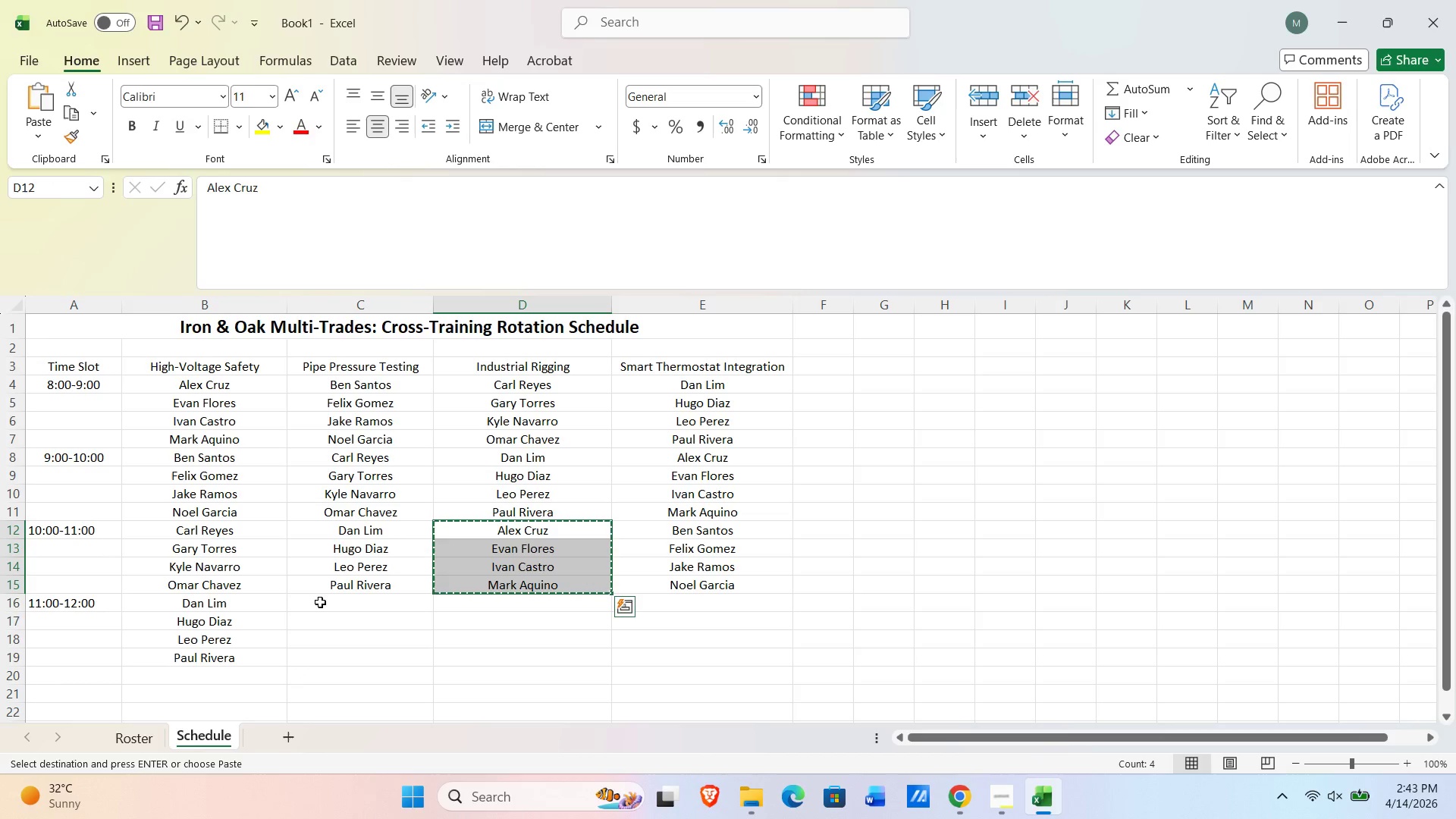 
left_click([319, 602])
 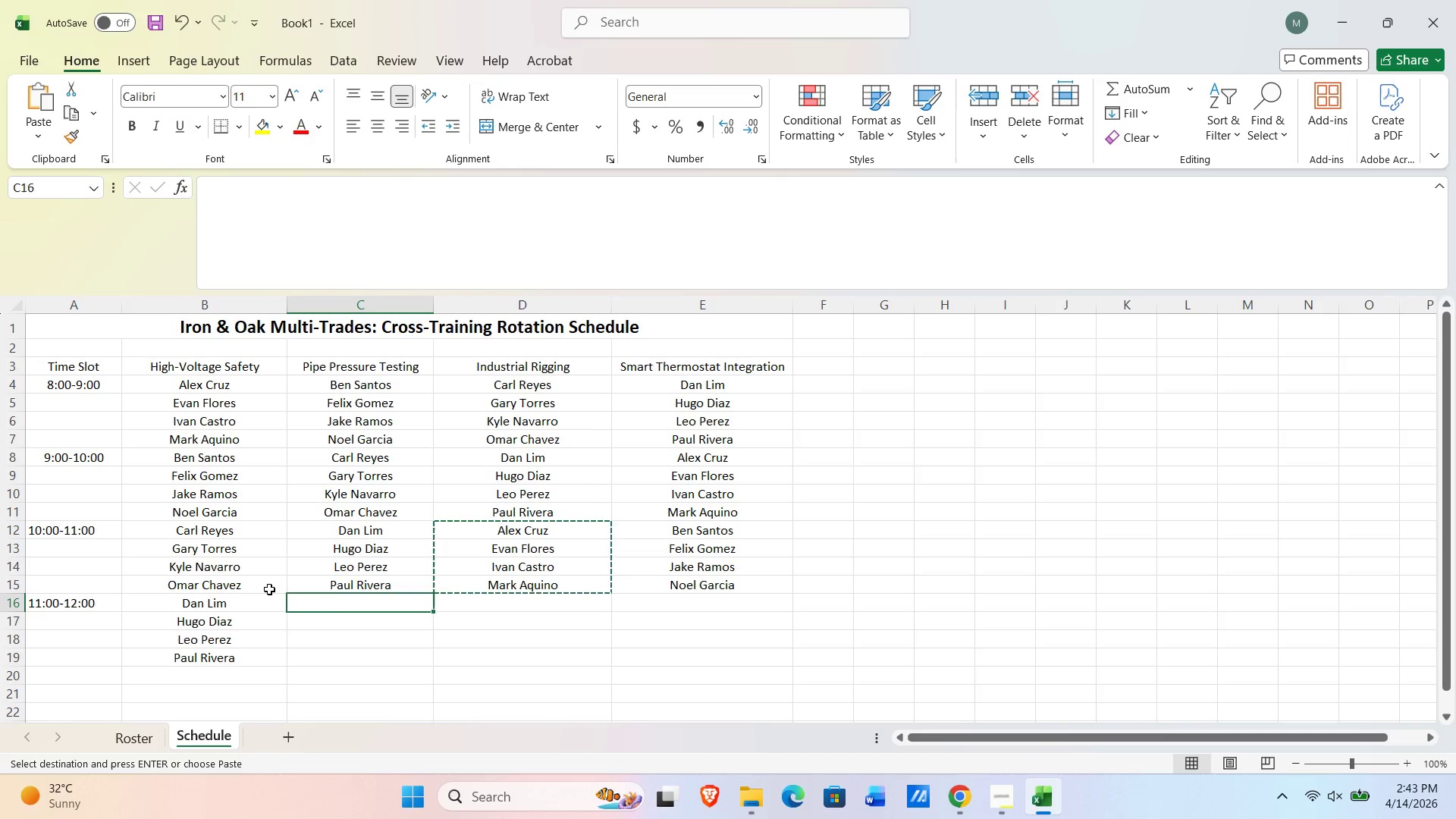 
key(NumpadEnter)
 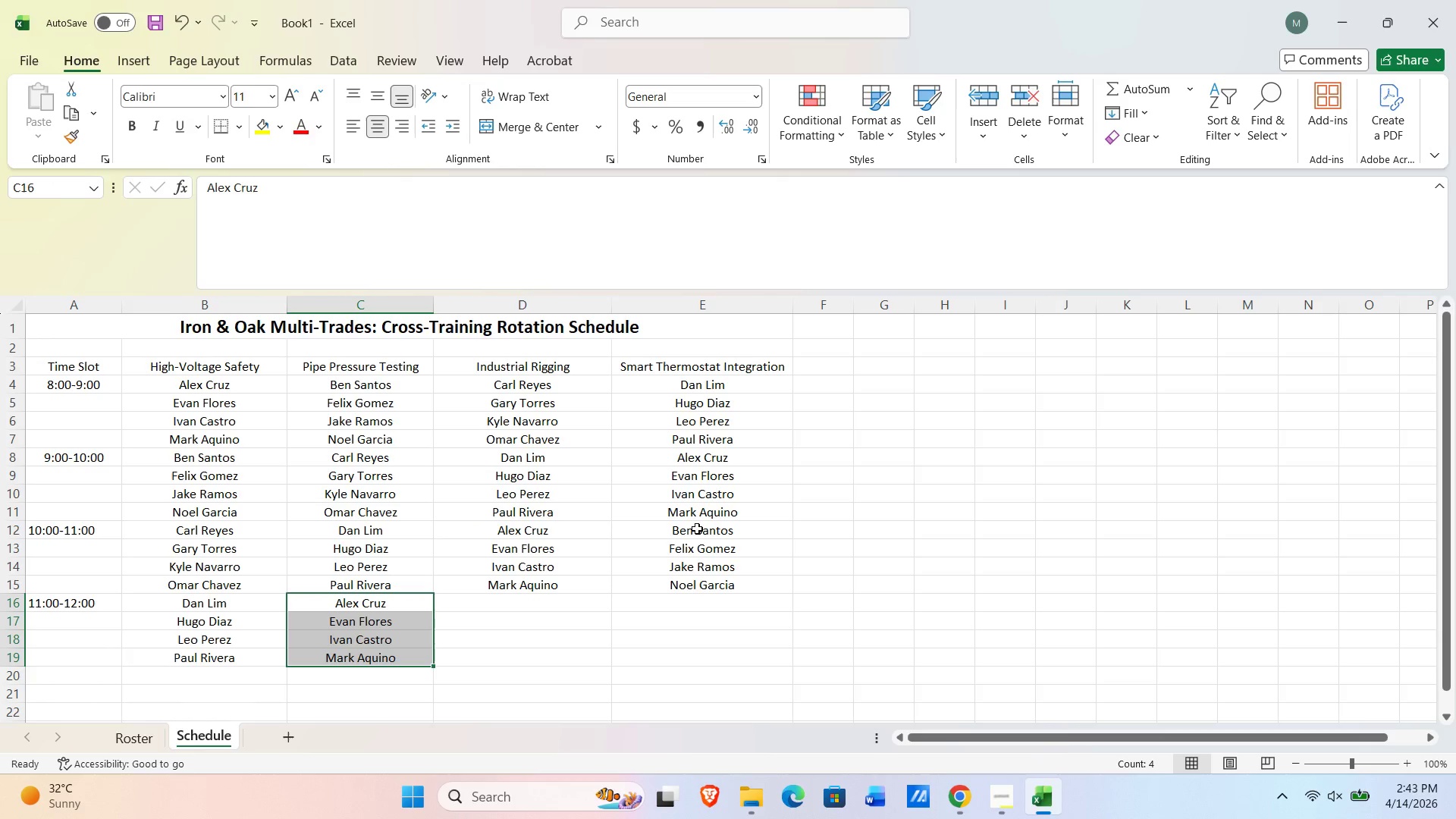 
left_click_drag(start_coordinate=[698, 532], to_coordinate=[695, 600])
 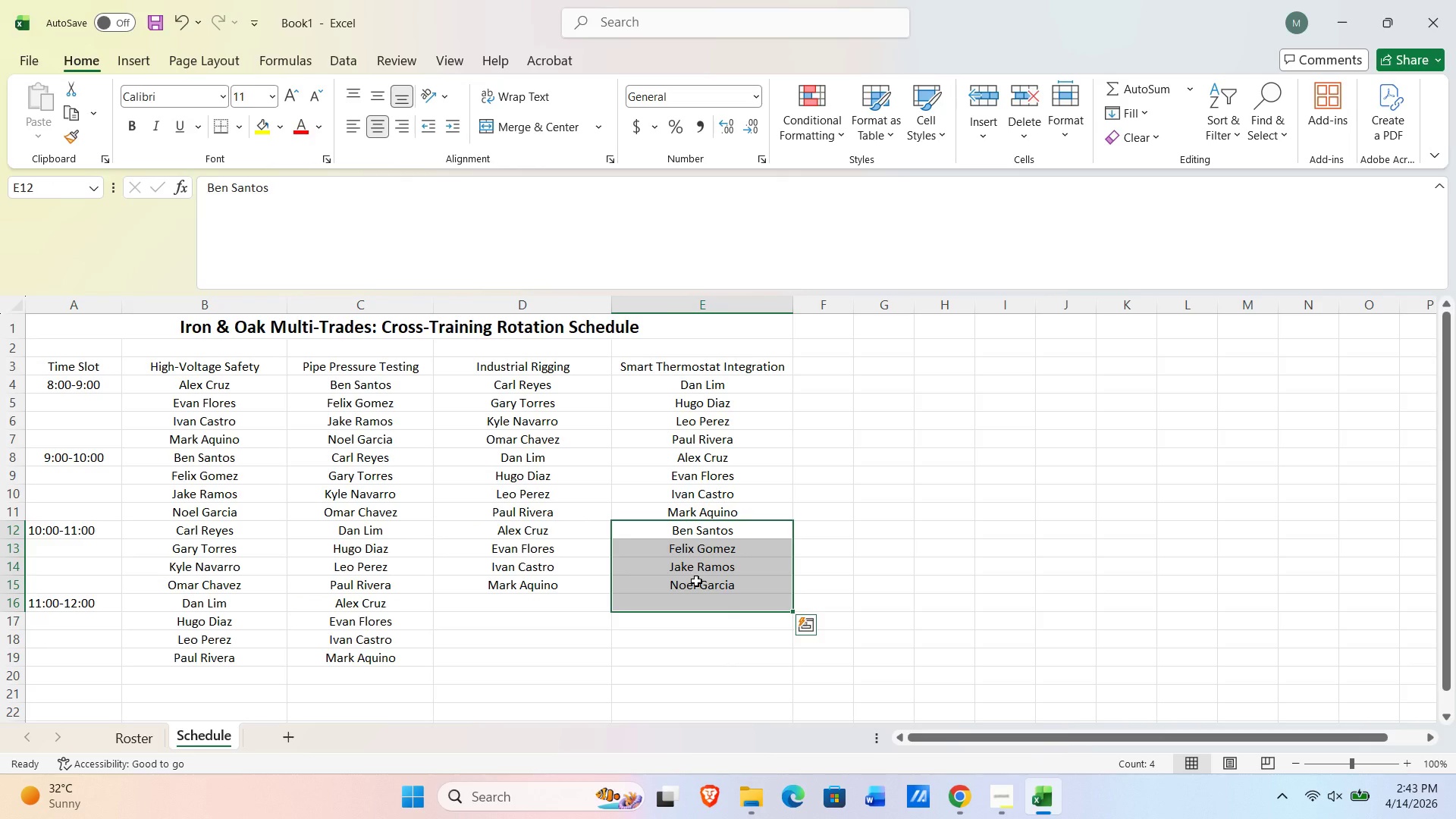 
key(Shift+ArrowUp)
 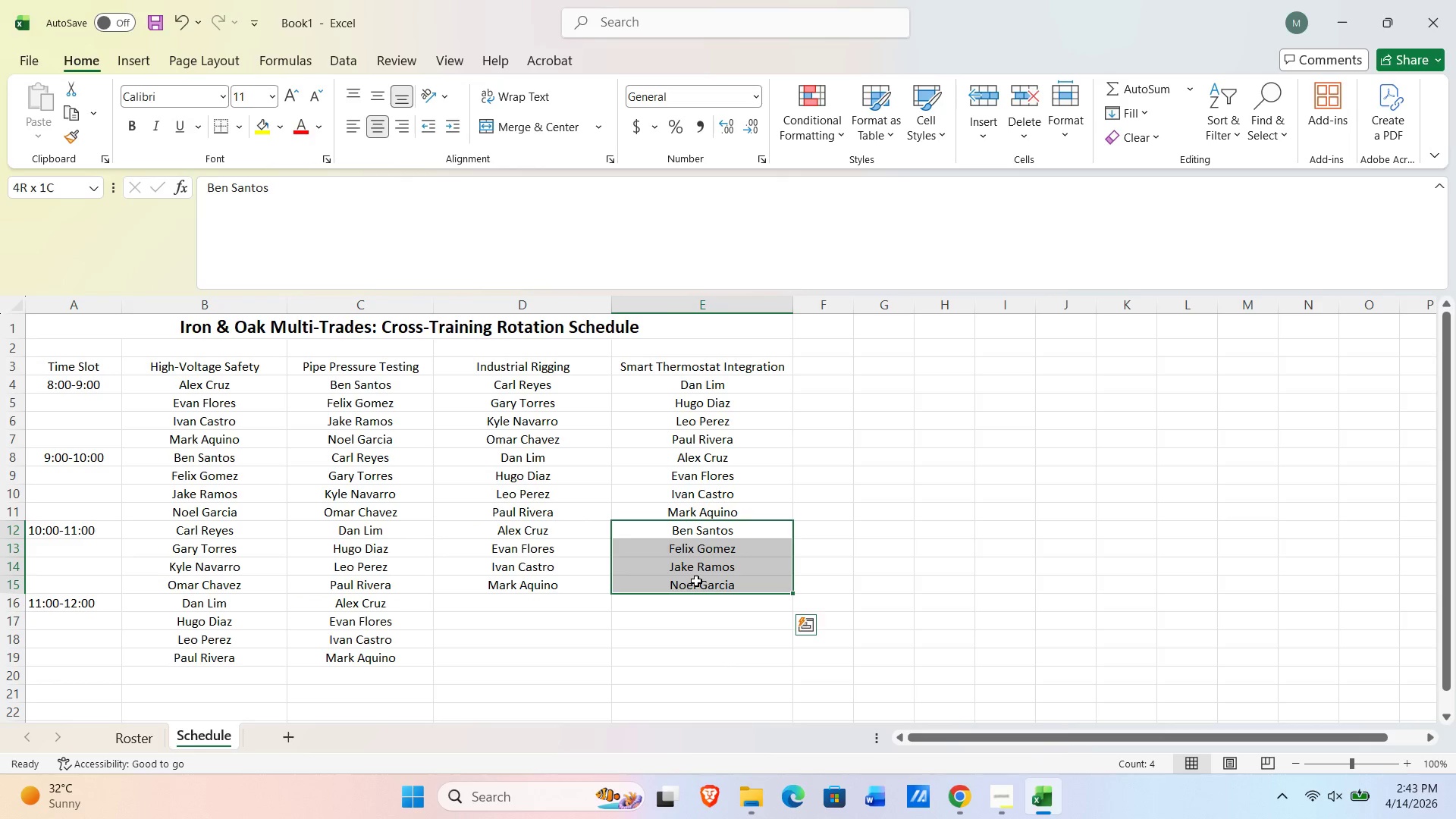 
key(Control+C)
 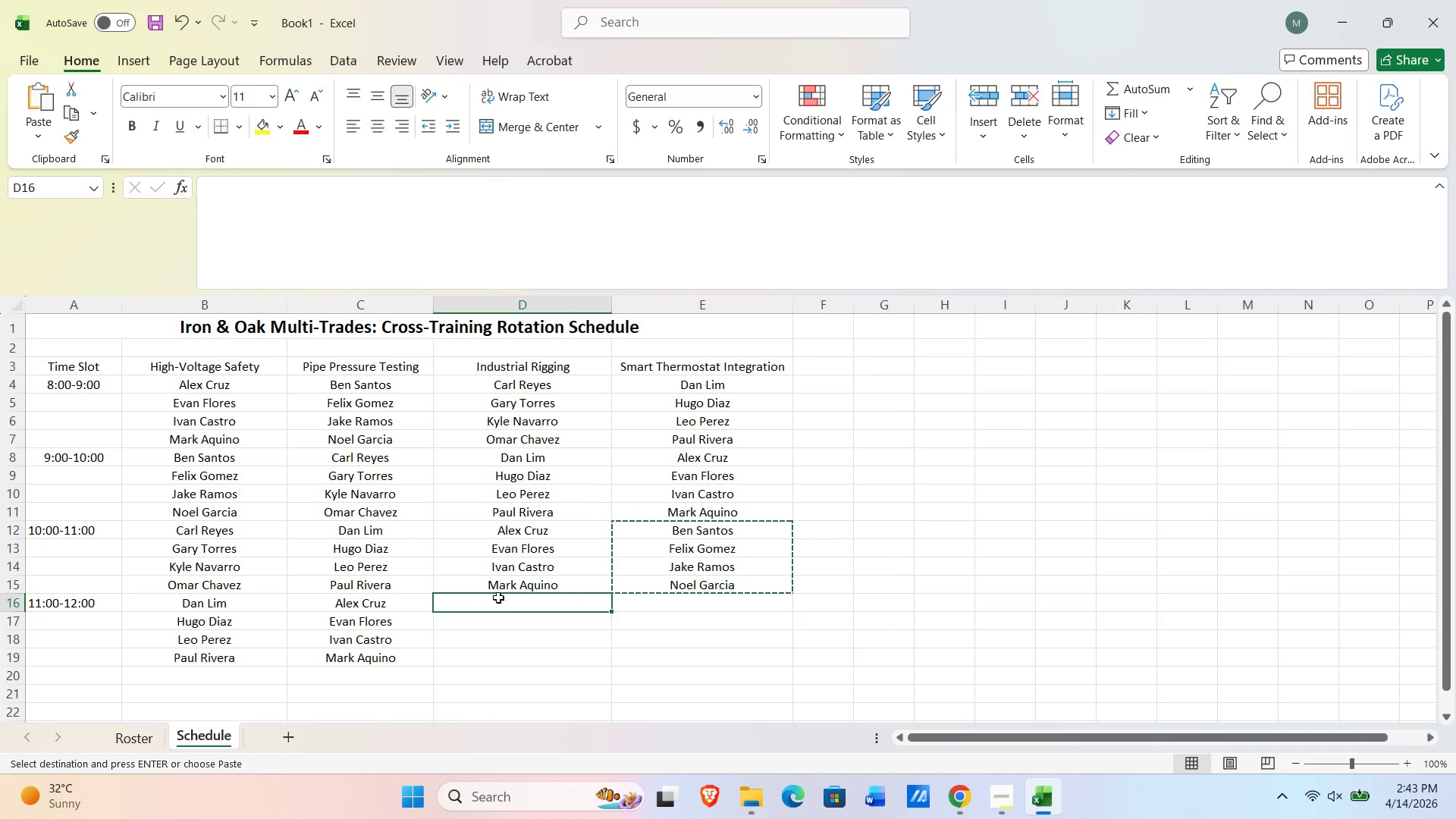 
key(NumpadEnter)
 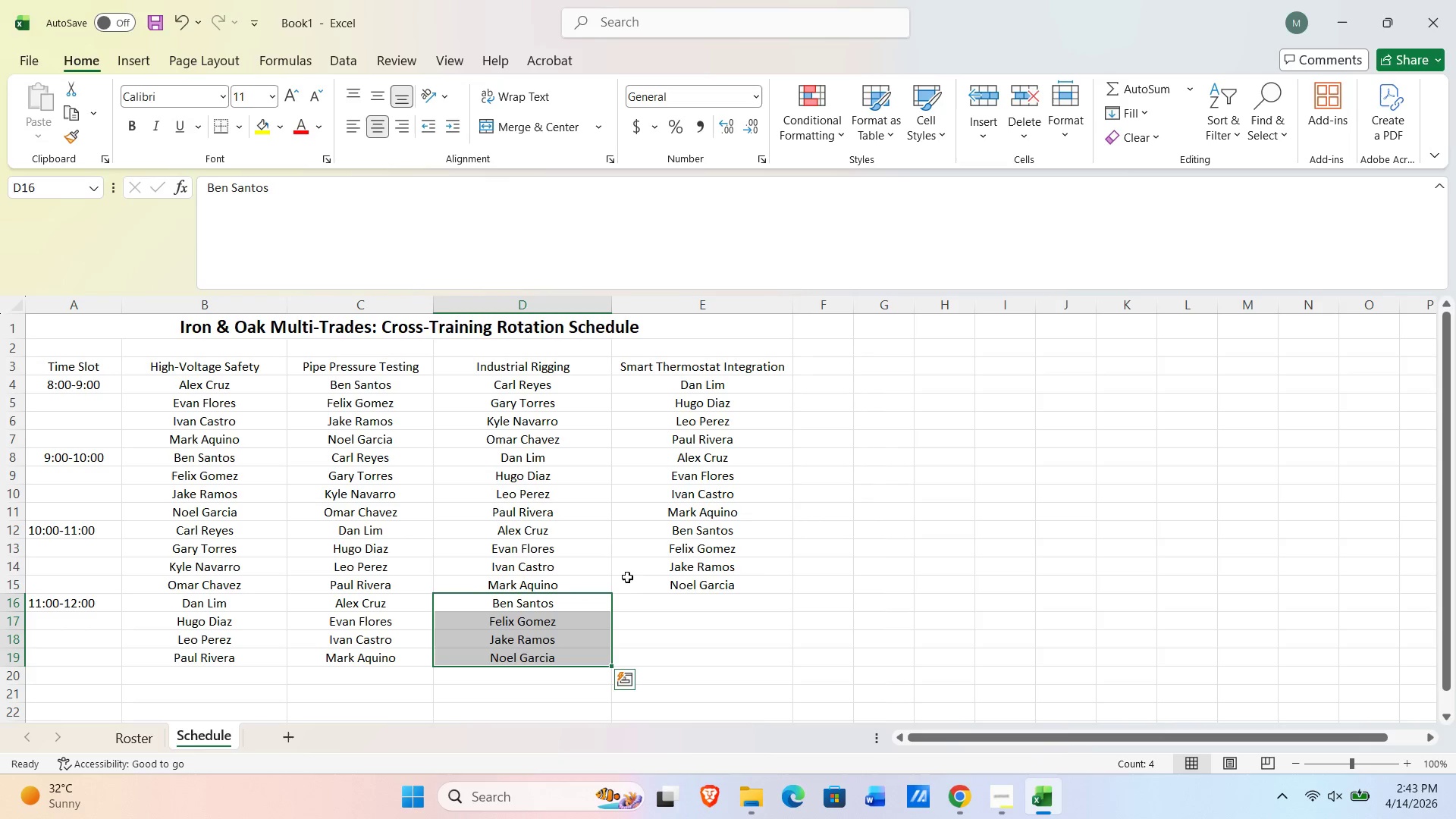 
left_click_drag(start_coordinate=[222, 534], to_coordinate=[221, 580])
 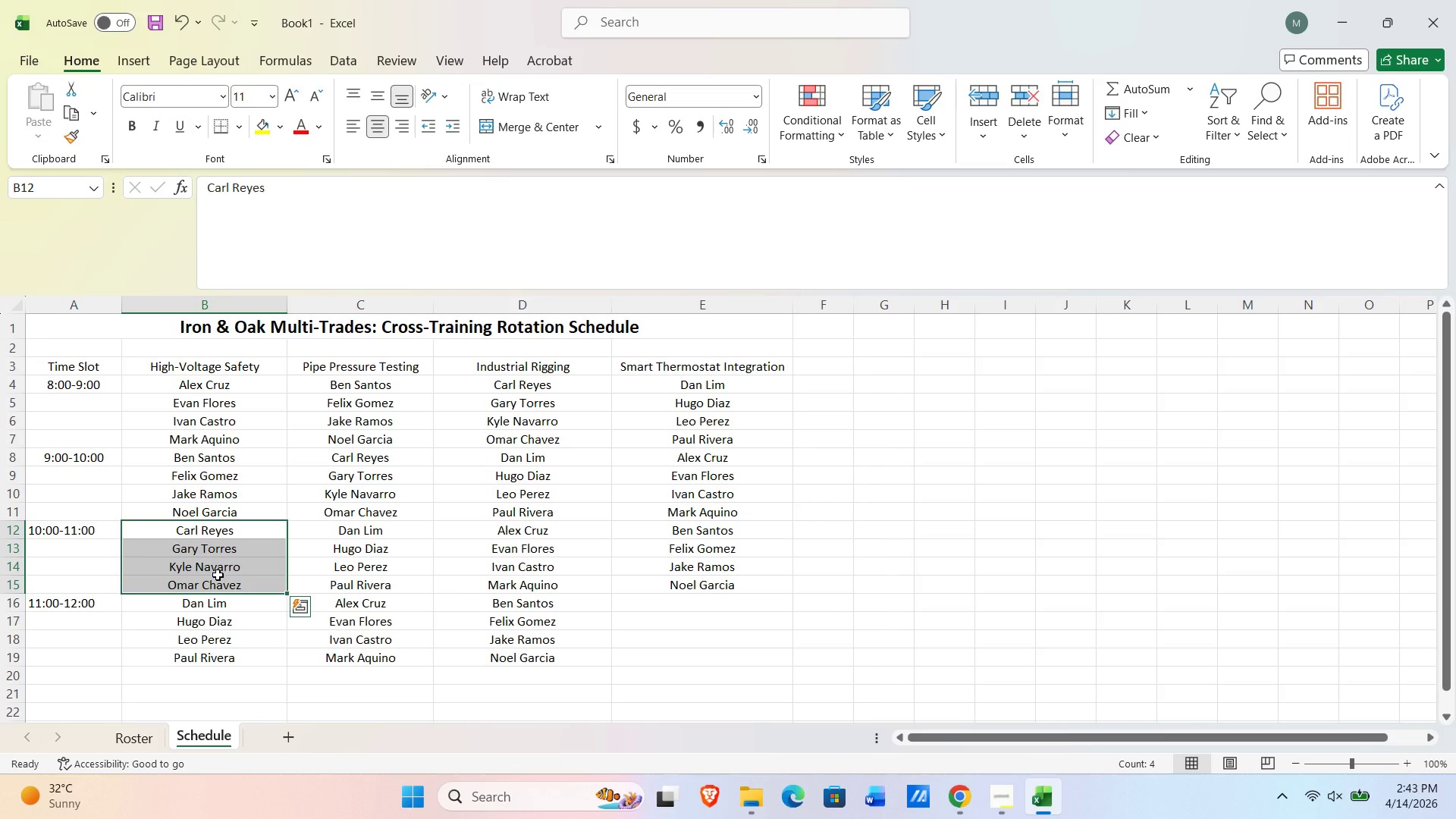 
key(Control+C)
 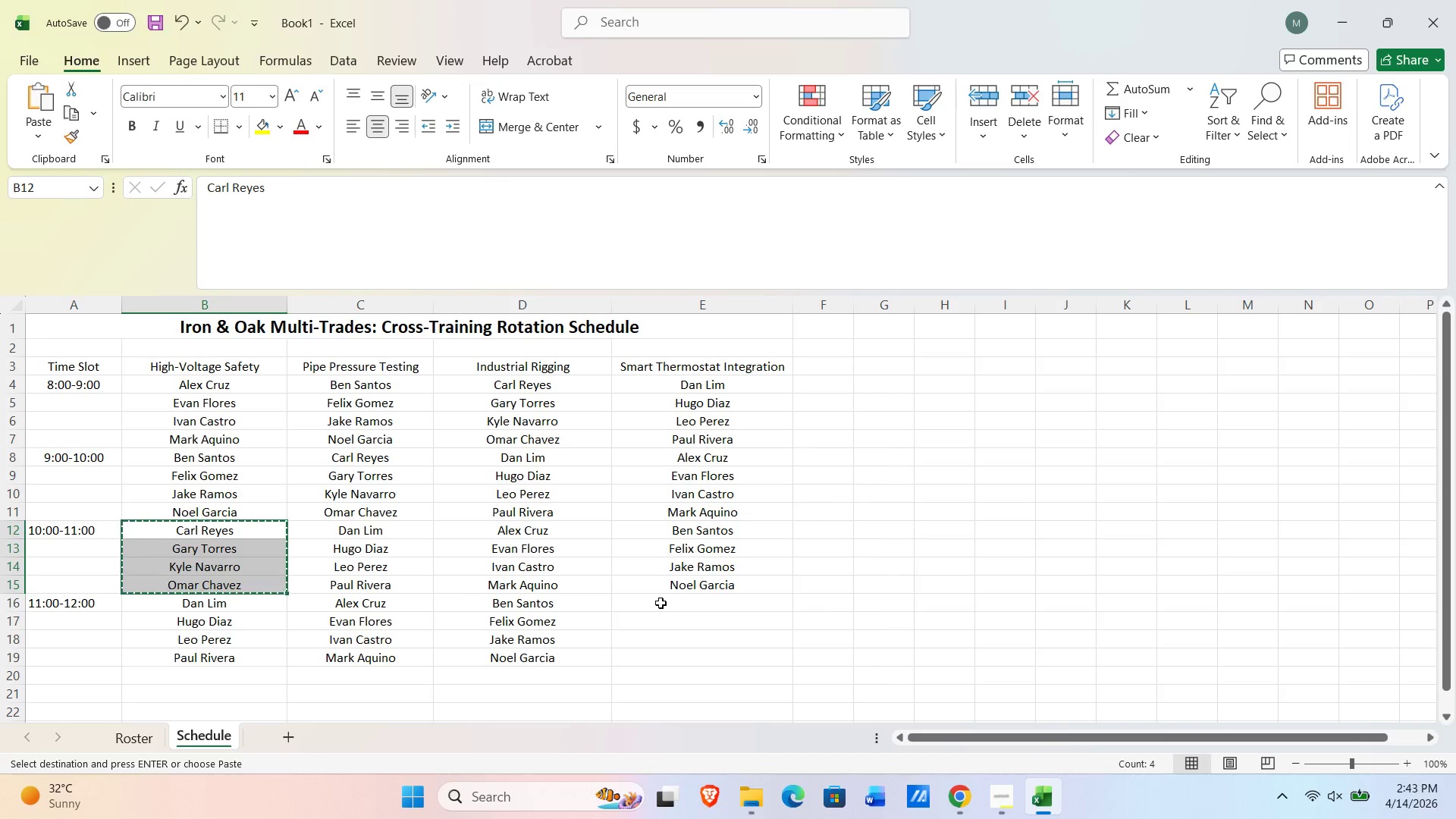 
left_click([659, 603])
 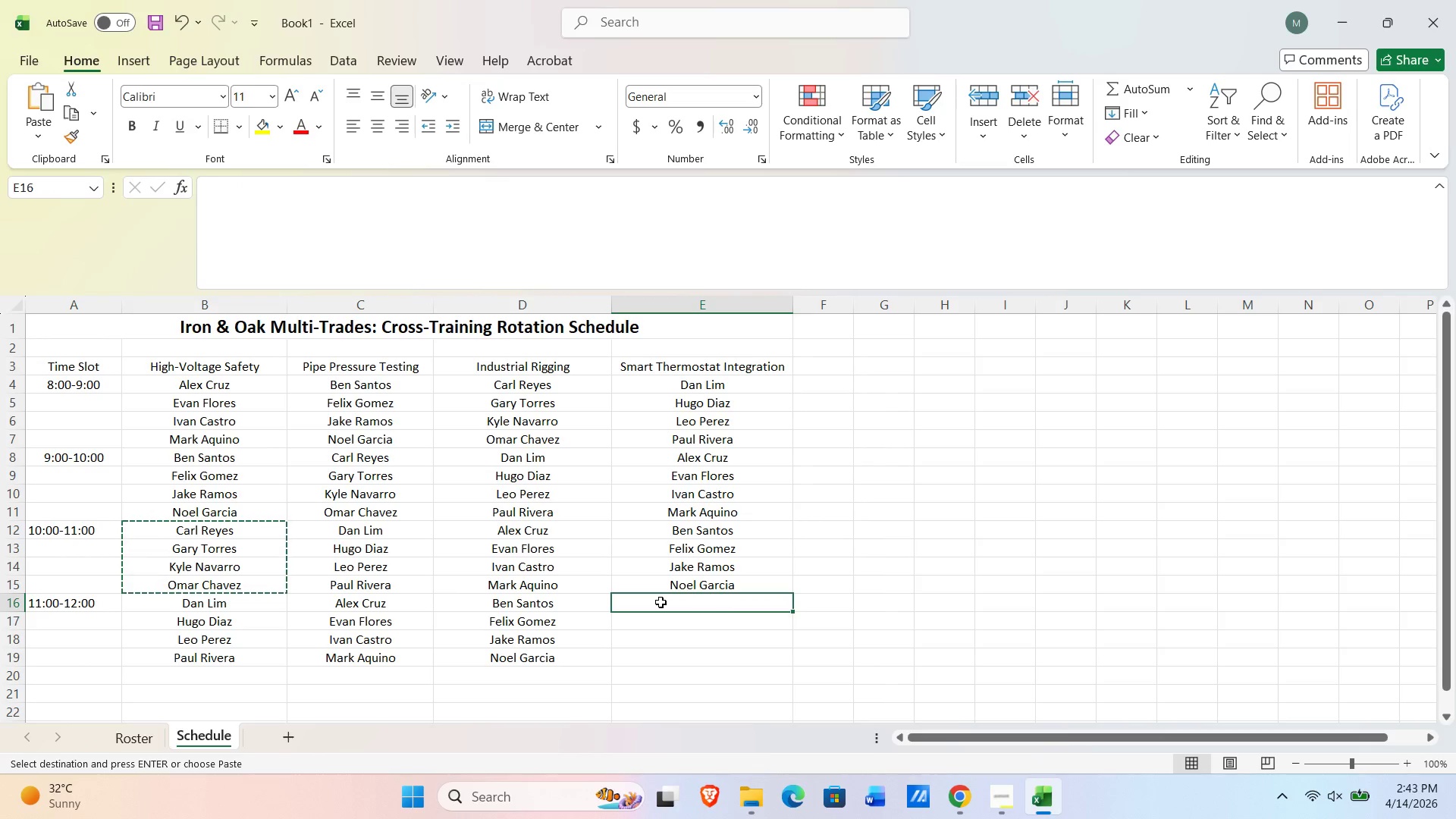 
key(NumpadEnter)
 